 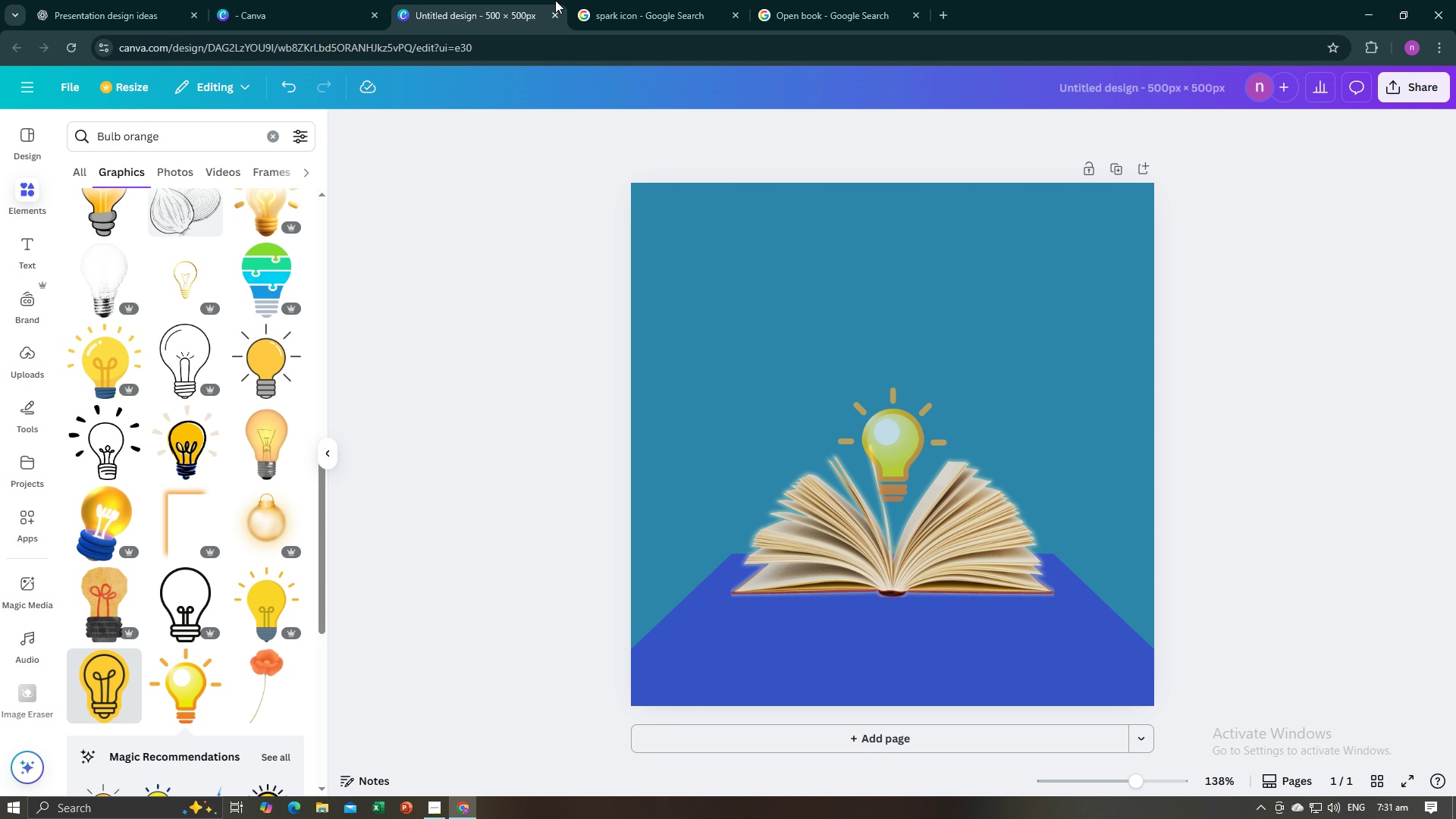 
left_click([464, 442])
 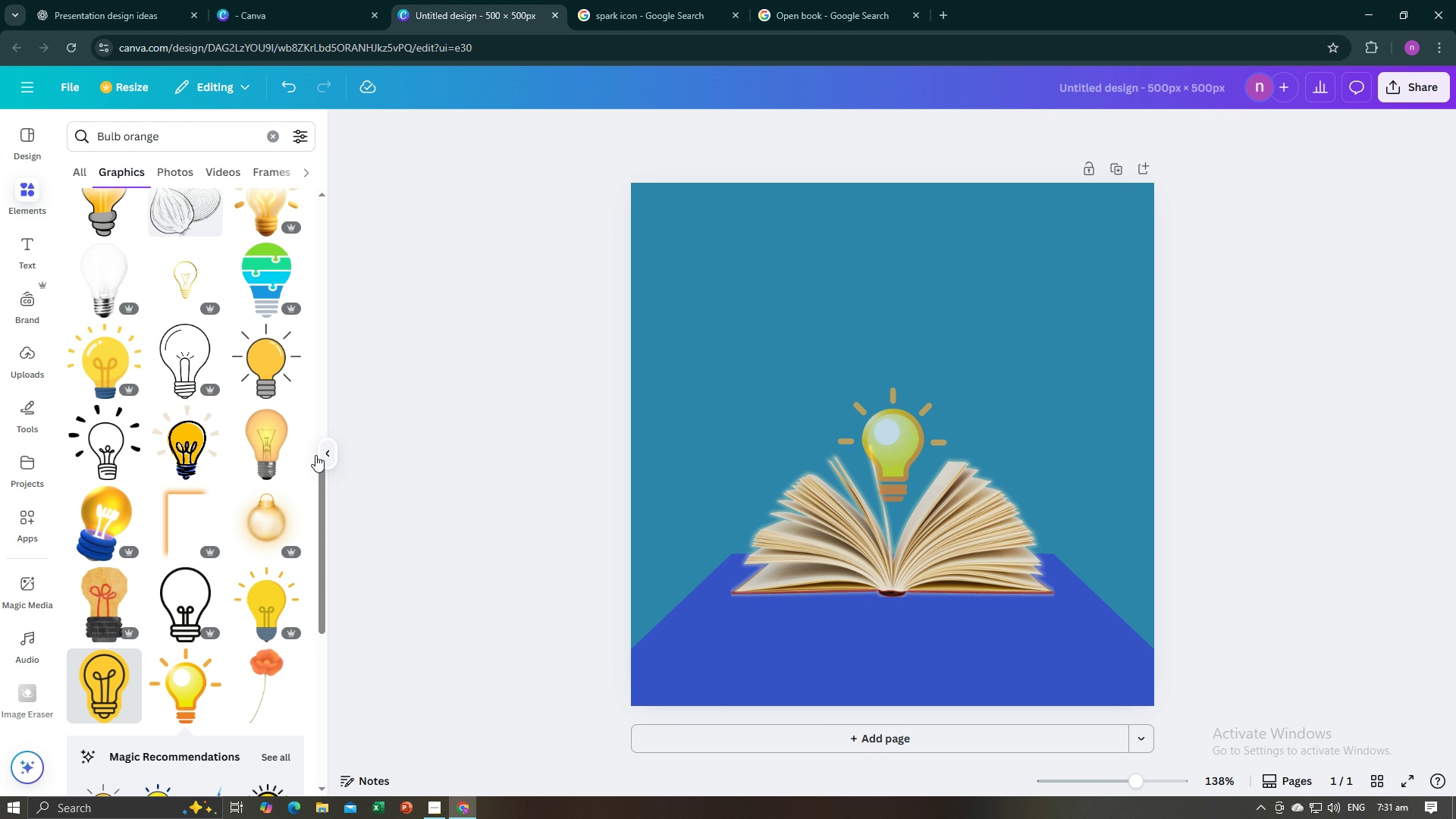 
left_click([331, 454])
 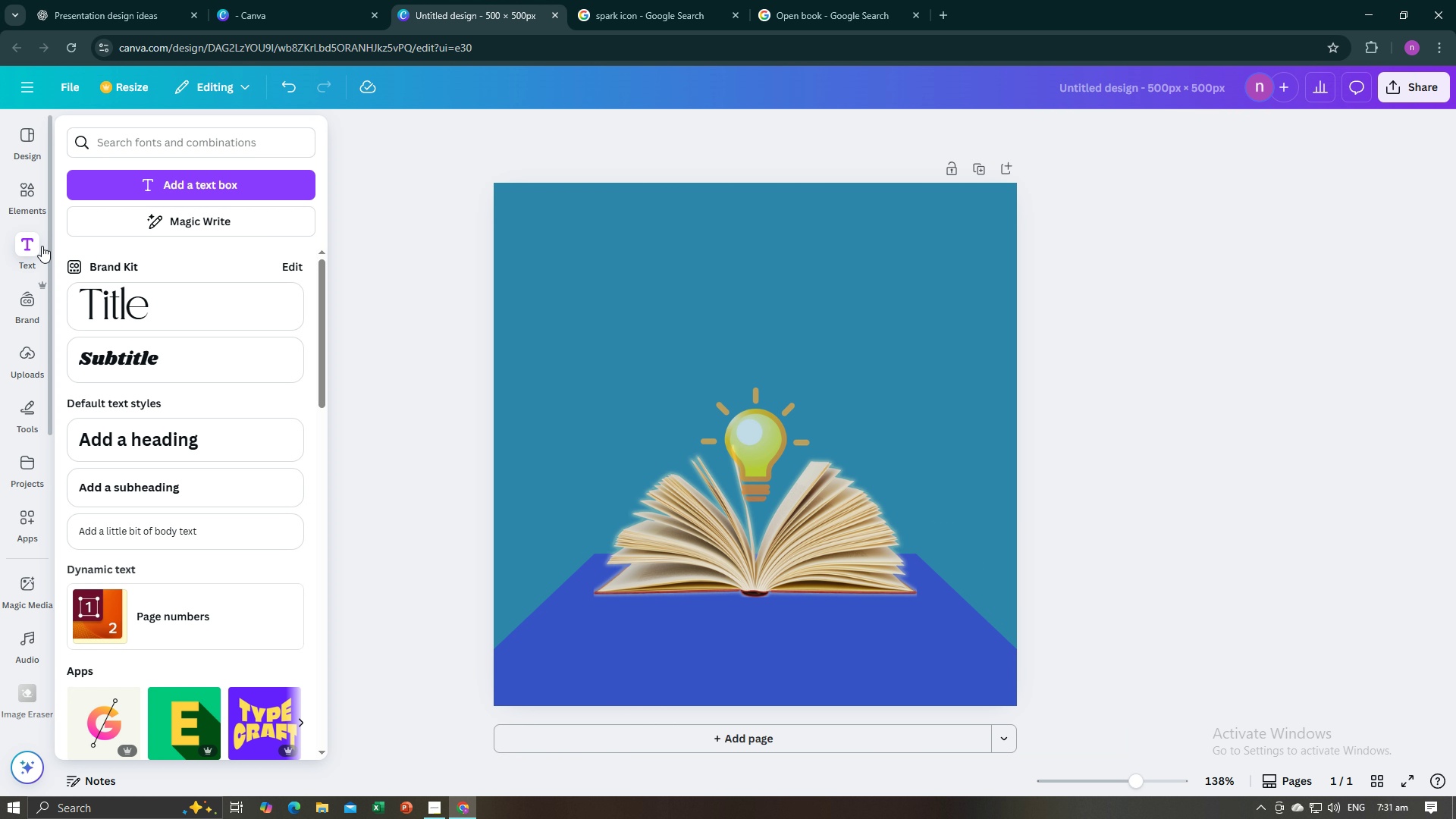 
left_click([41, 246])
 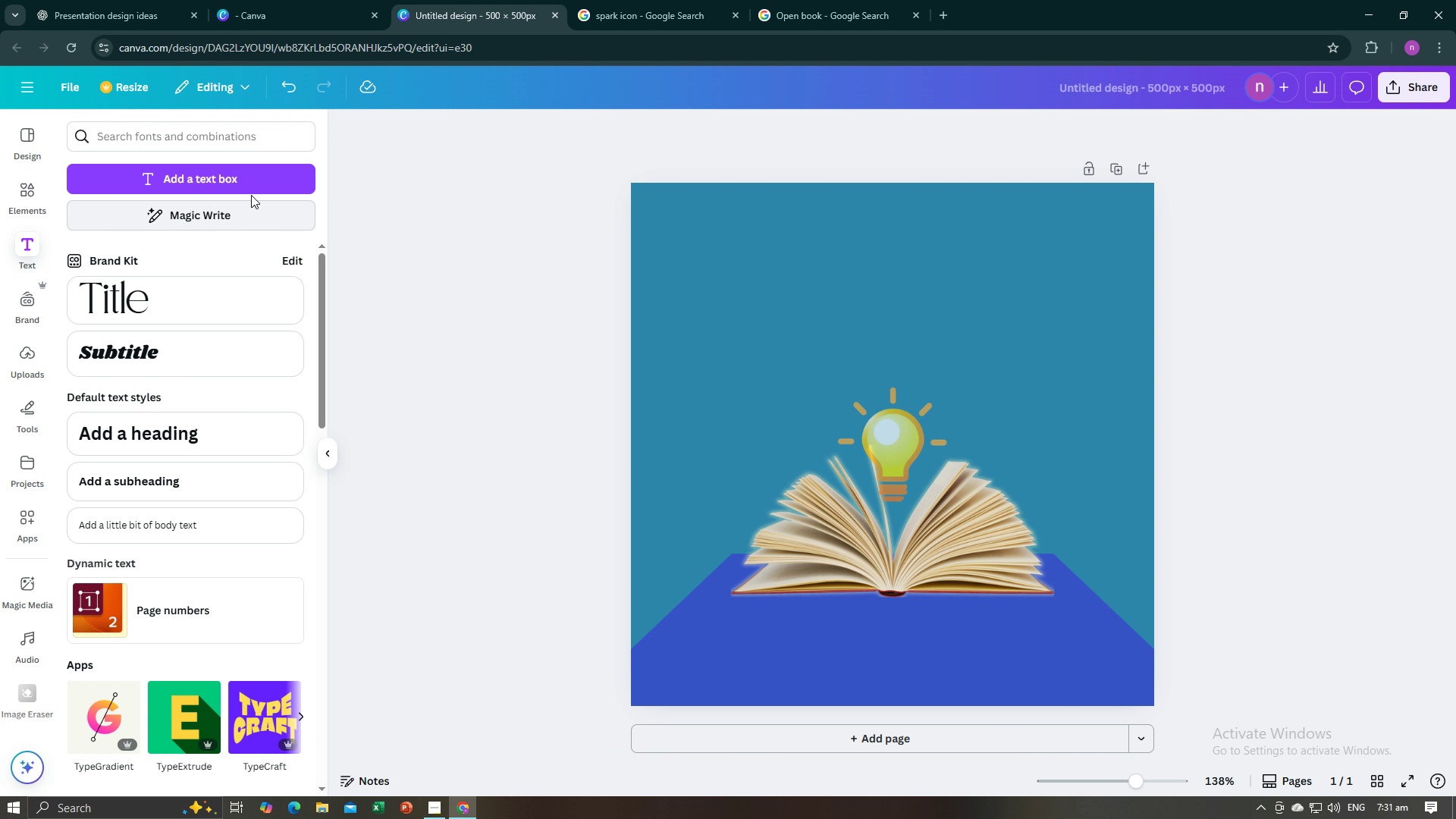 
left_click([248, 188])
 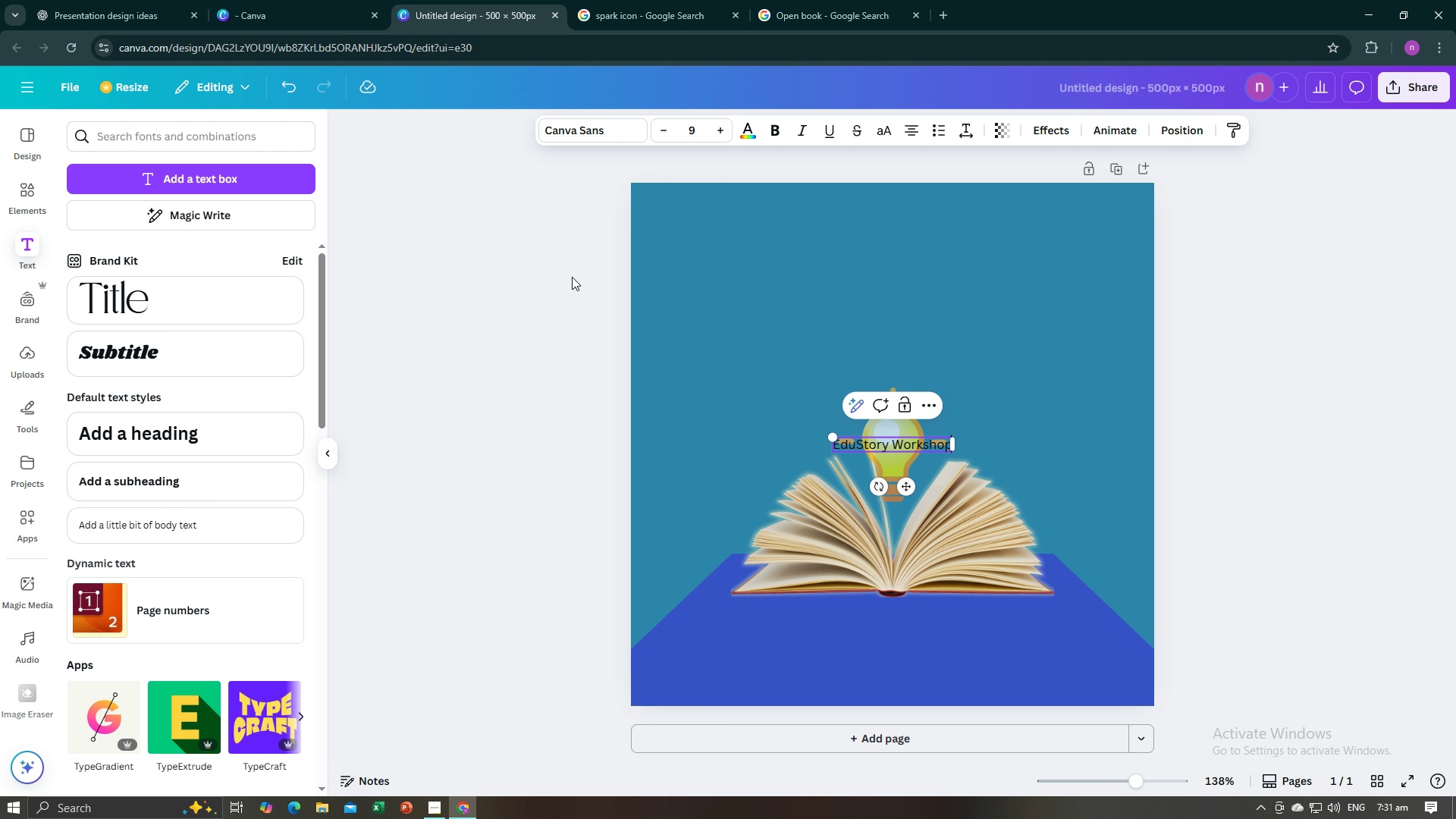 
key(Control+V)
 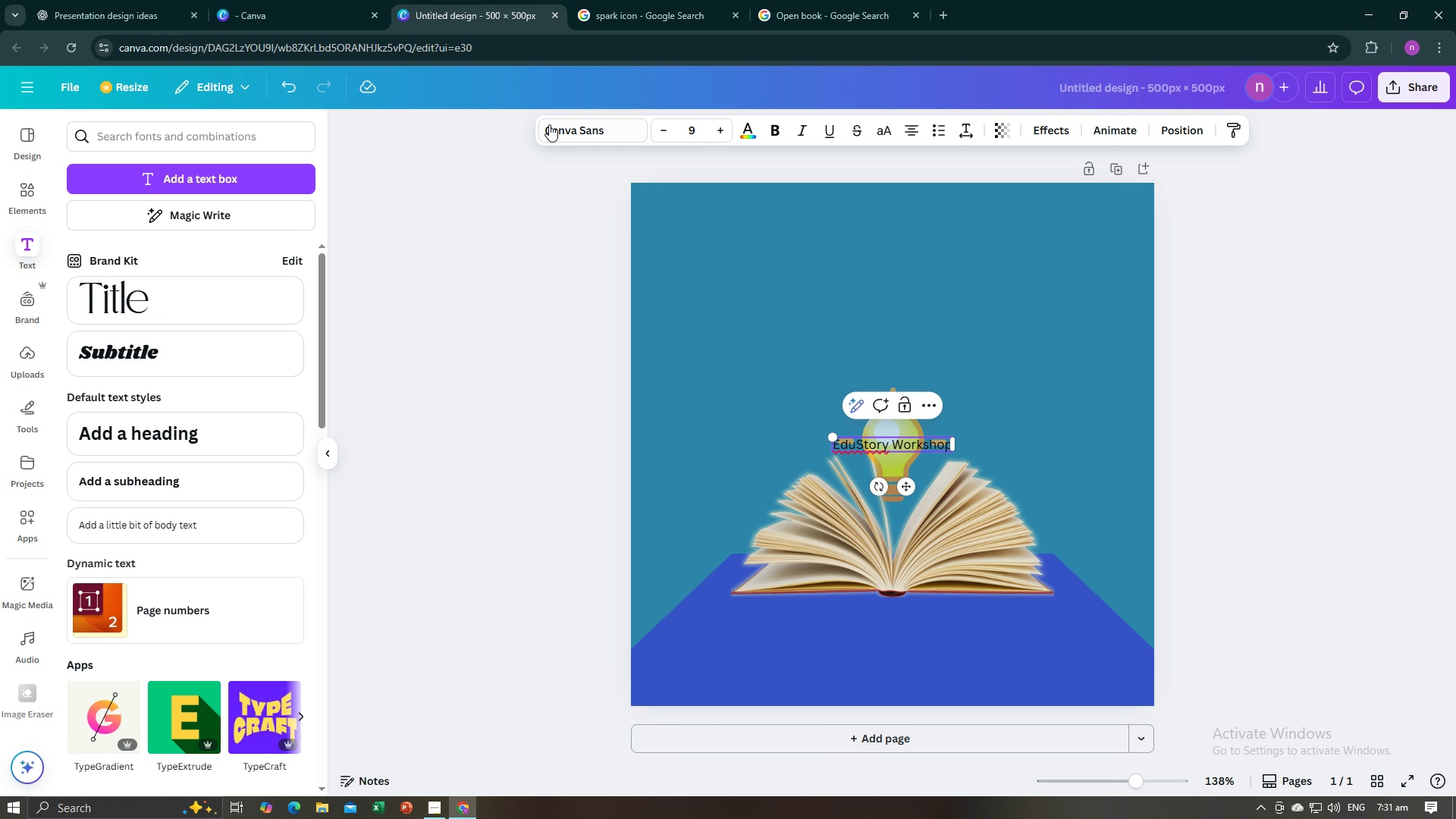 
left_click([590, 131])
 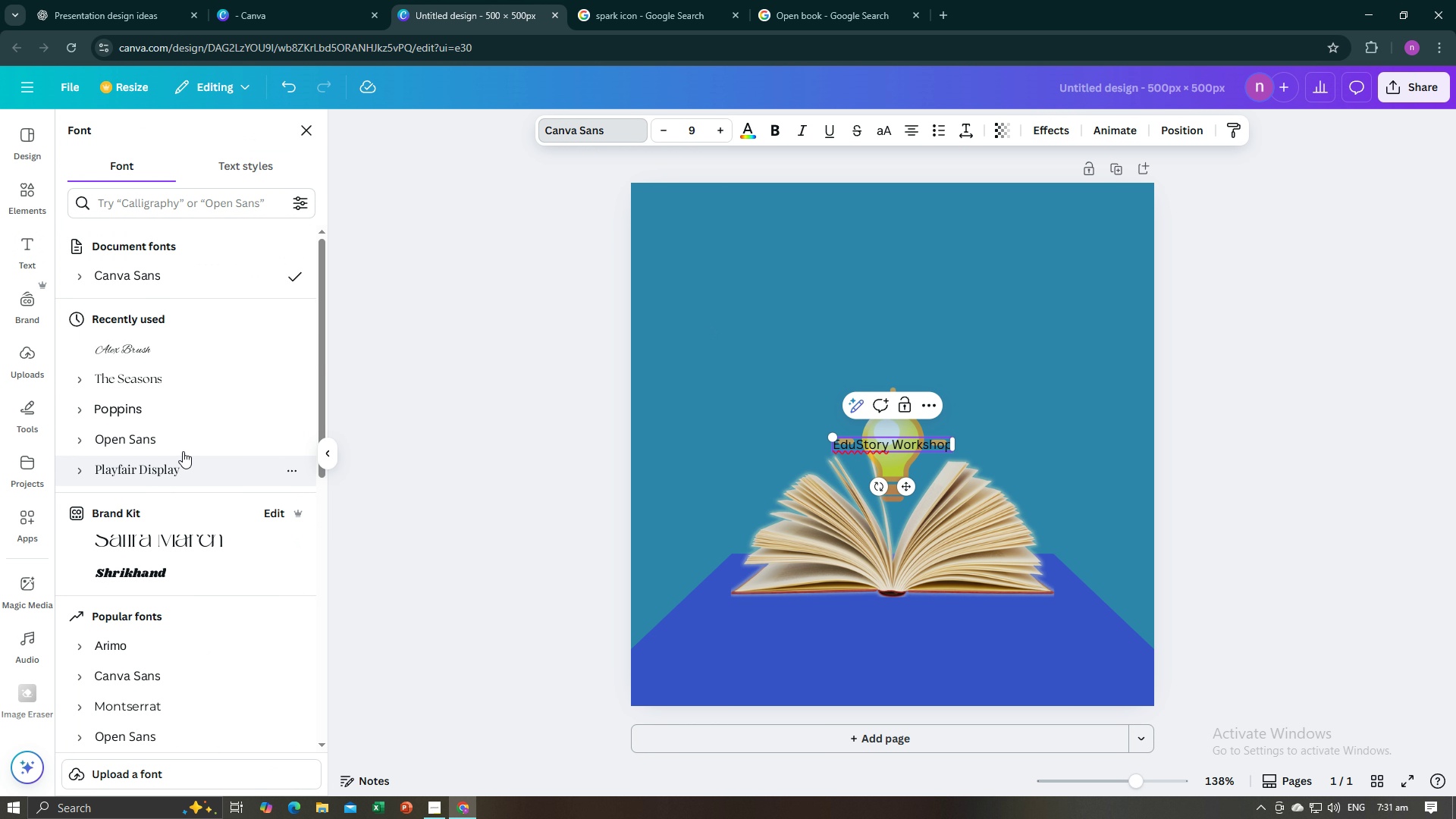 
left_click([157, 413])
 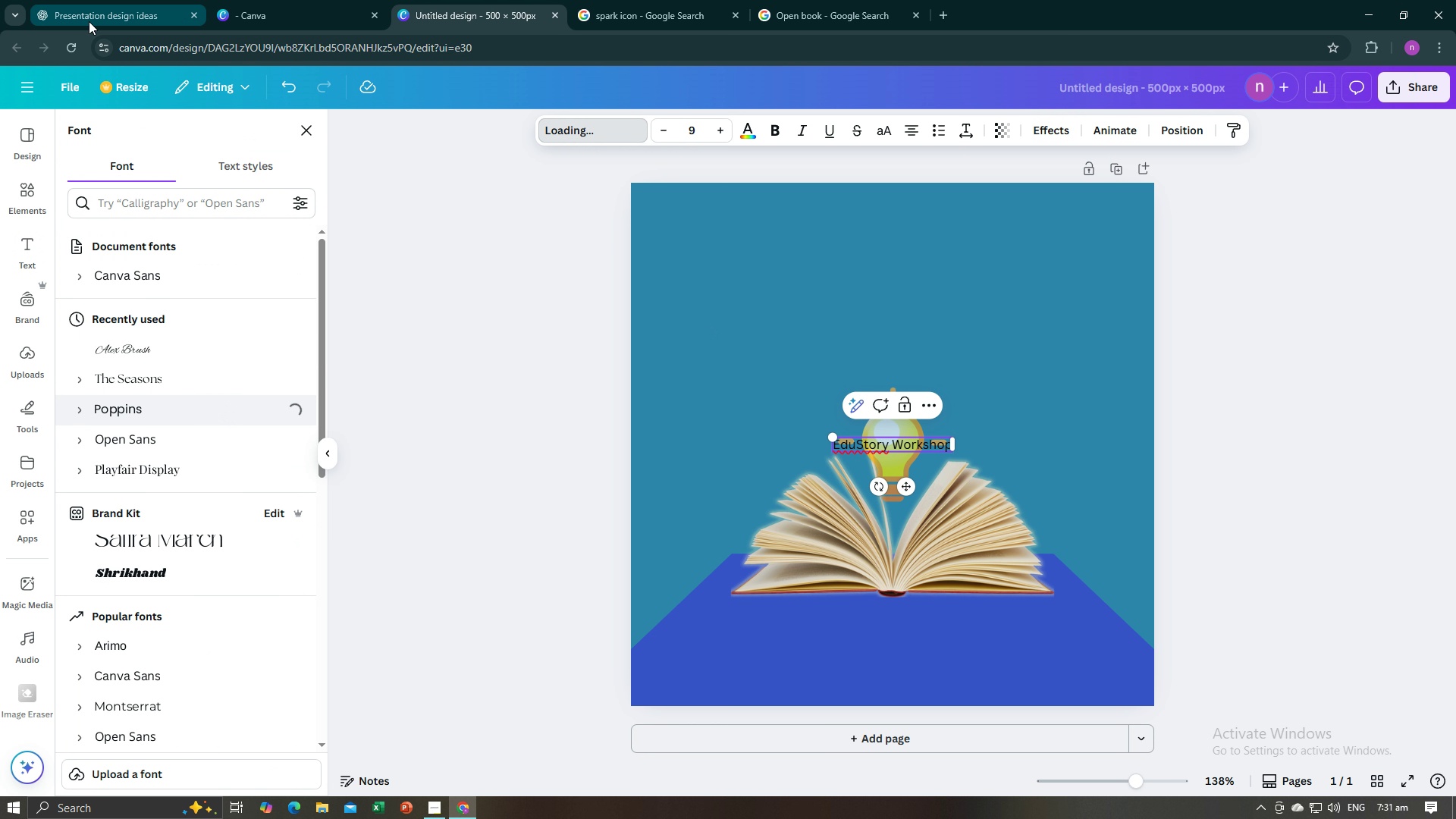 
left_click([80, 17])
 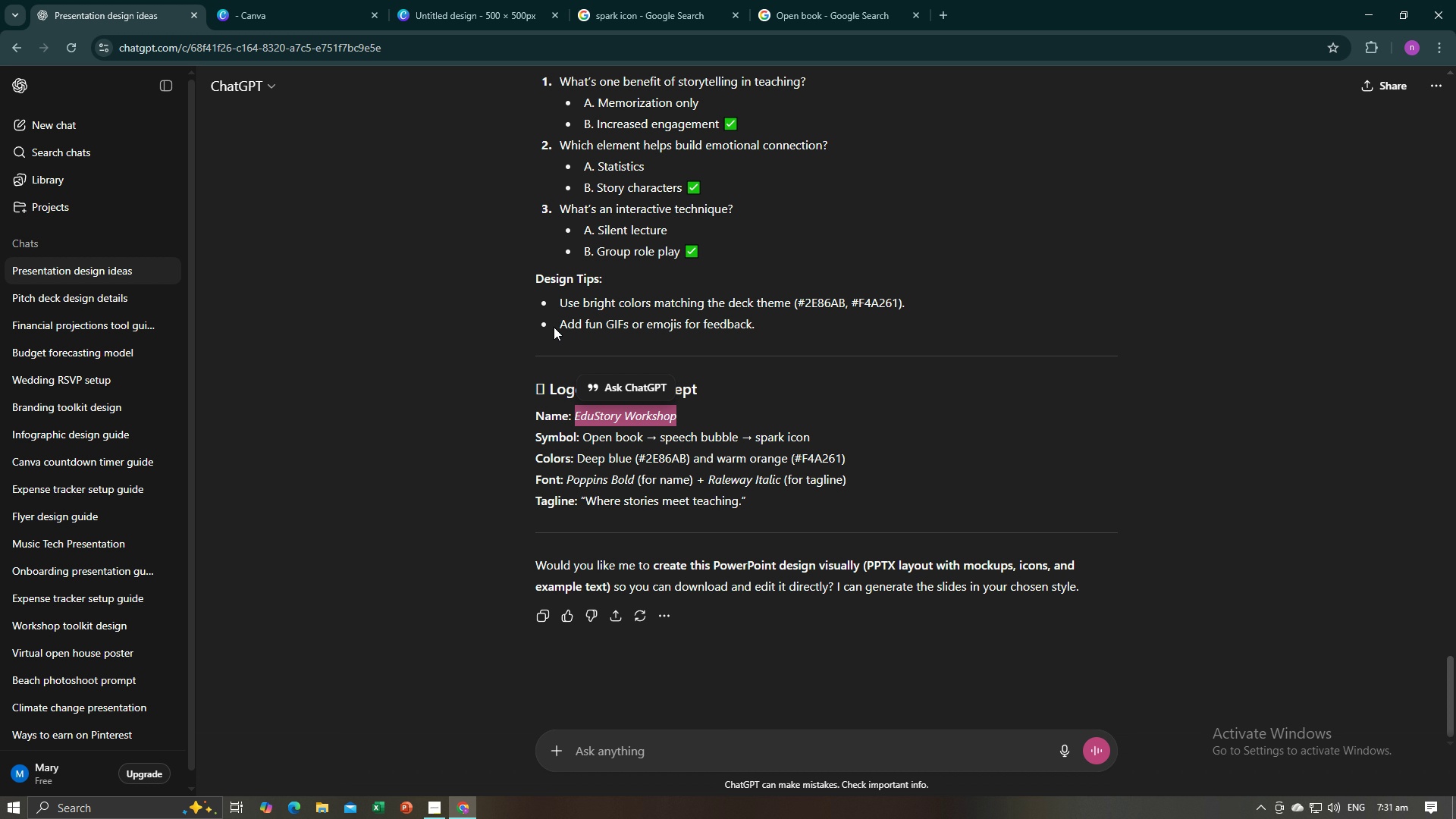 
wait(7.54)
 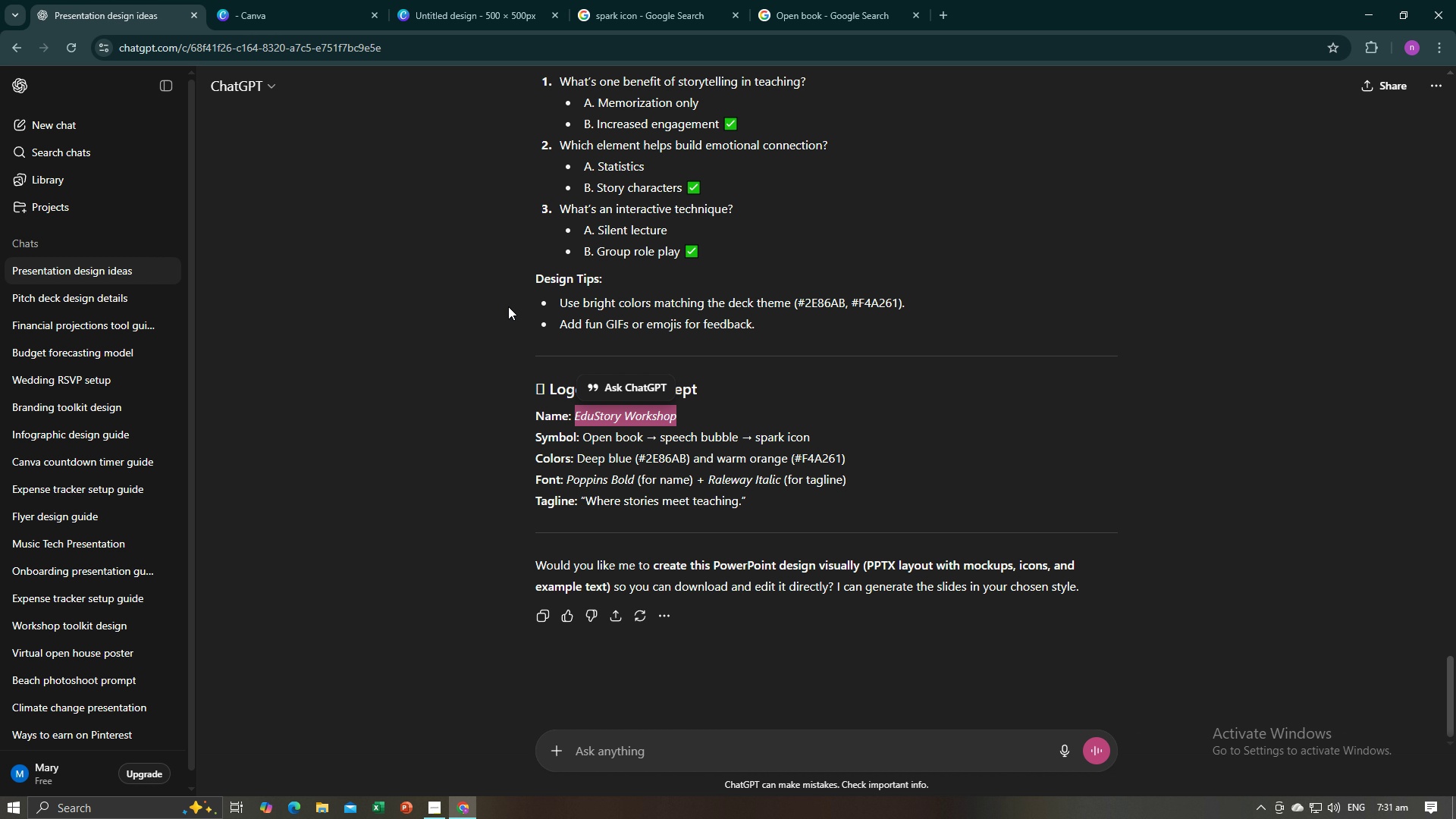 
left_click([497, 0])
 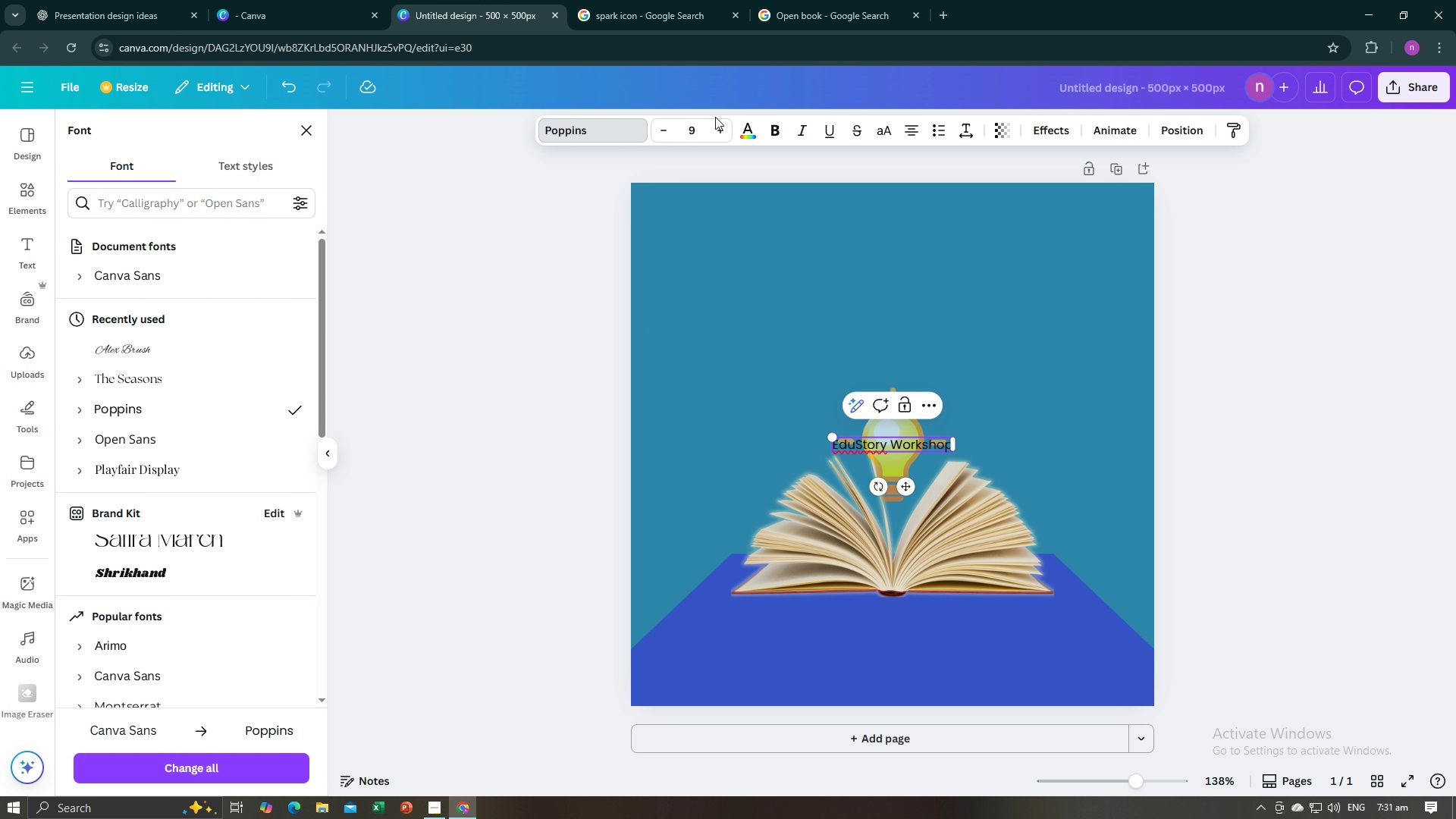 
double_click([715, 124])
 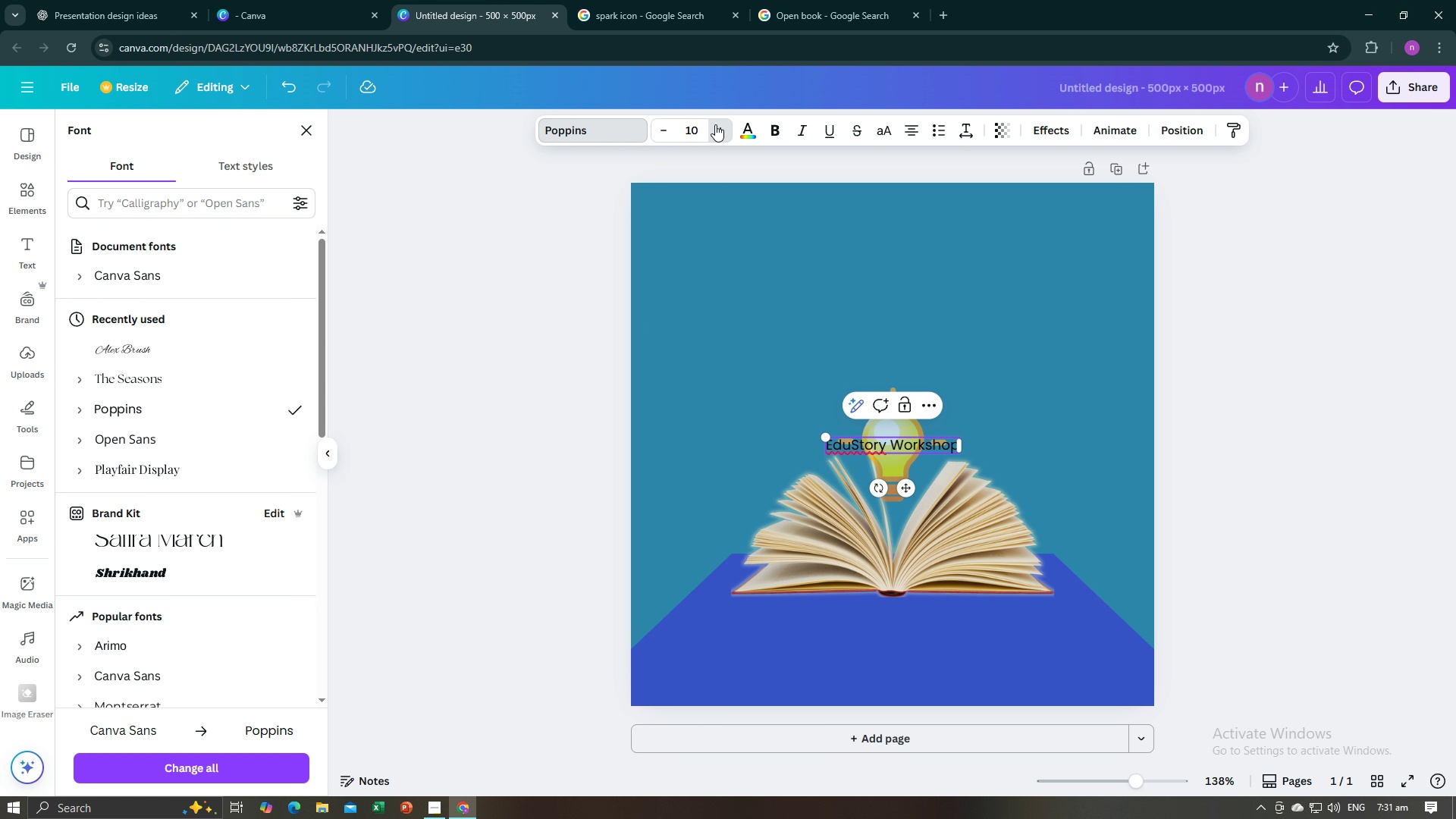 
triple_click([715, 124])
 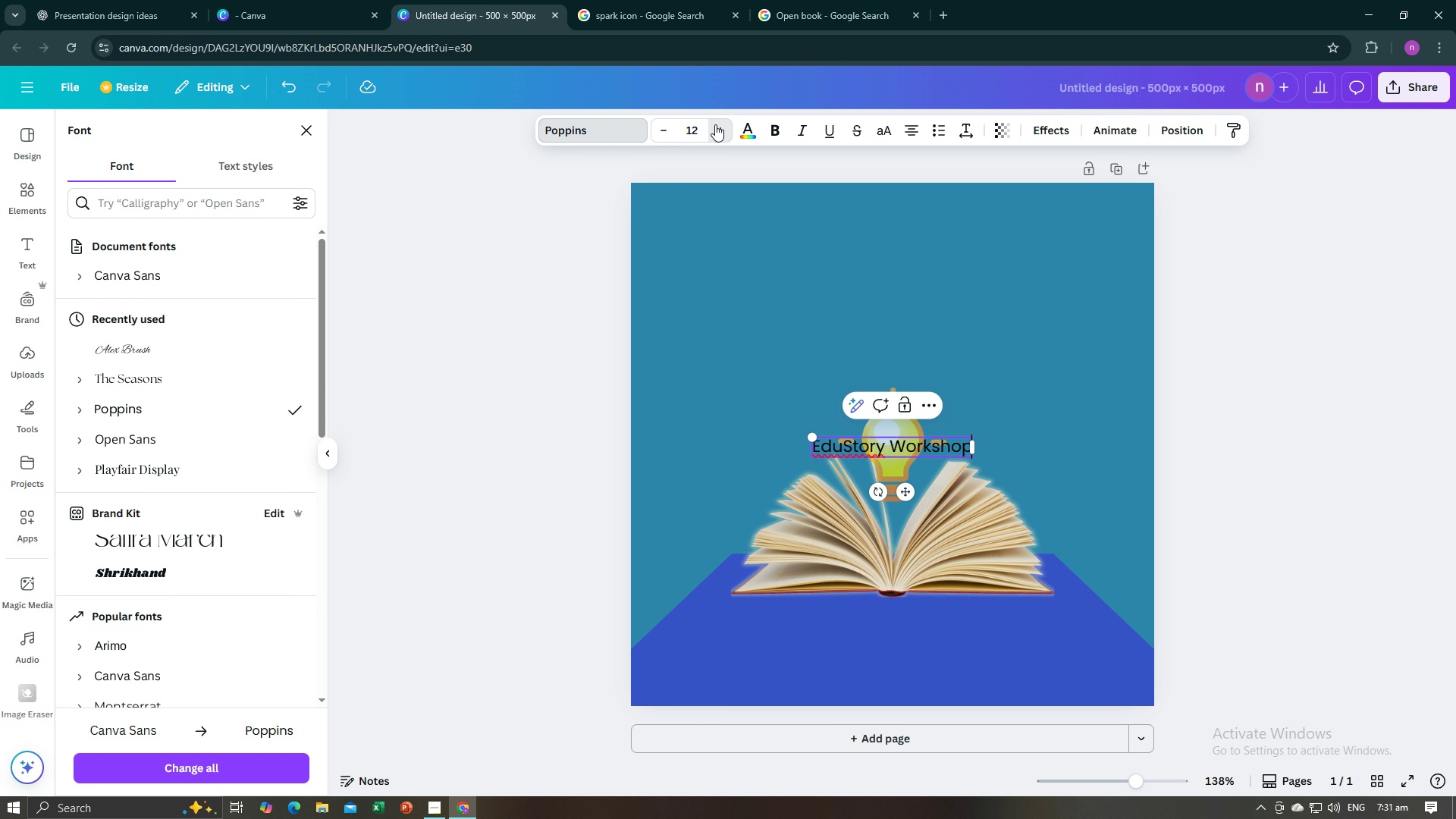 
triple_click([715, 124])
 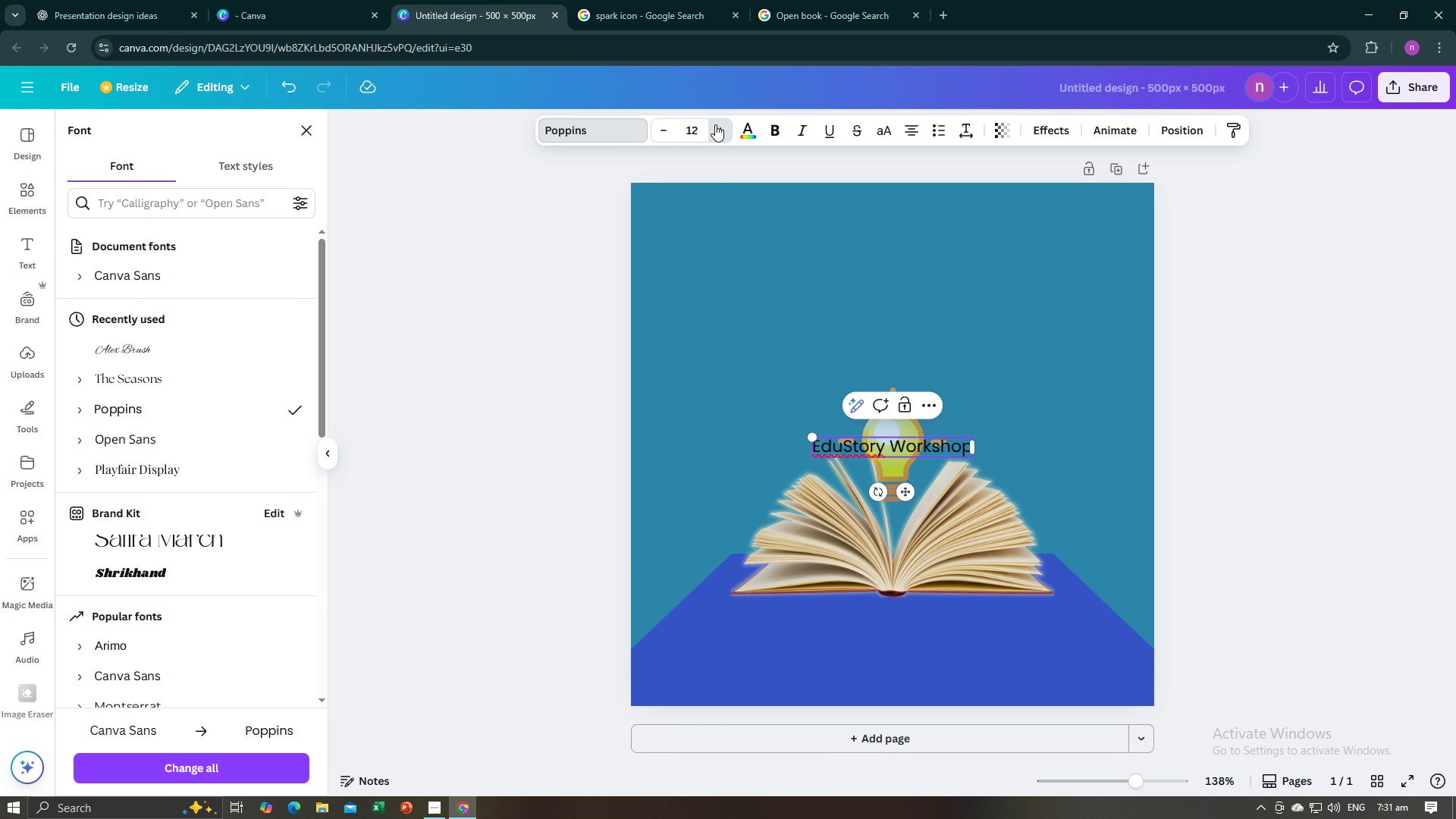 
triple_click([715, 124])
 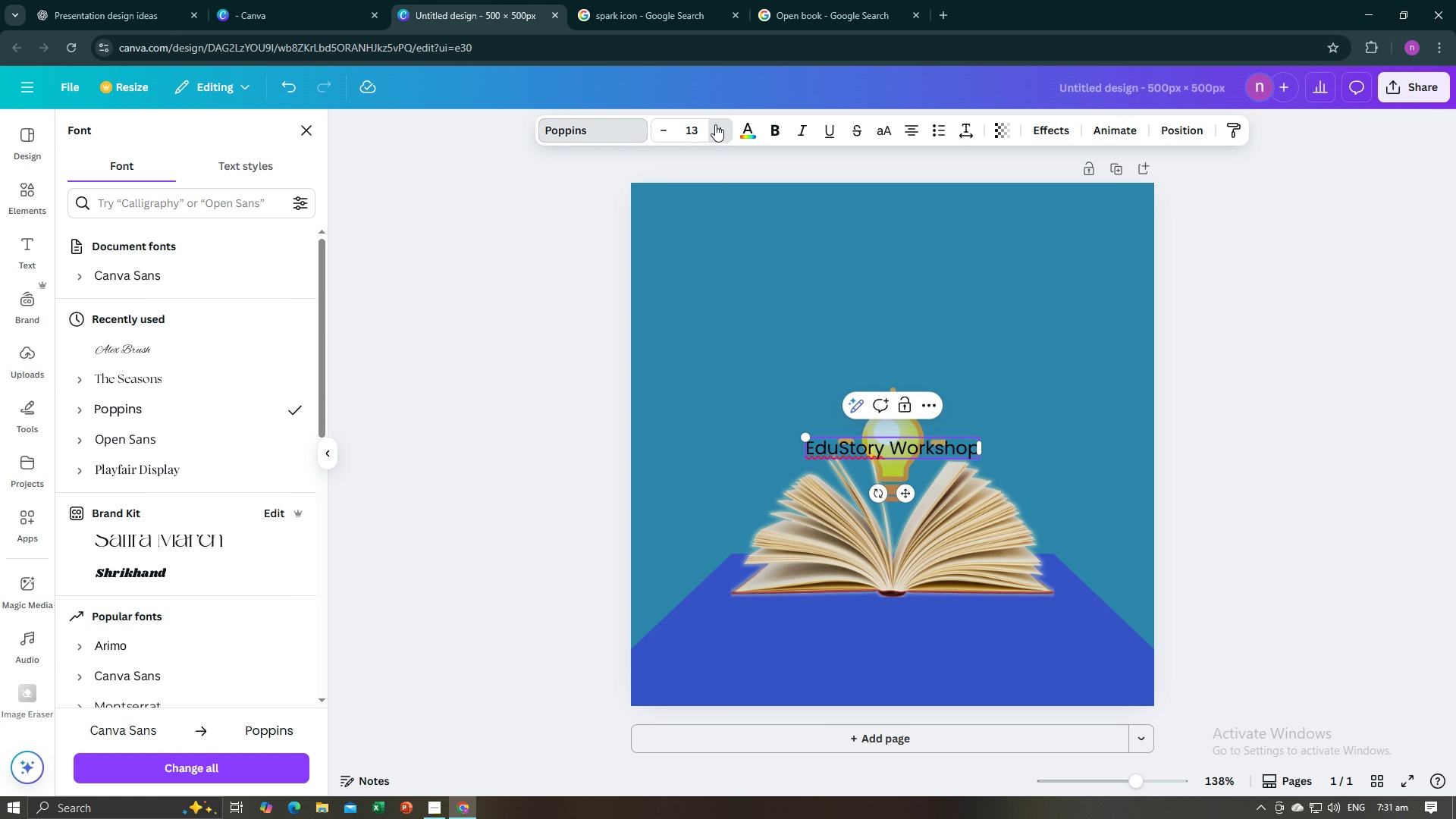 
triple_click([715, 124])
 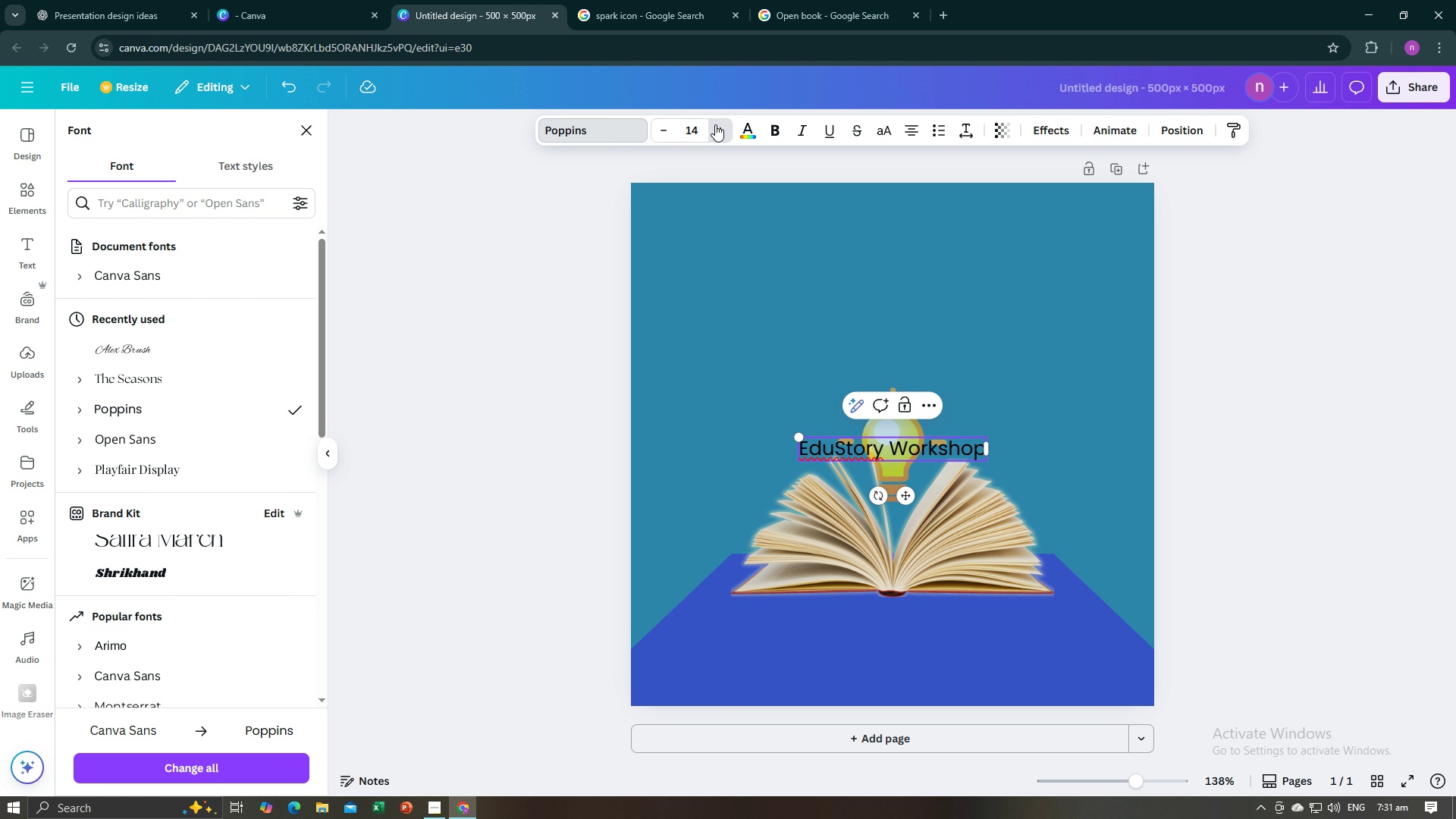 
triple_click([715, 124])
 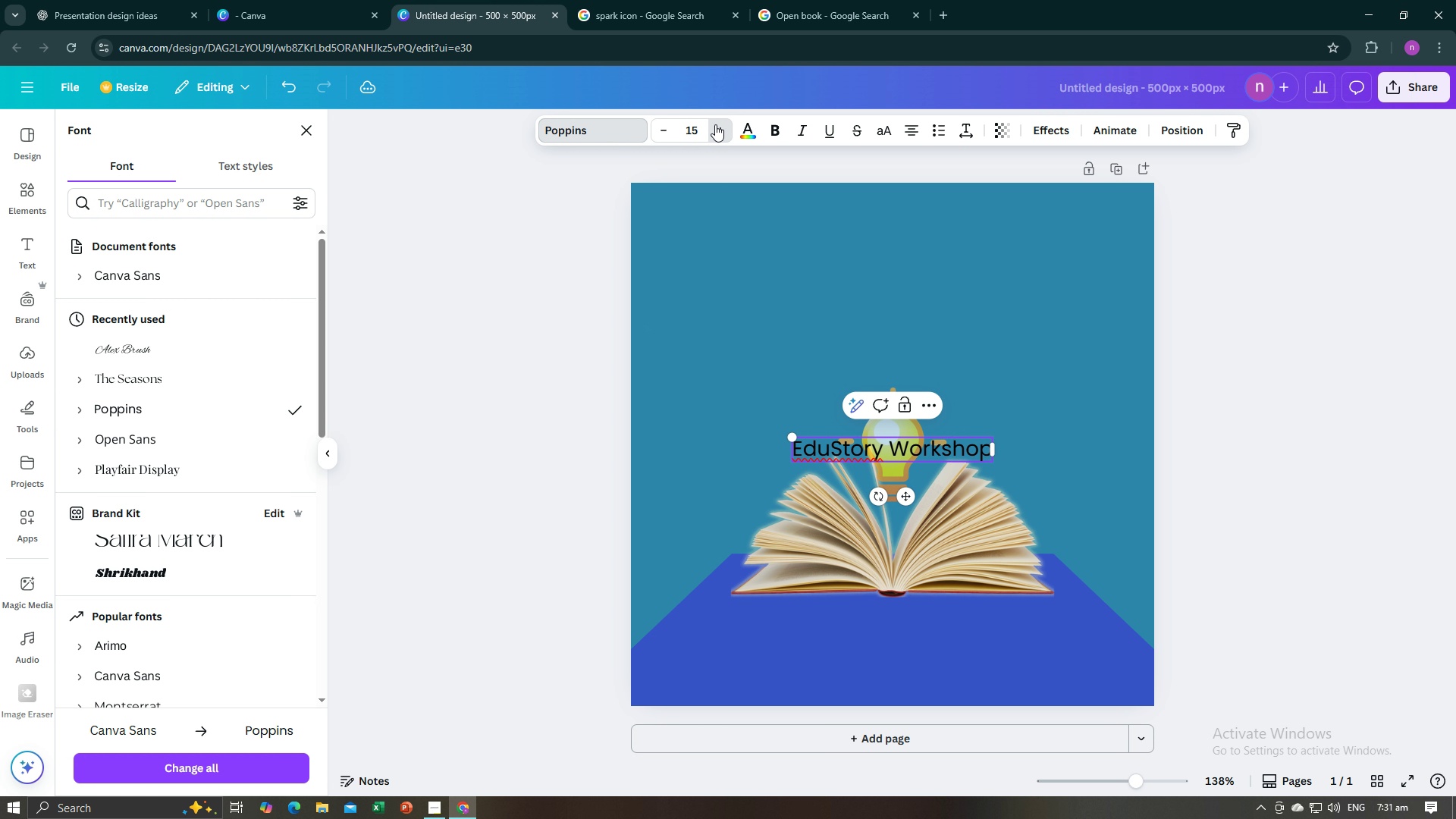 
triple_click([715, 124])
 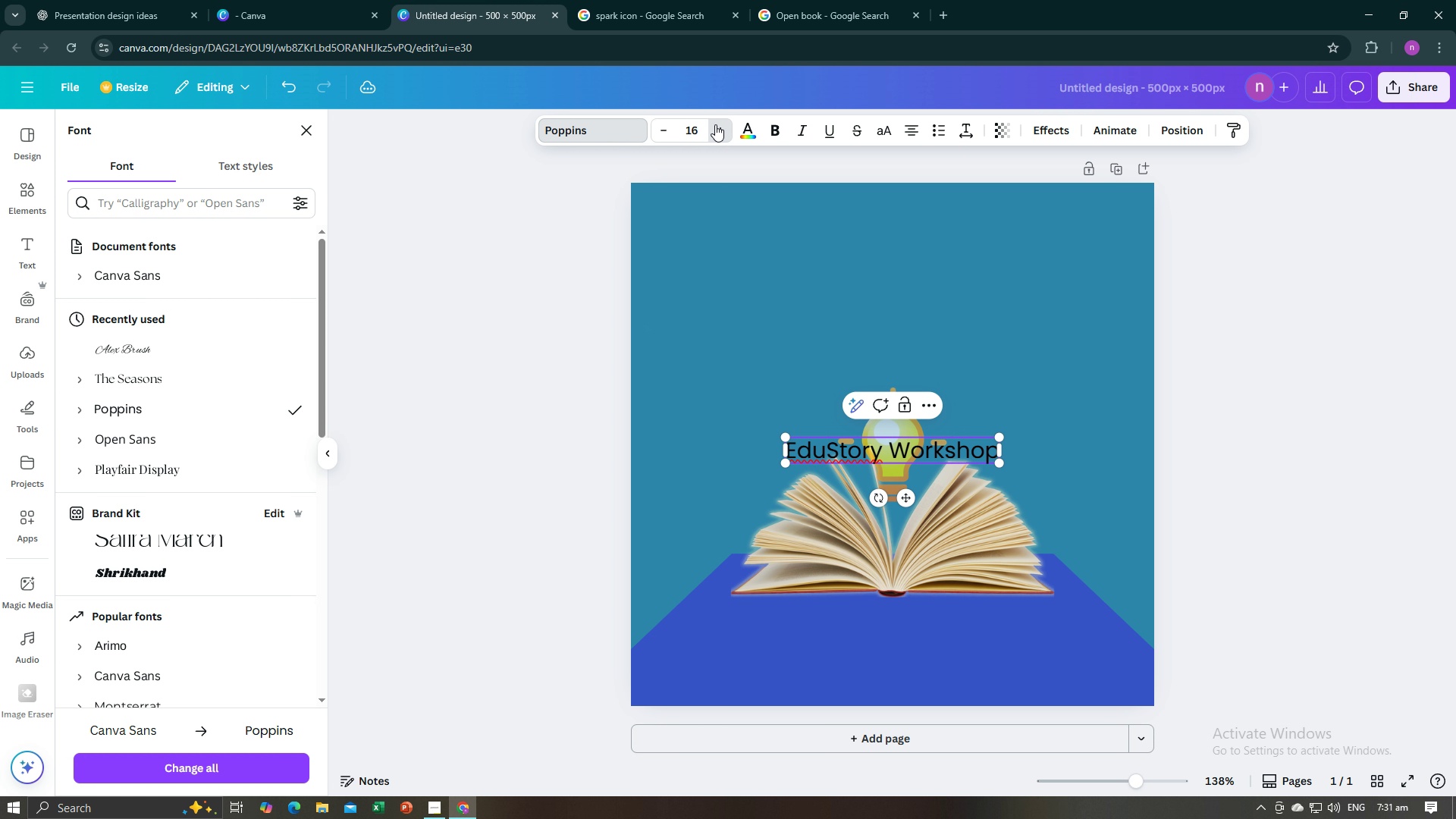 
triple_click([715, 124])
 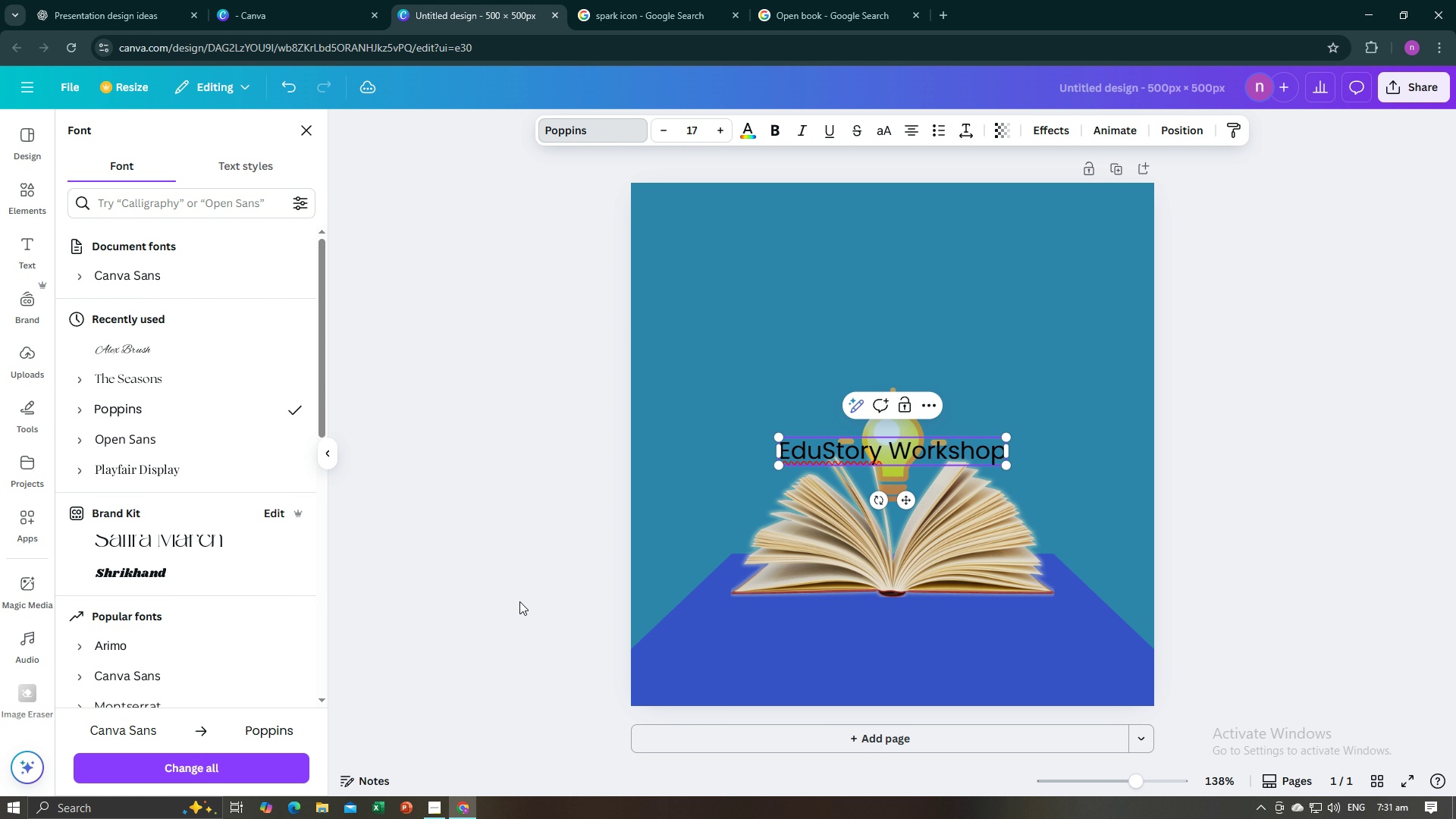 
left_click([519, 601])
 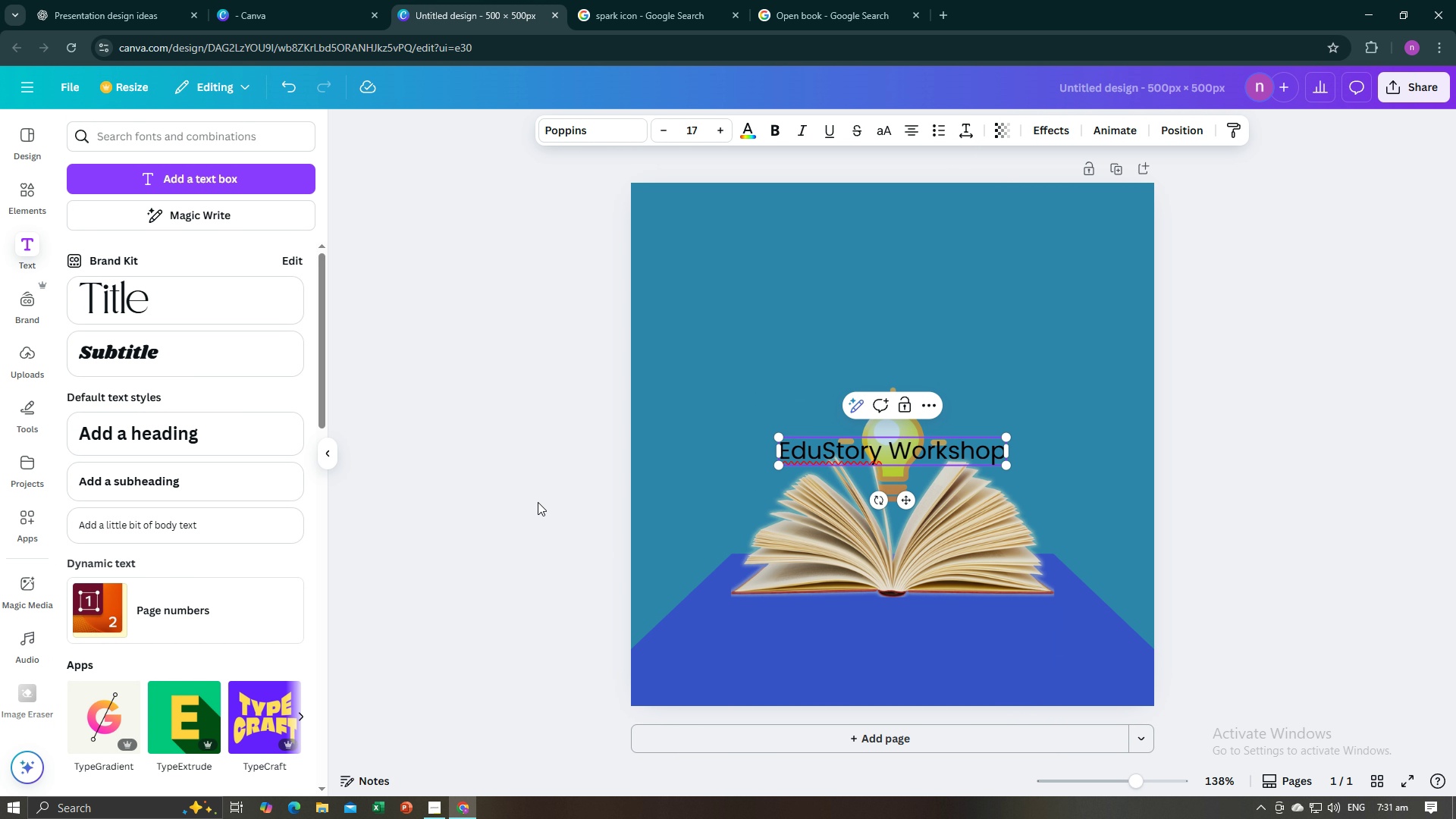 
left_click([538, 502])
 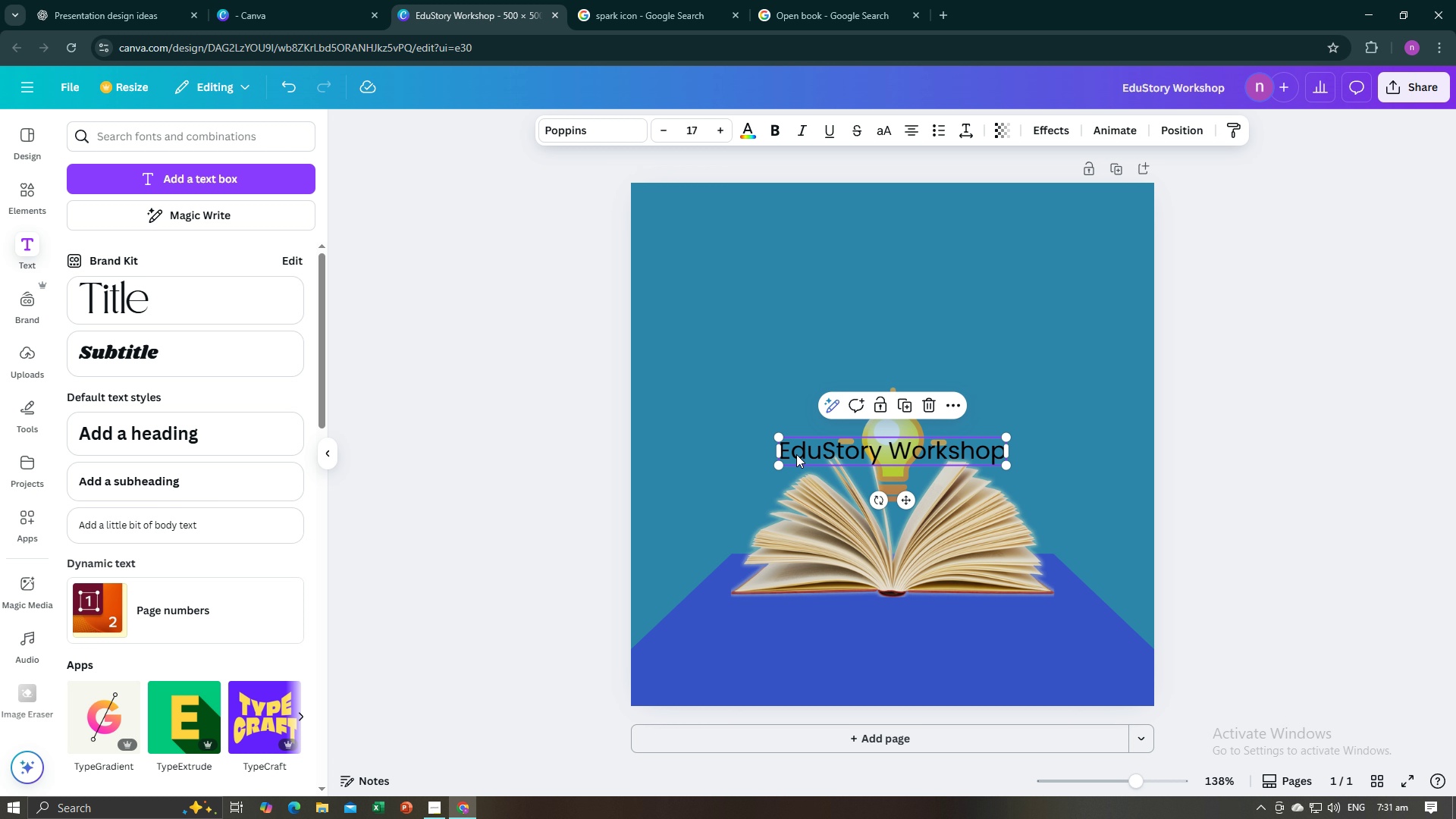 
left_click([796, 454])
 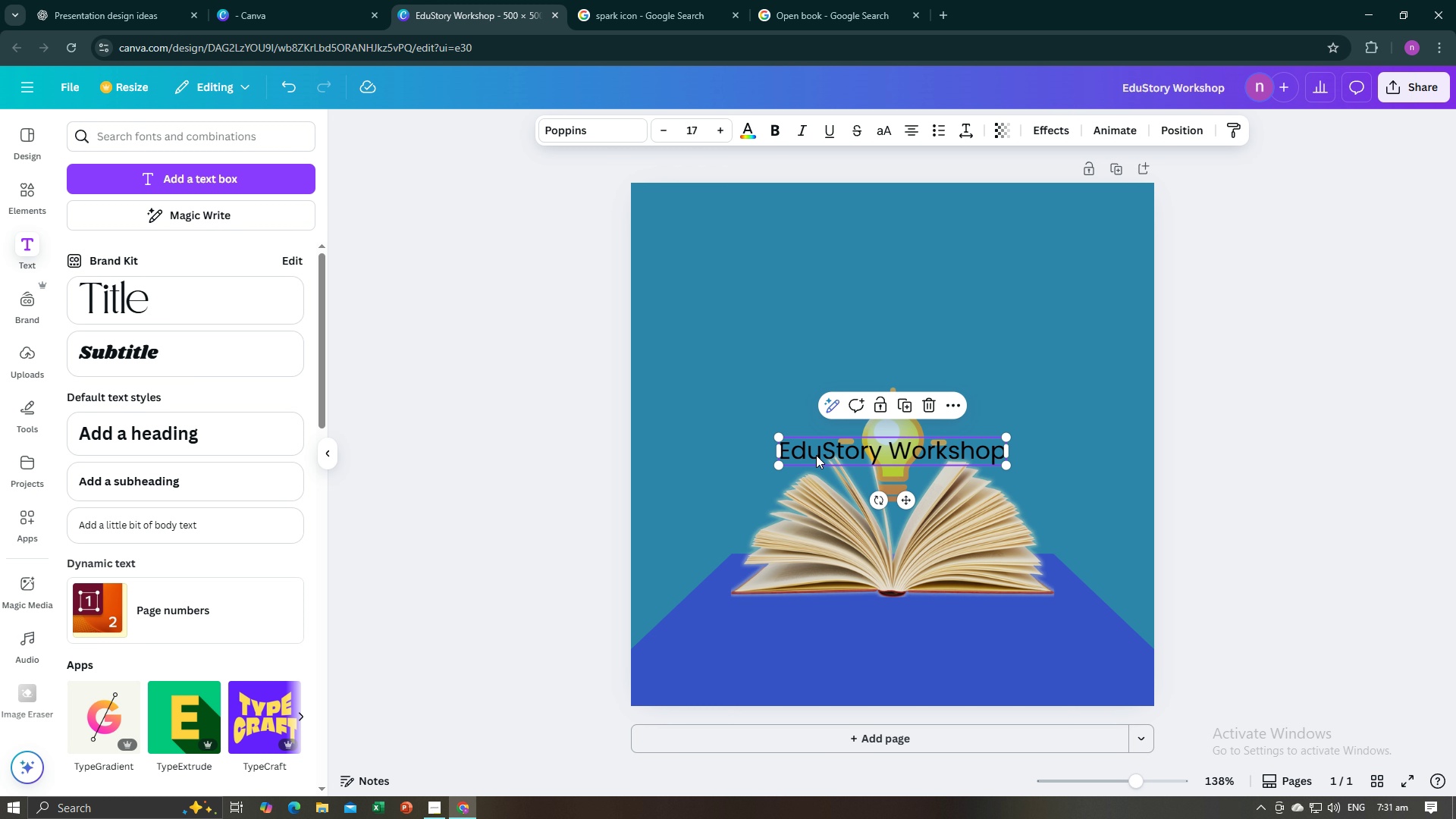 
left_click_drag(start_coordinate=[816, 456], to_coordinate=[833, 350])
 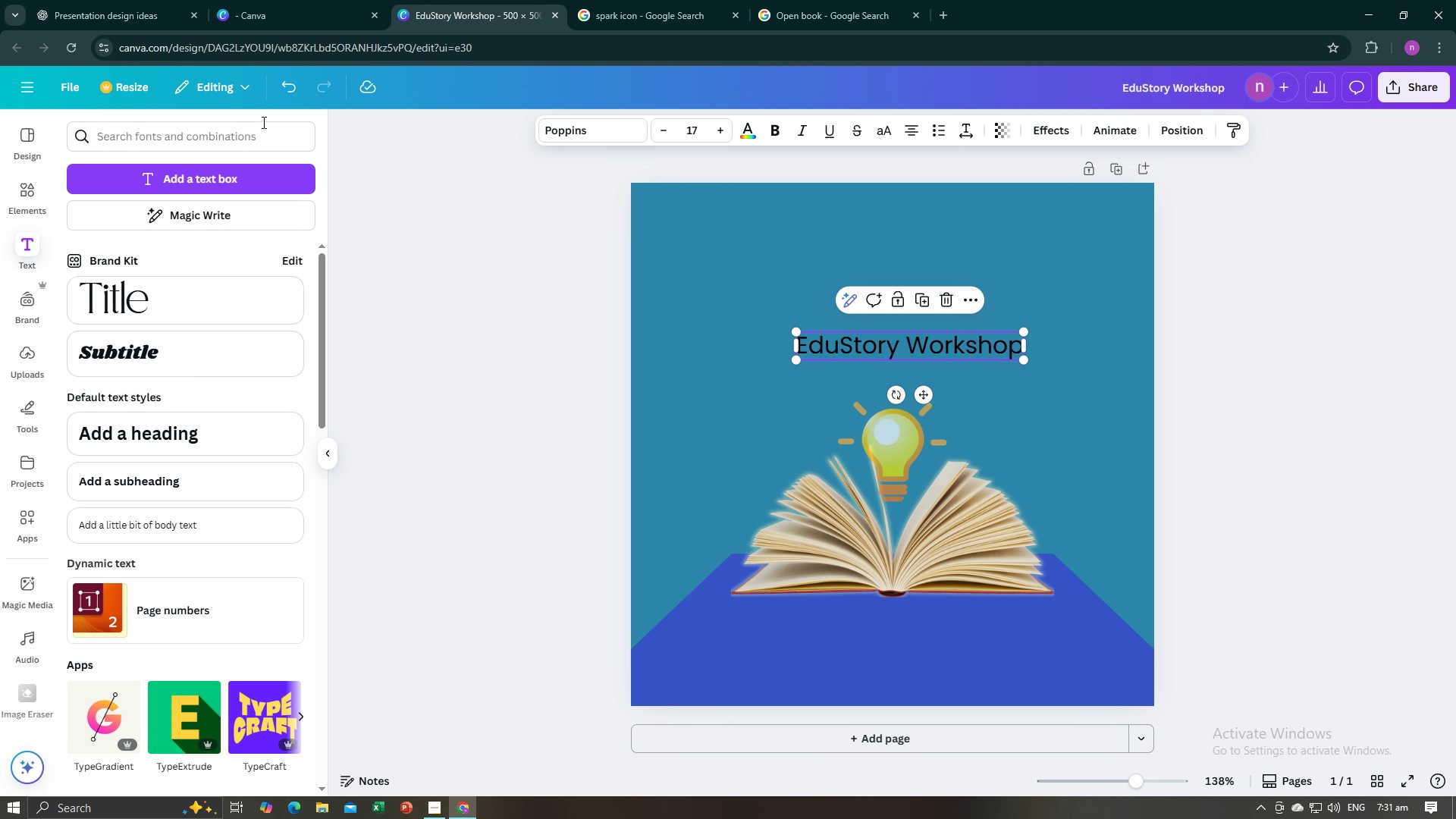 
left_click([71, 0])
 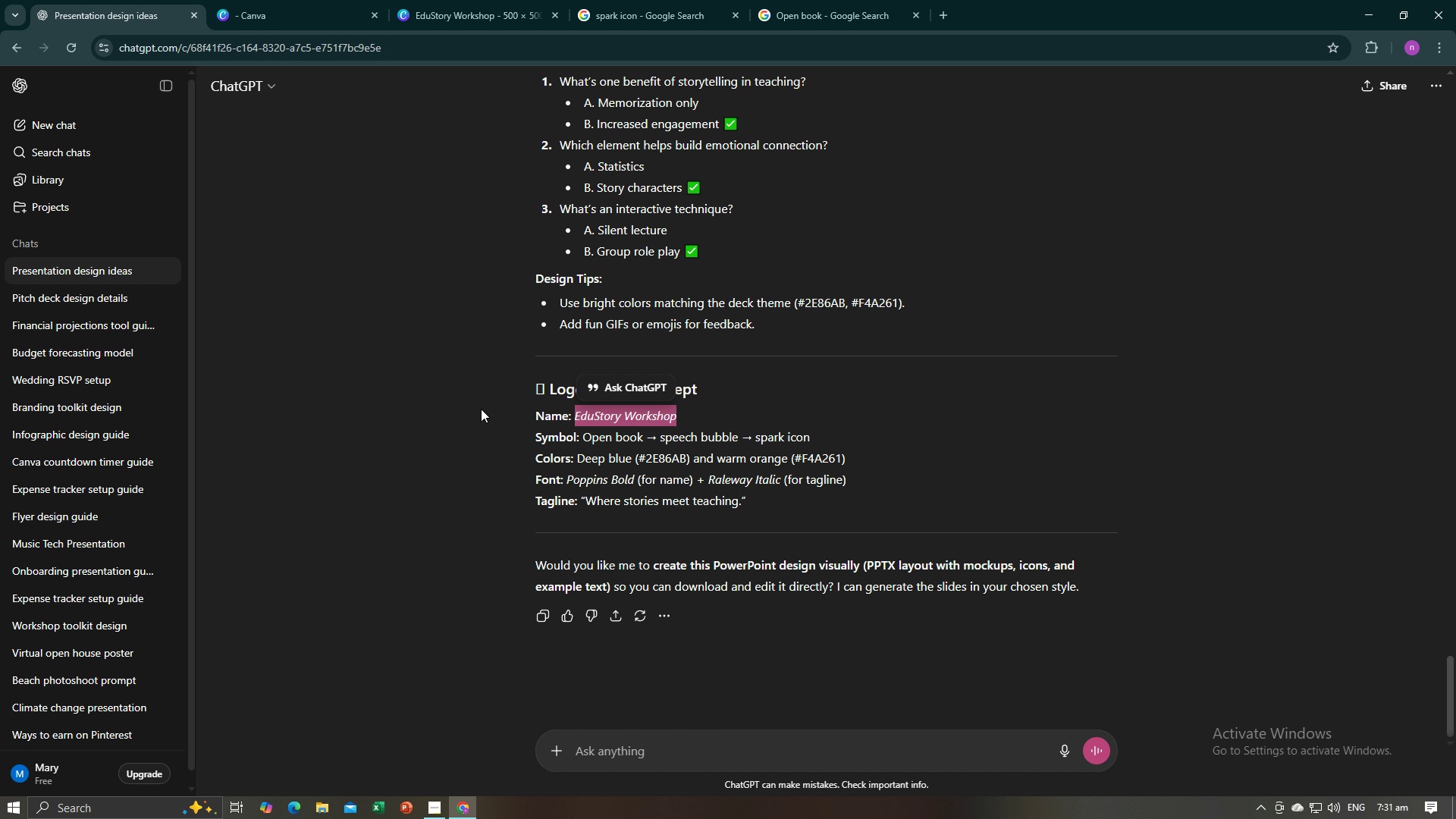 
left_click([480, 410])
 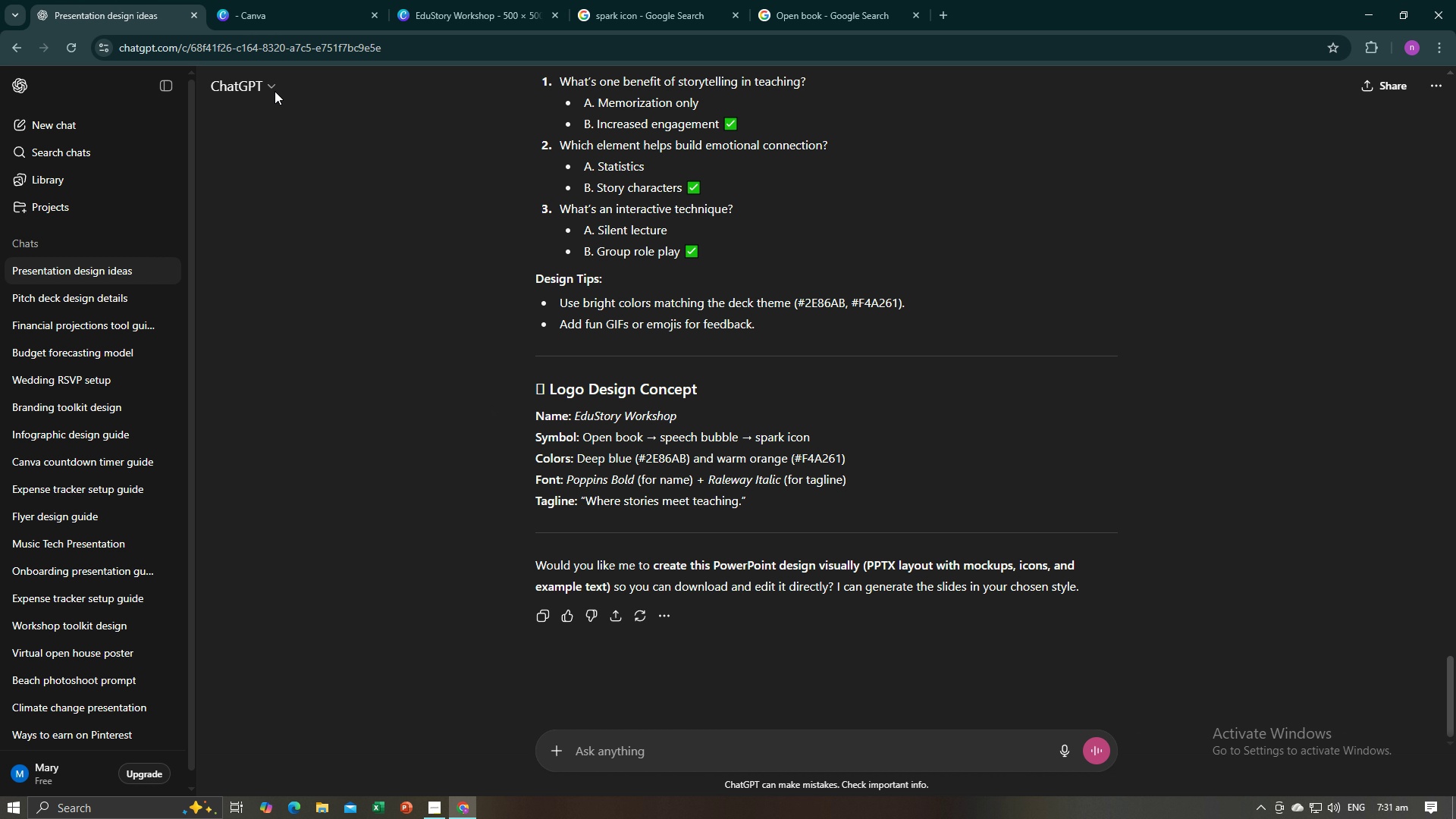 
left_click([451, 7])
 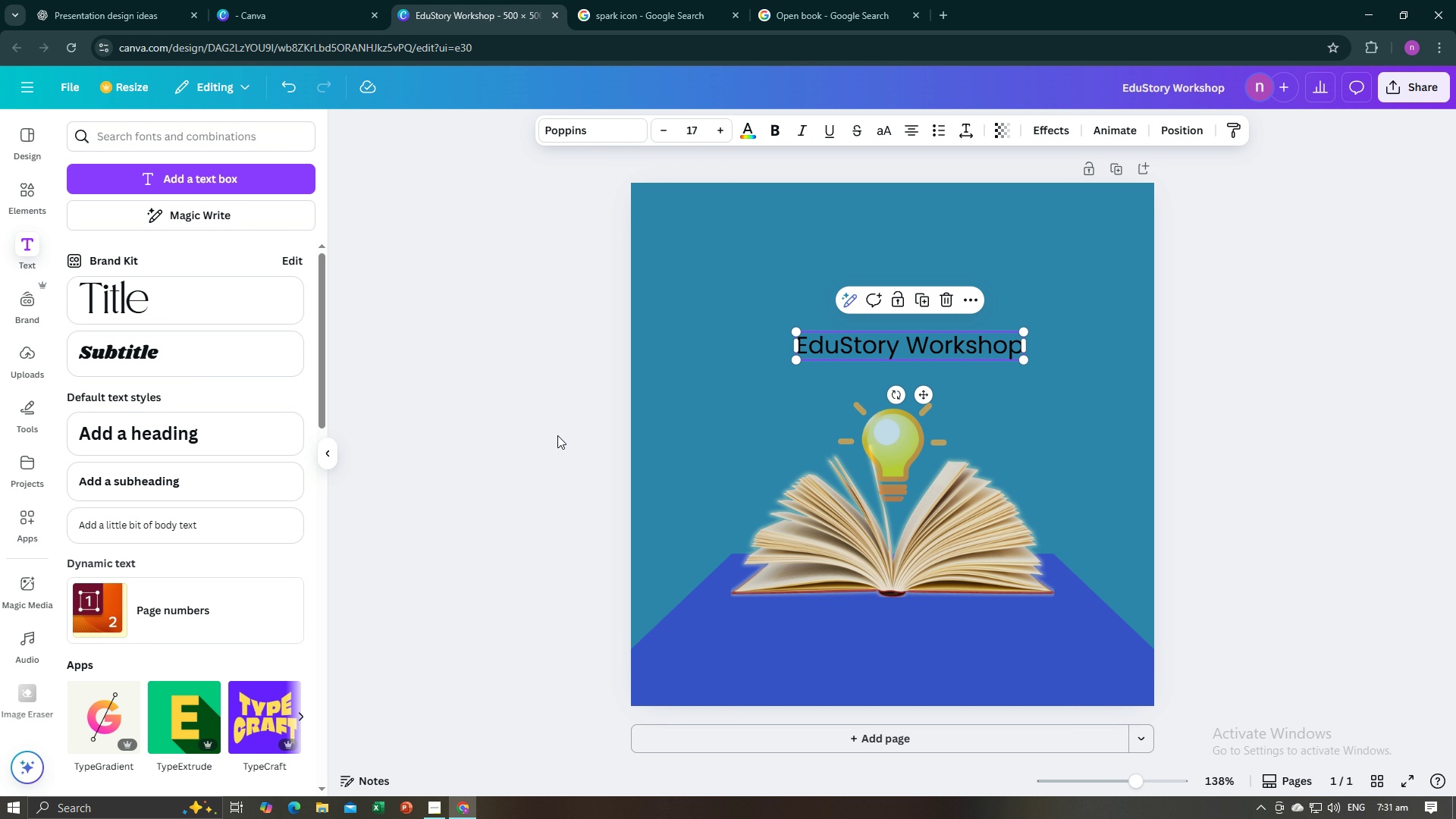 
left_click([557, 435])
 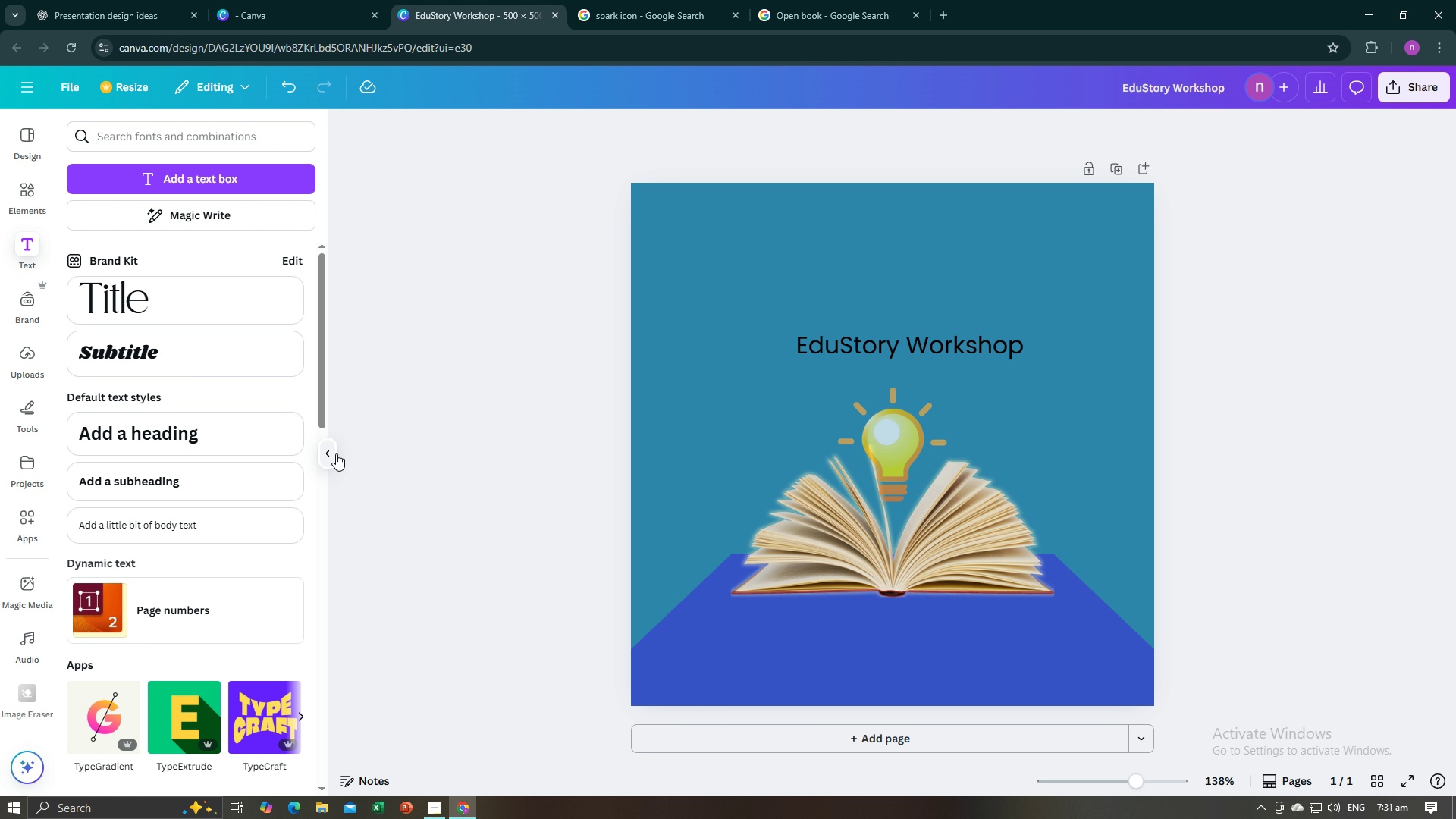 
left_click([336, 453])
 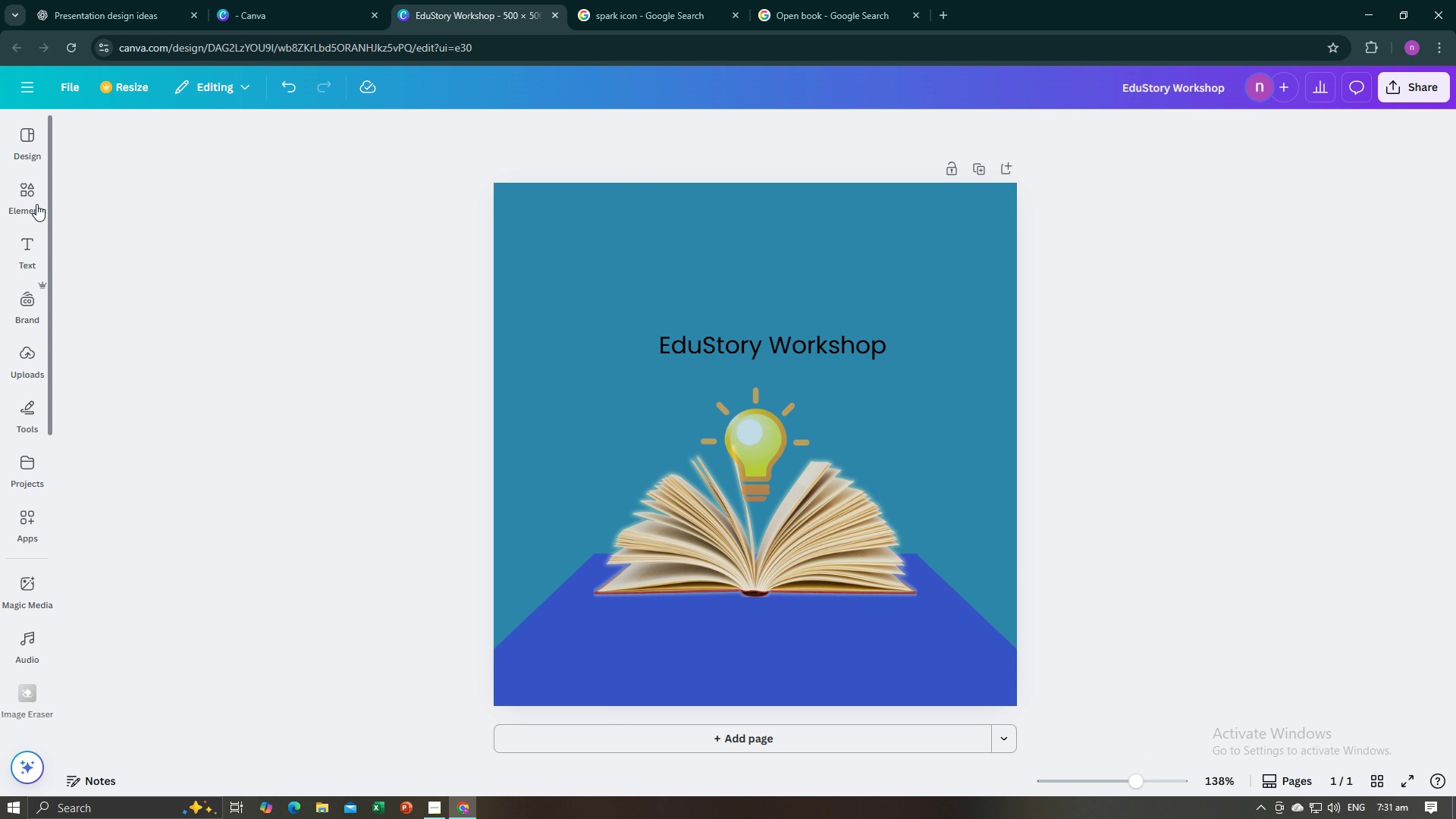 
left_click([29, 199])
 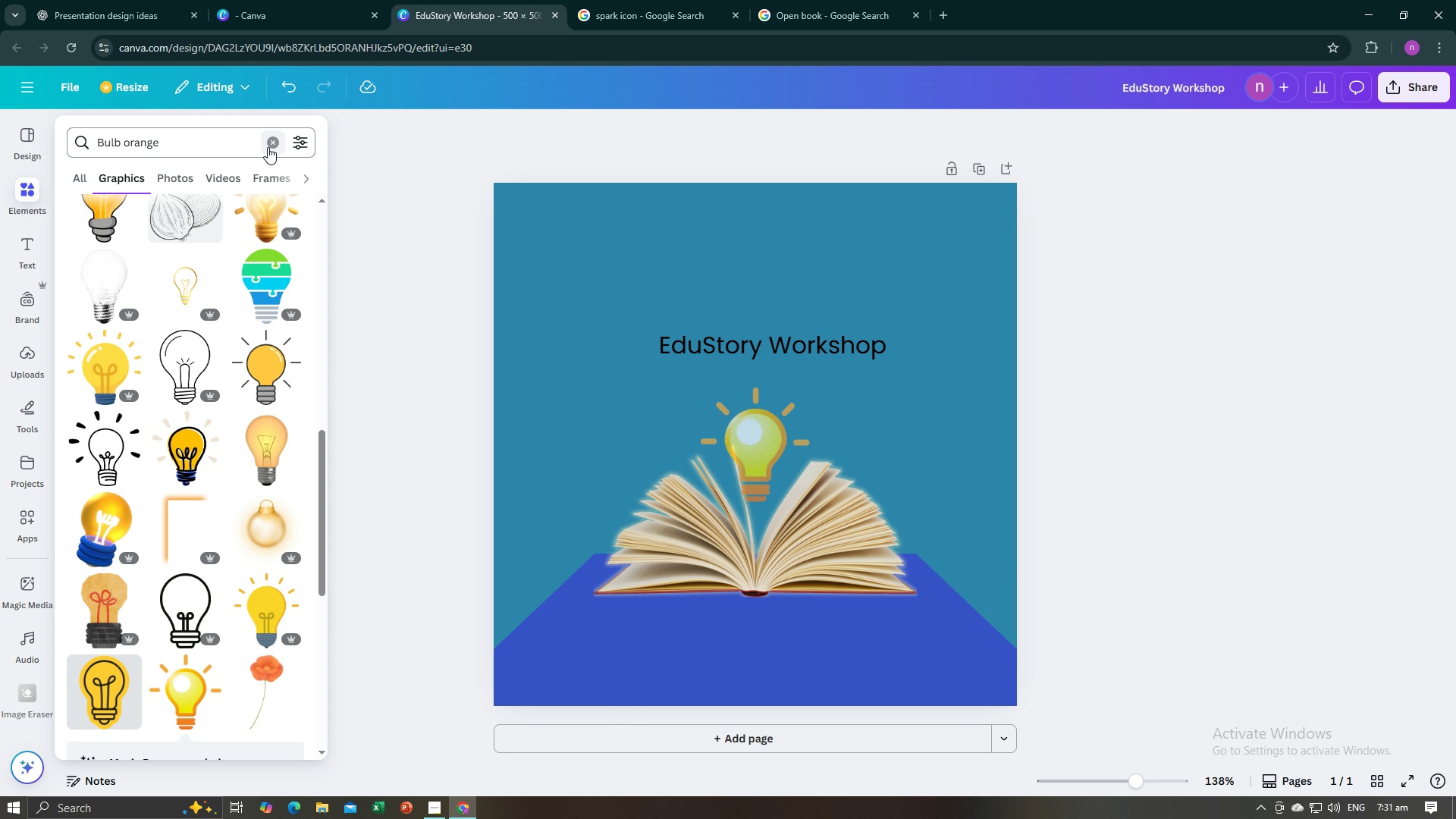 
left_click([268, 147])
 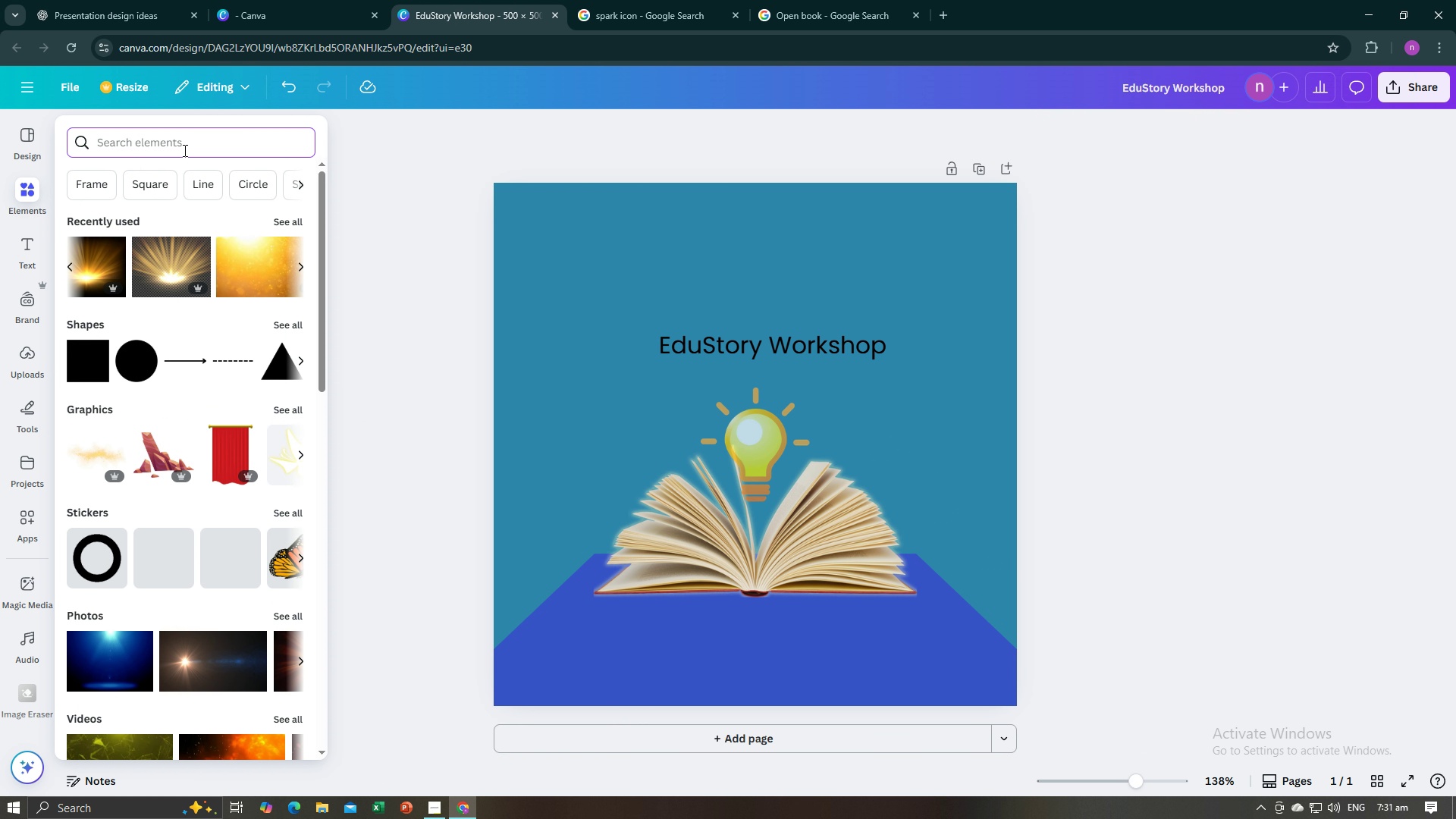 
left_click([184, 150])
 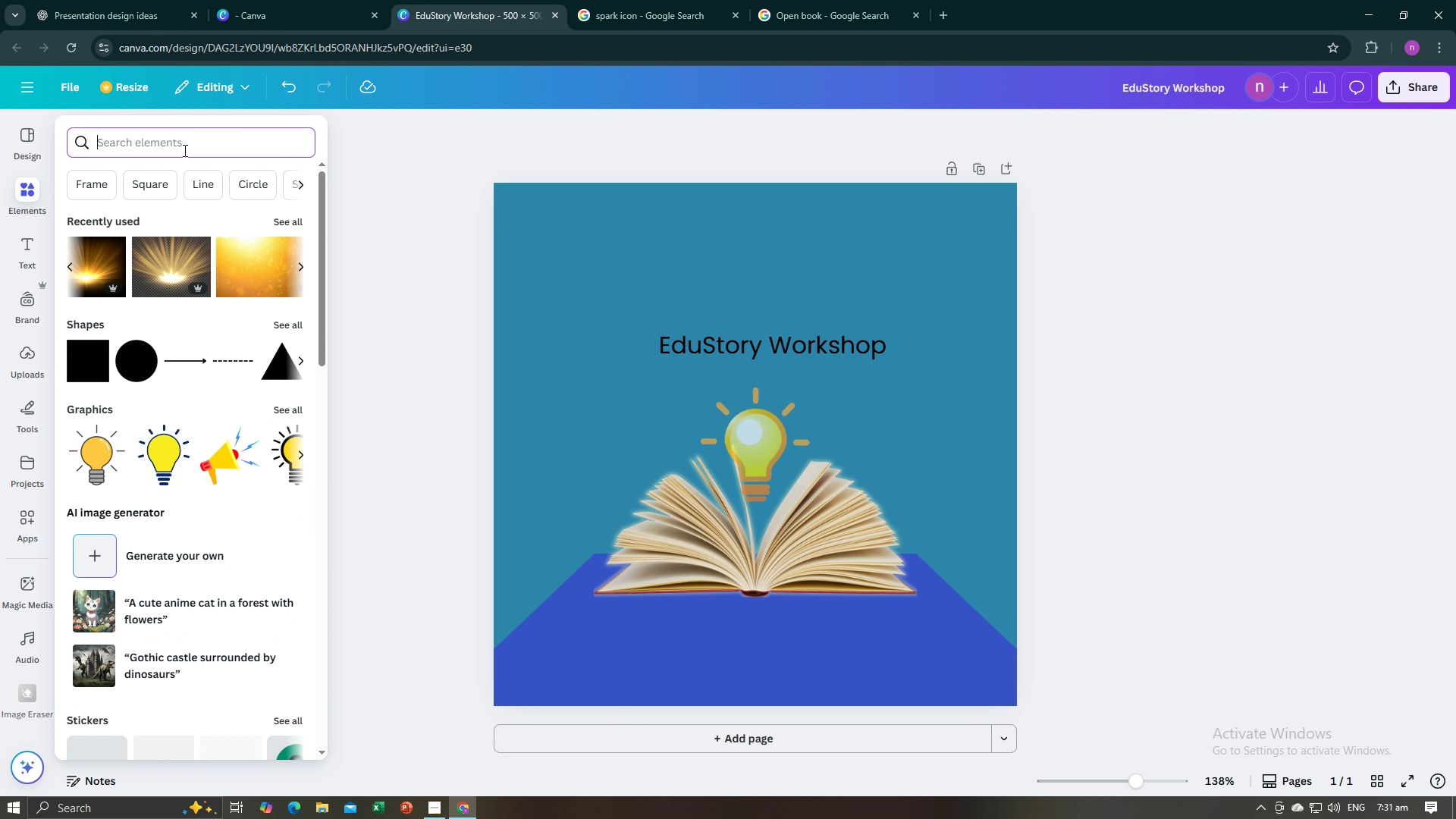 
type(buble )
key(Backspace)
key(Backspace)
key(Backspace)
type(ble speeecj)
key(Backspace)
key(Backspace)
key(Backspace)
type(ch)
 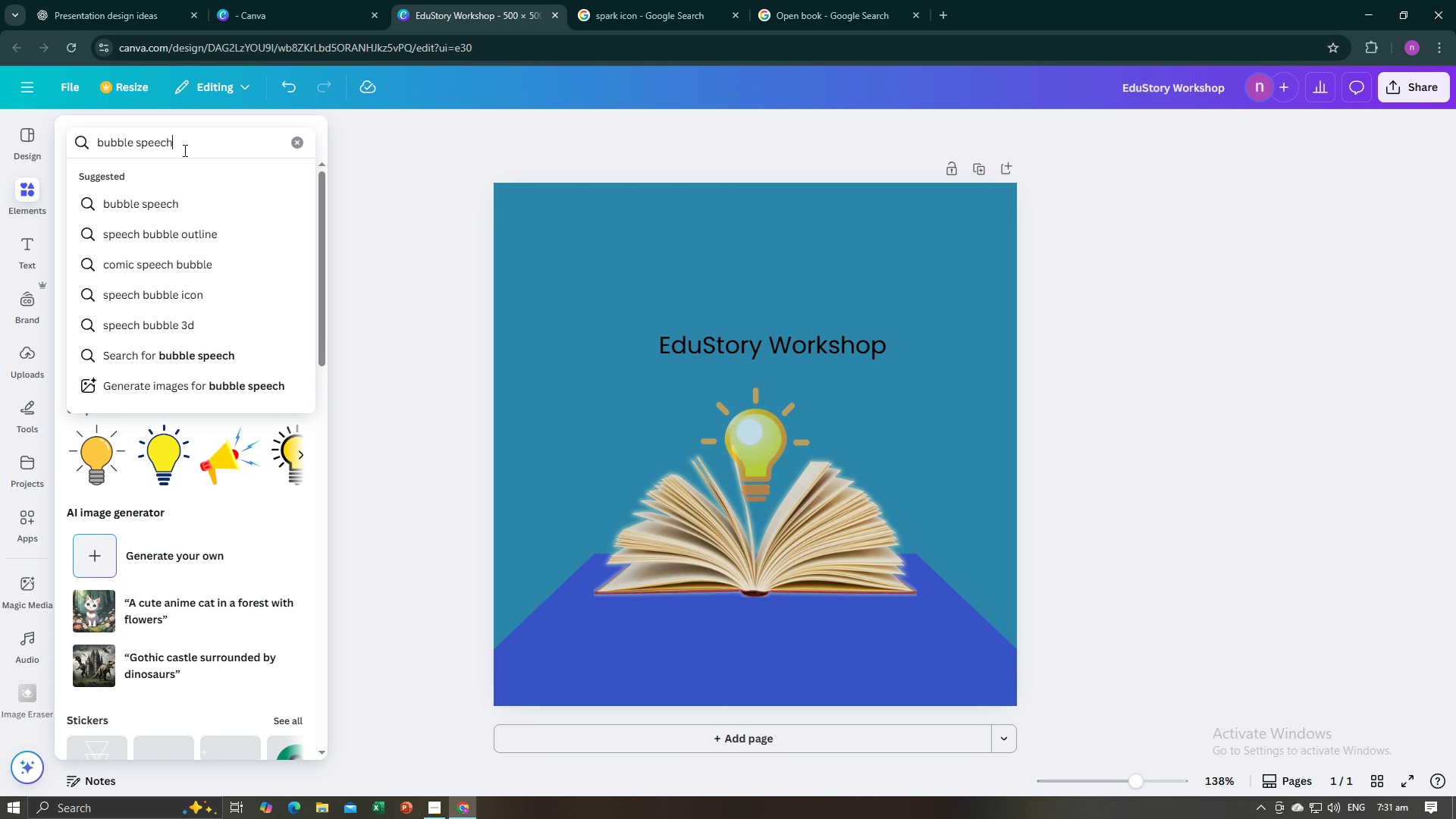 
key(Enter)
 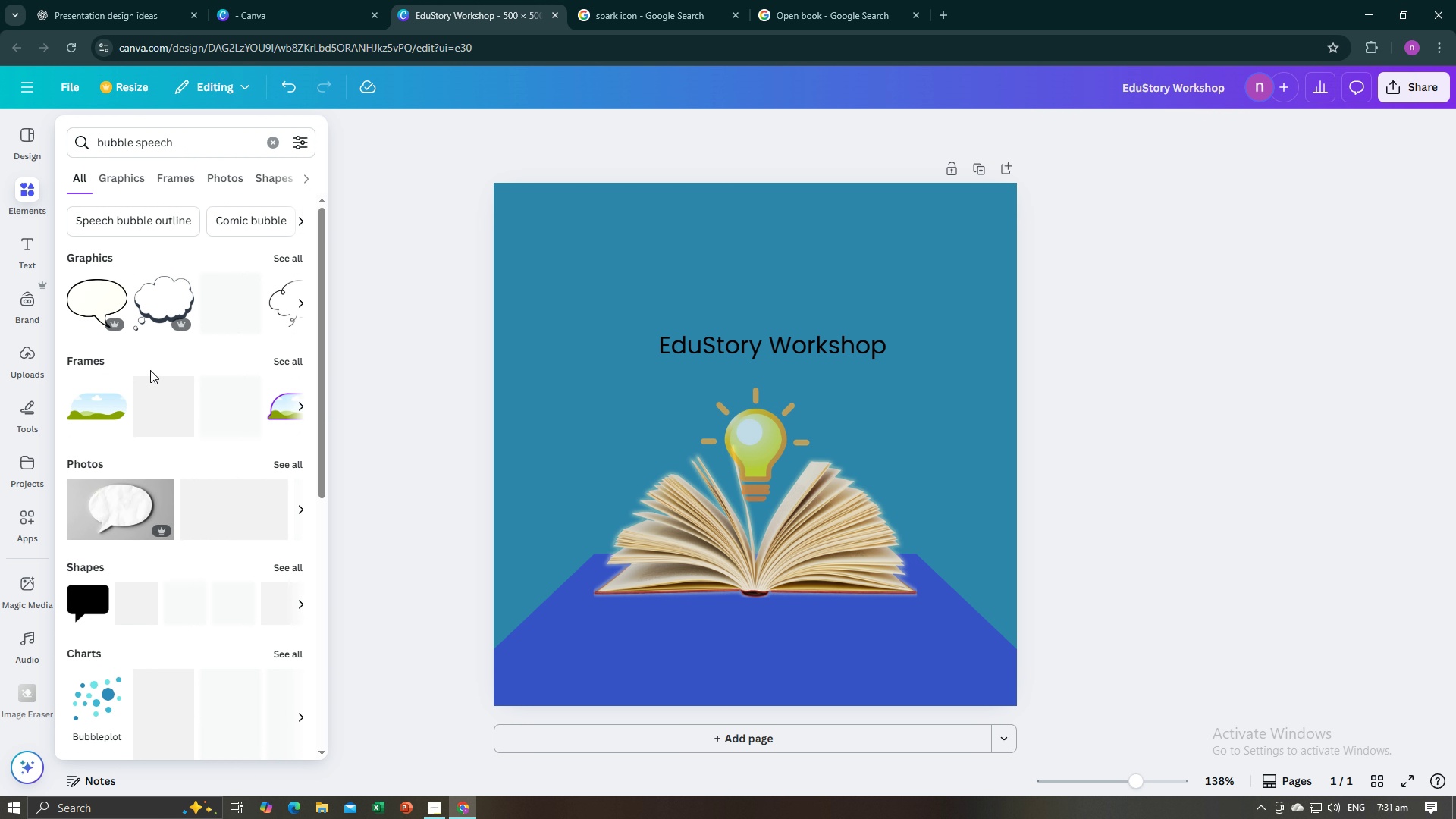 
left_click([160, 303])
 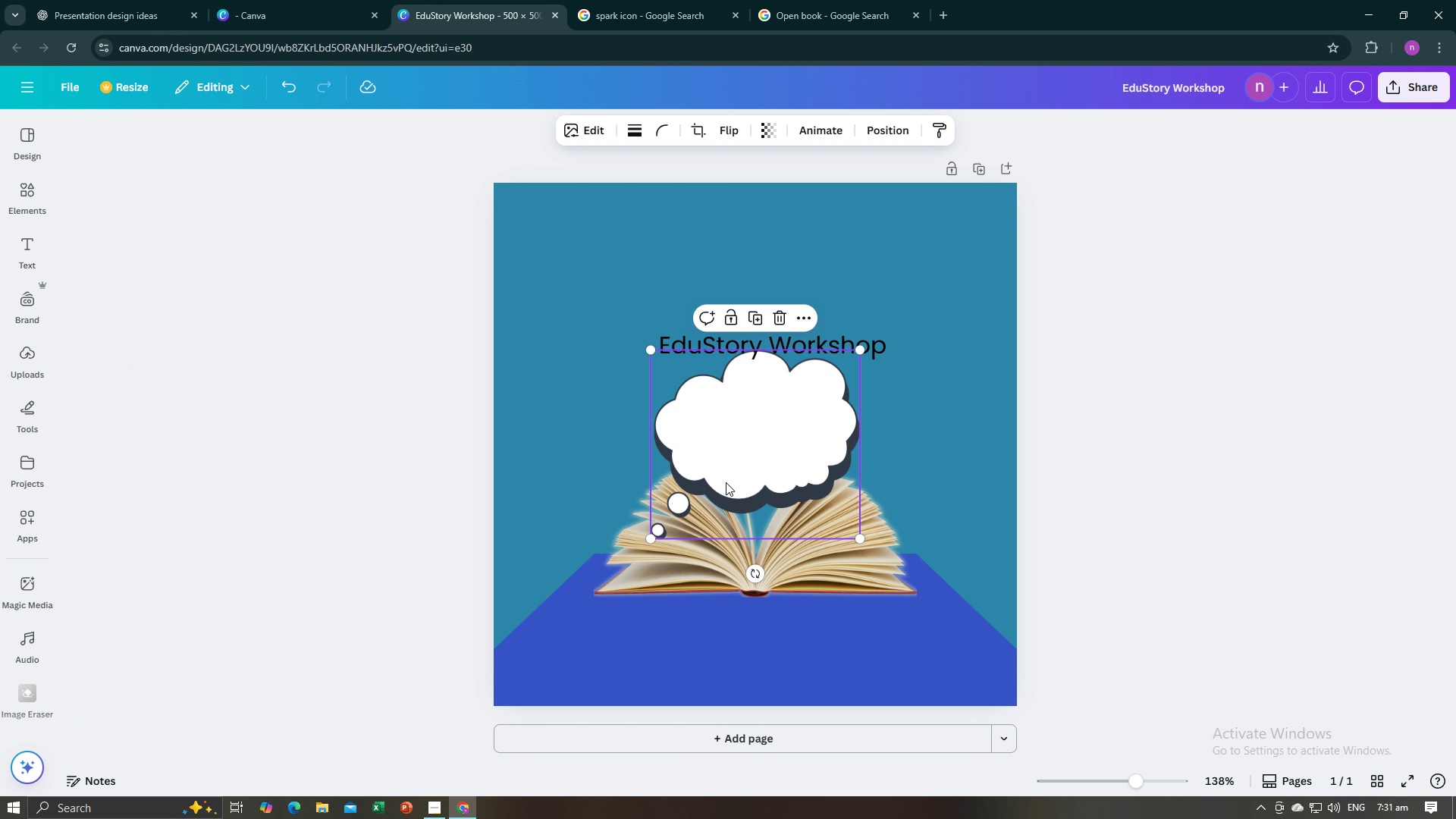 
left_click_drag(start_coordinate=[736, 482], to_coordinate=[778, 522])
 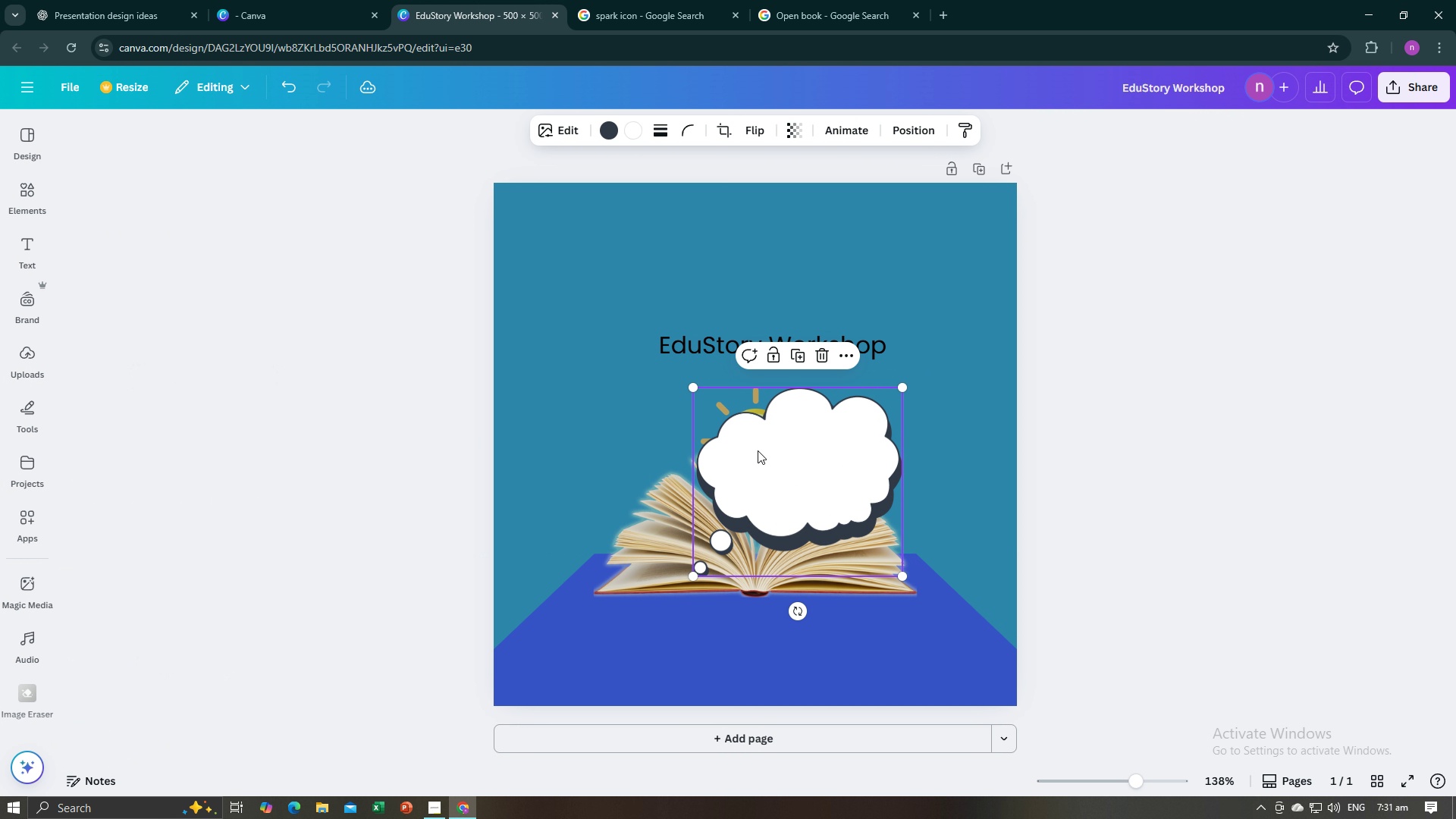 
left_click_drag(start_coordinate=[758, 450], to_coordinate=[731, 539])
 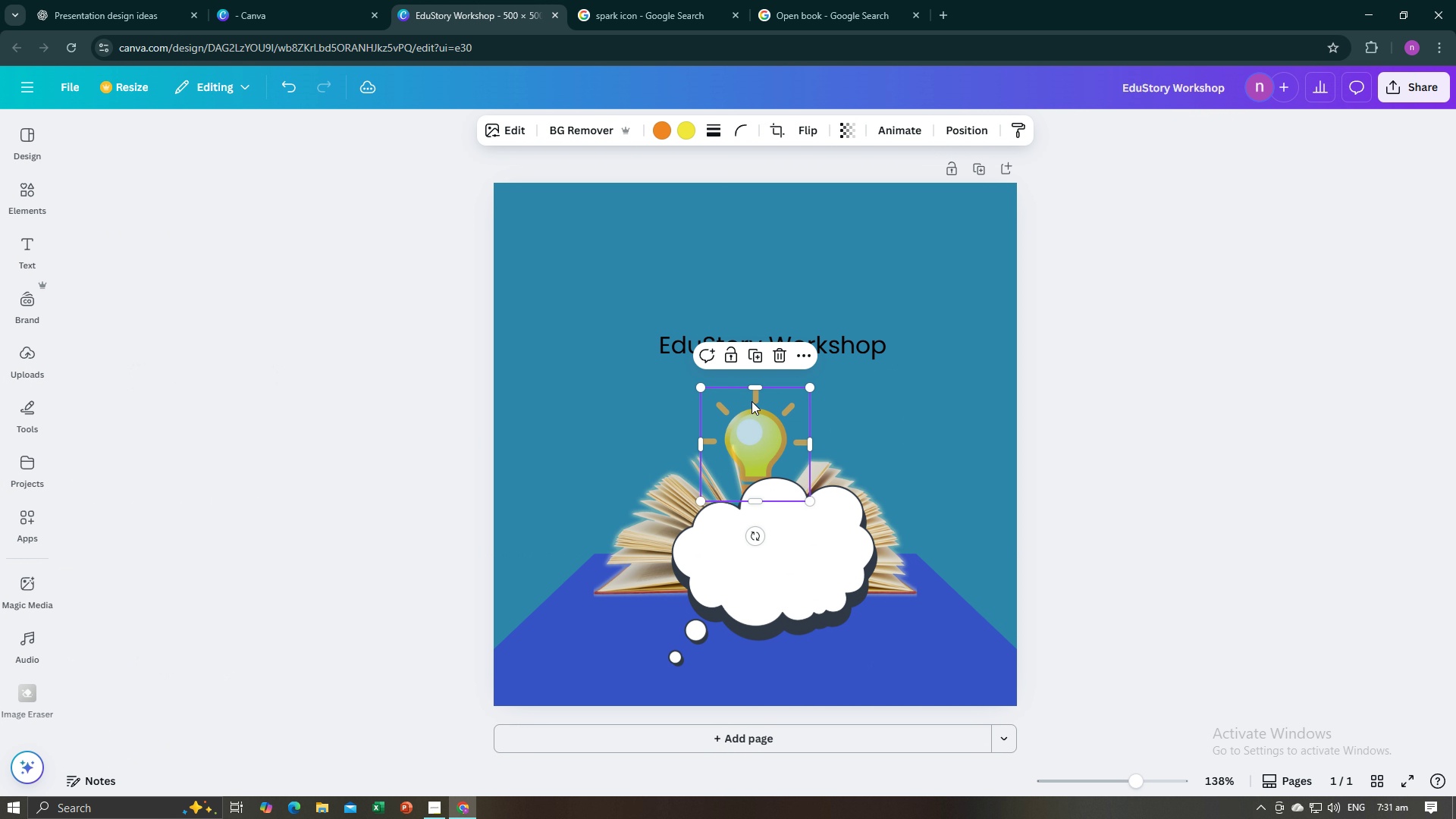 
left_click([752, 401])
 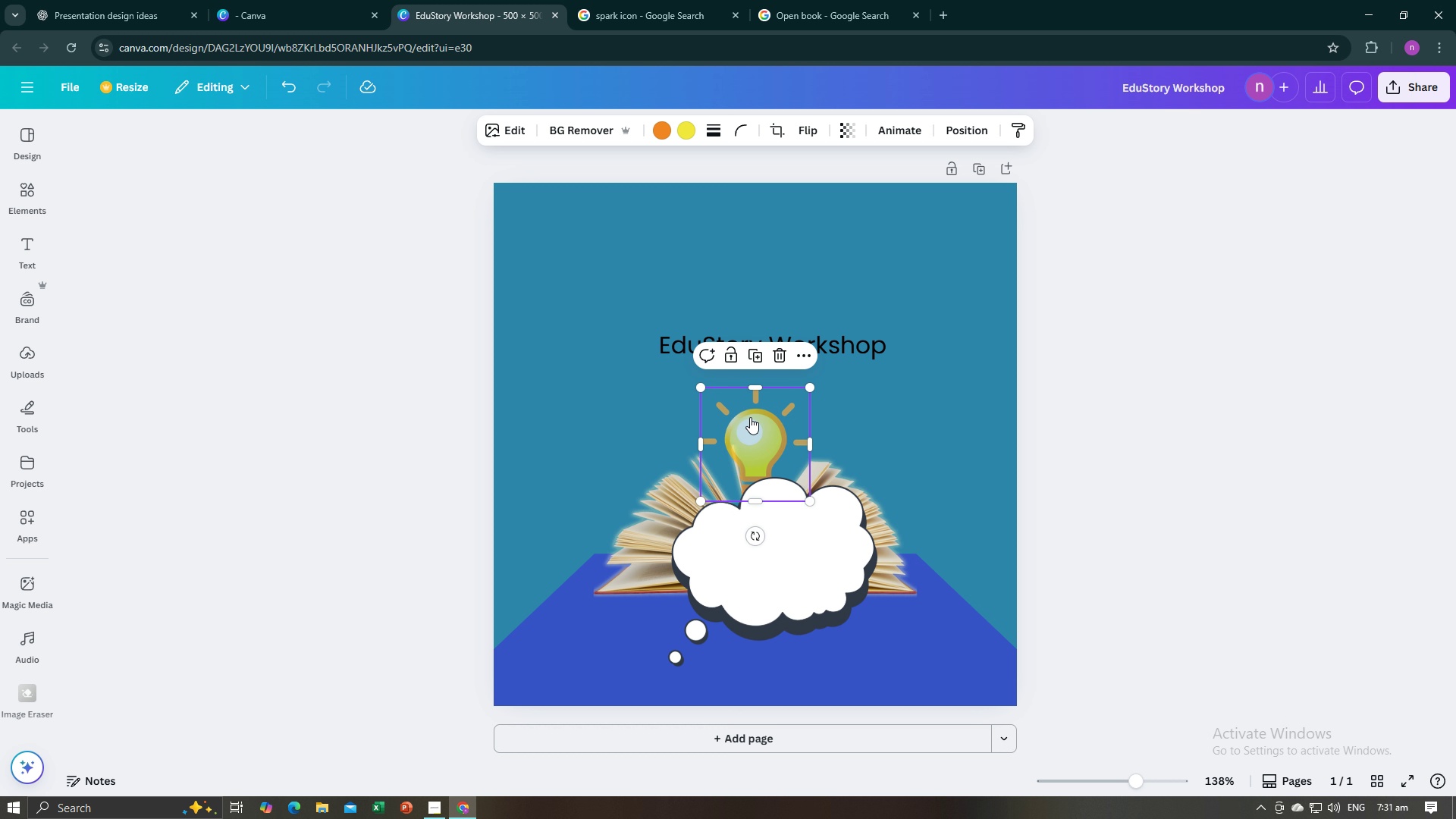 
right_click([750, 417])
 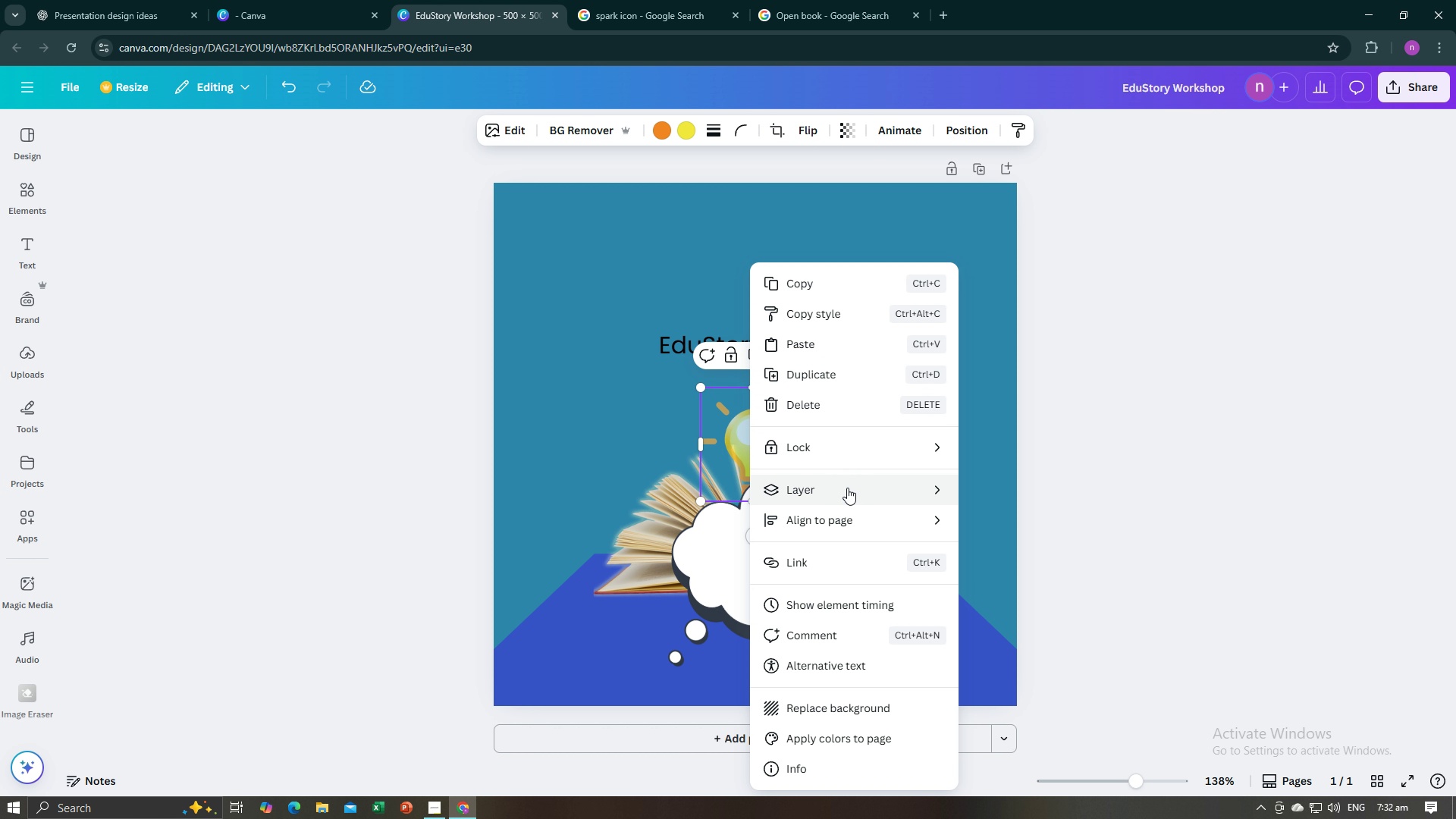 
left_click([847, 488])
 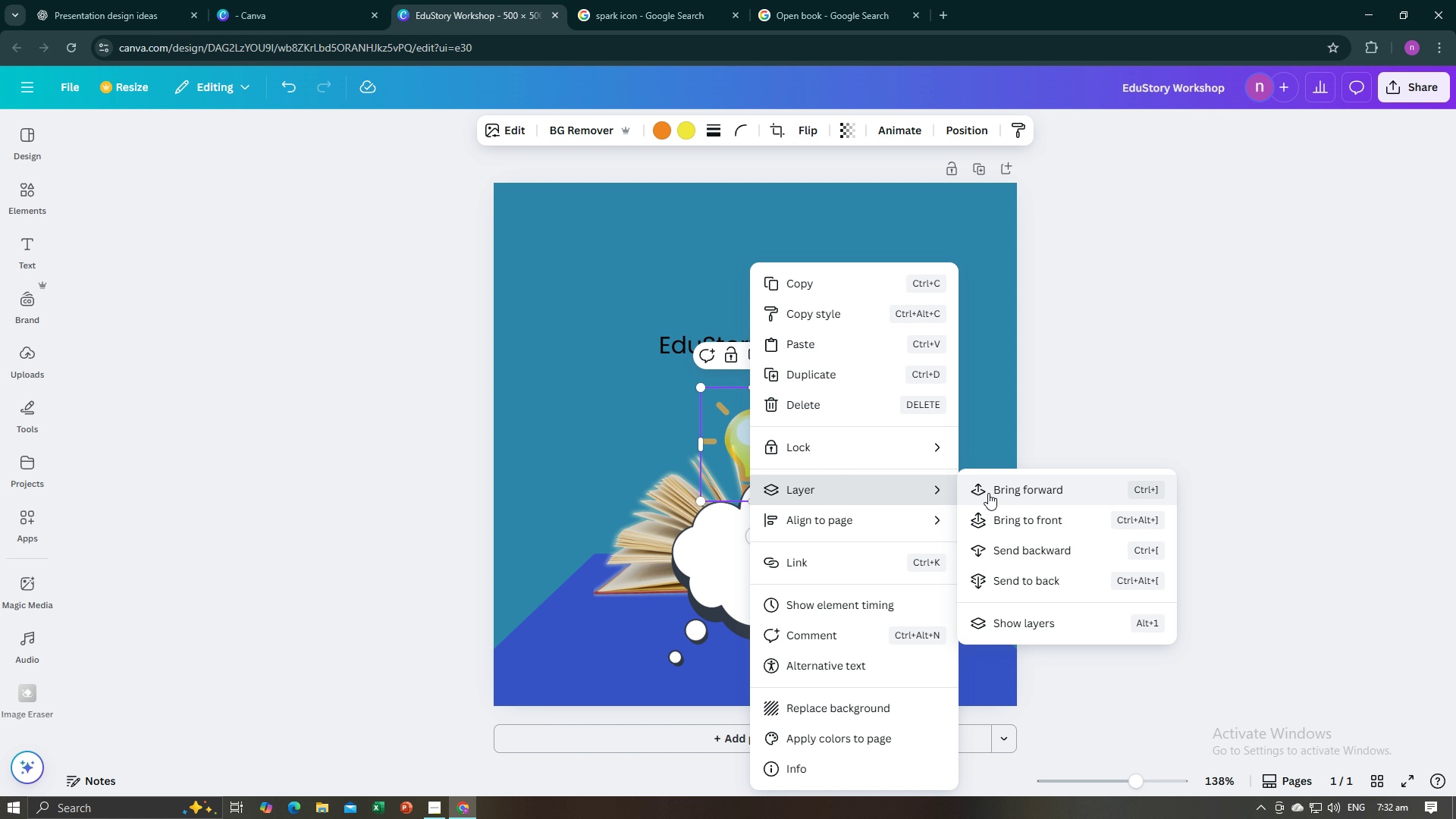 
left_click([988, 493])
 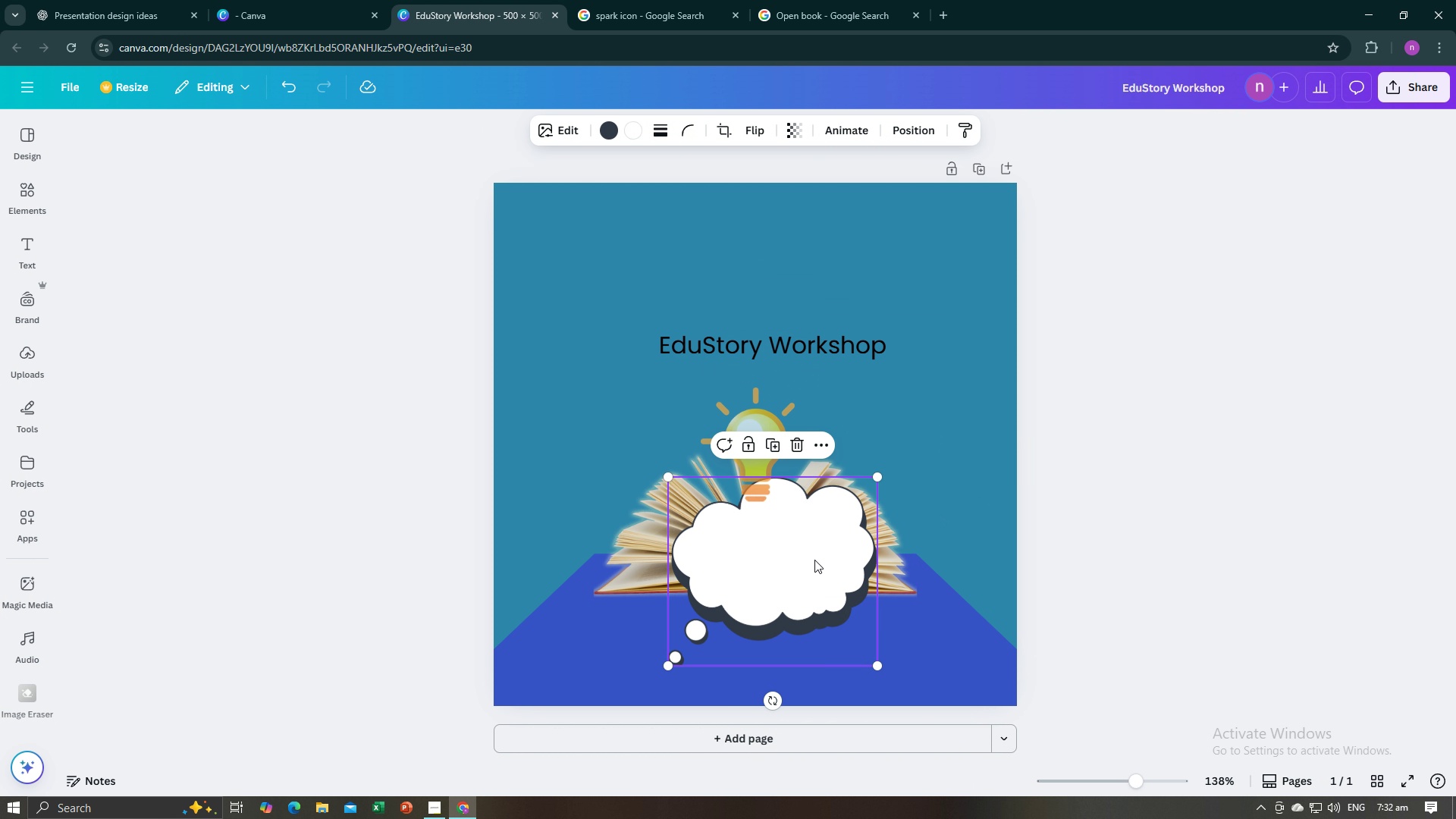 
left_click_drag(start_coordinate=[814, 560], to_coordinate=[795, 444])
 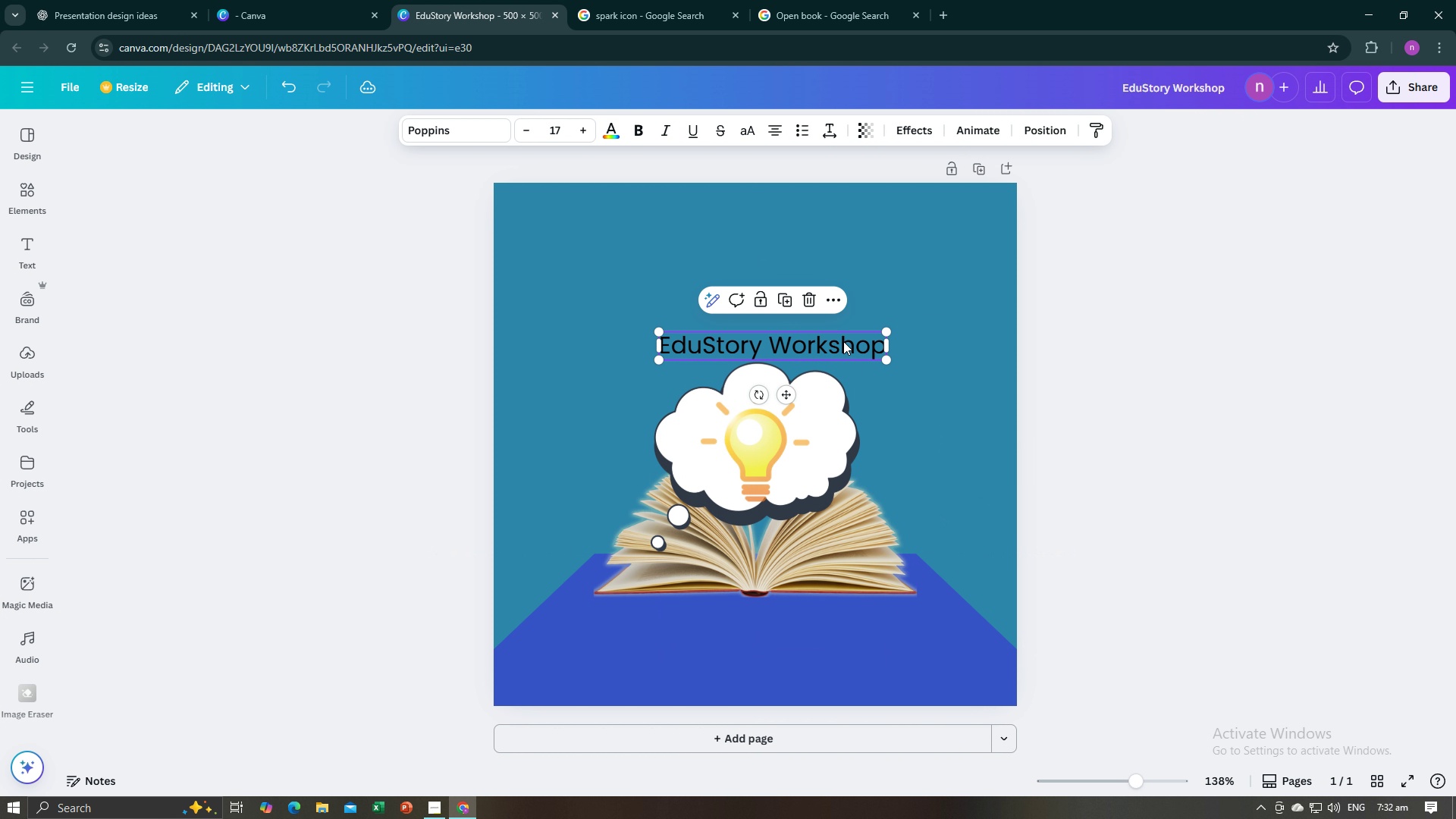 
left_click([843, 341])
 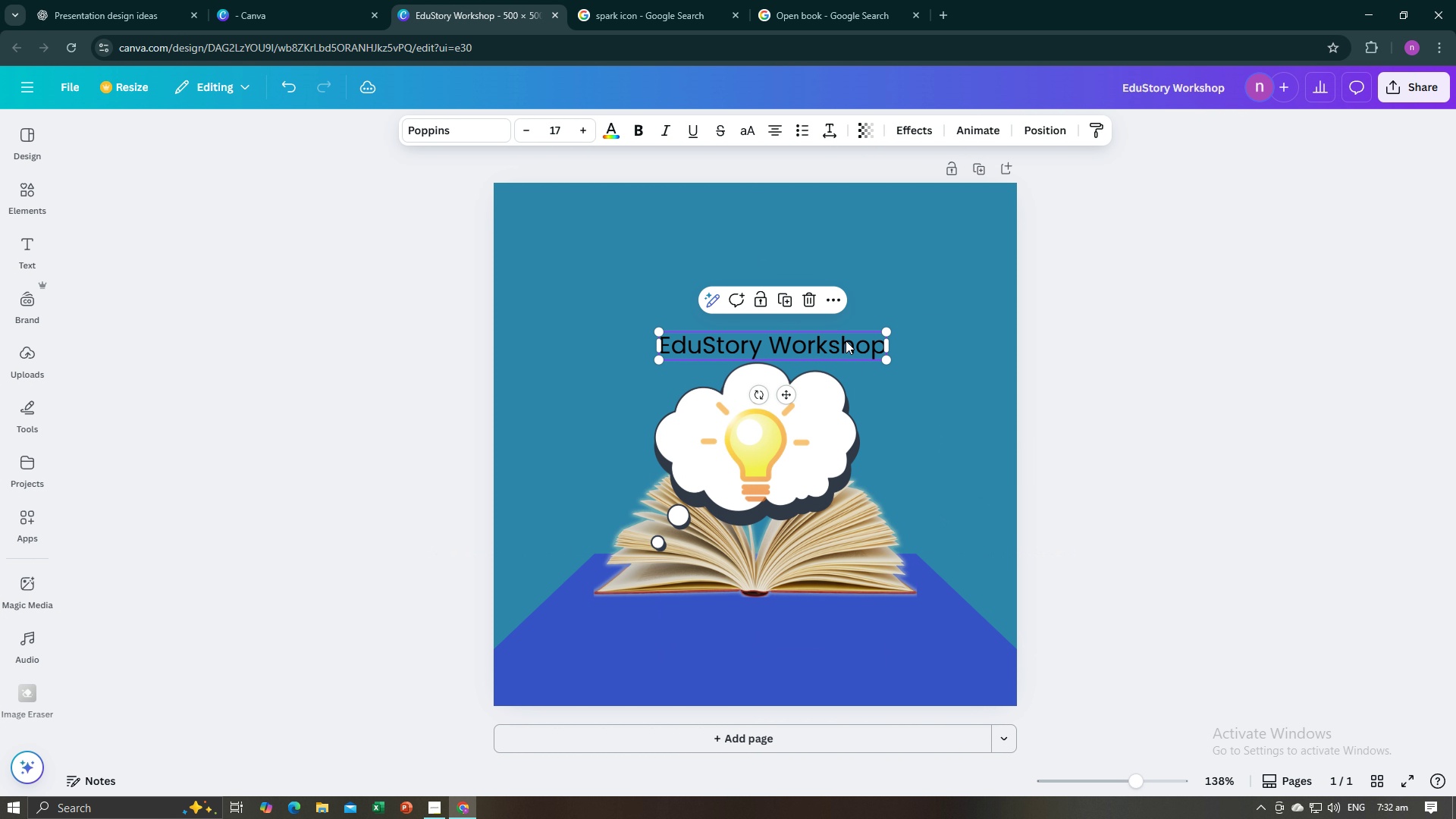 
left_click_drag(start_coordinate=[843, 341], to_coordinate=[845, 281])
 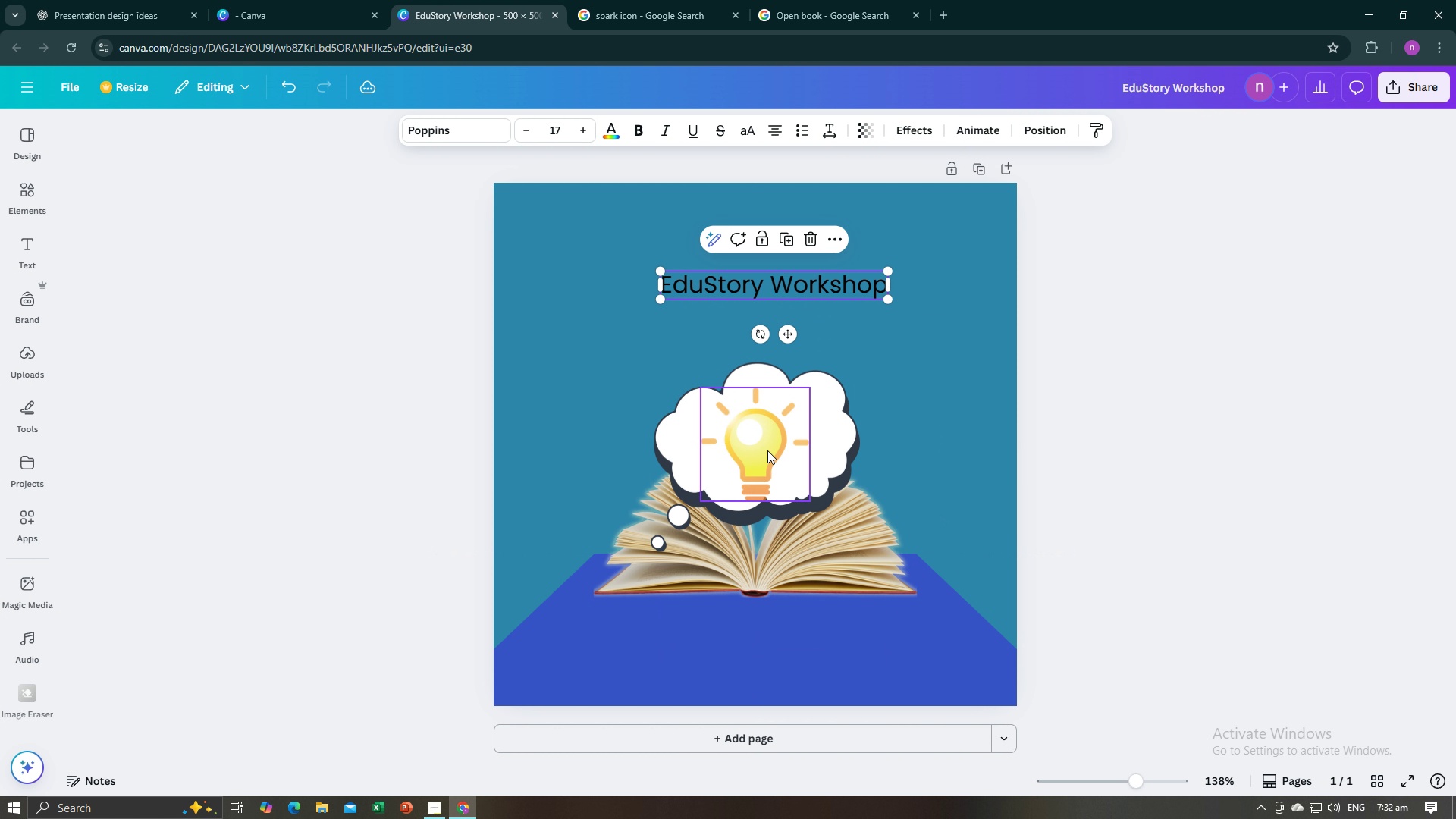 
left_click_drag(start_coordinate=[767, 450], to_coordinate=[878, 419])
 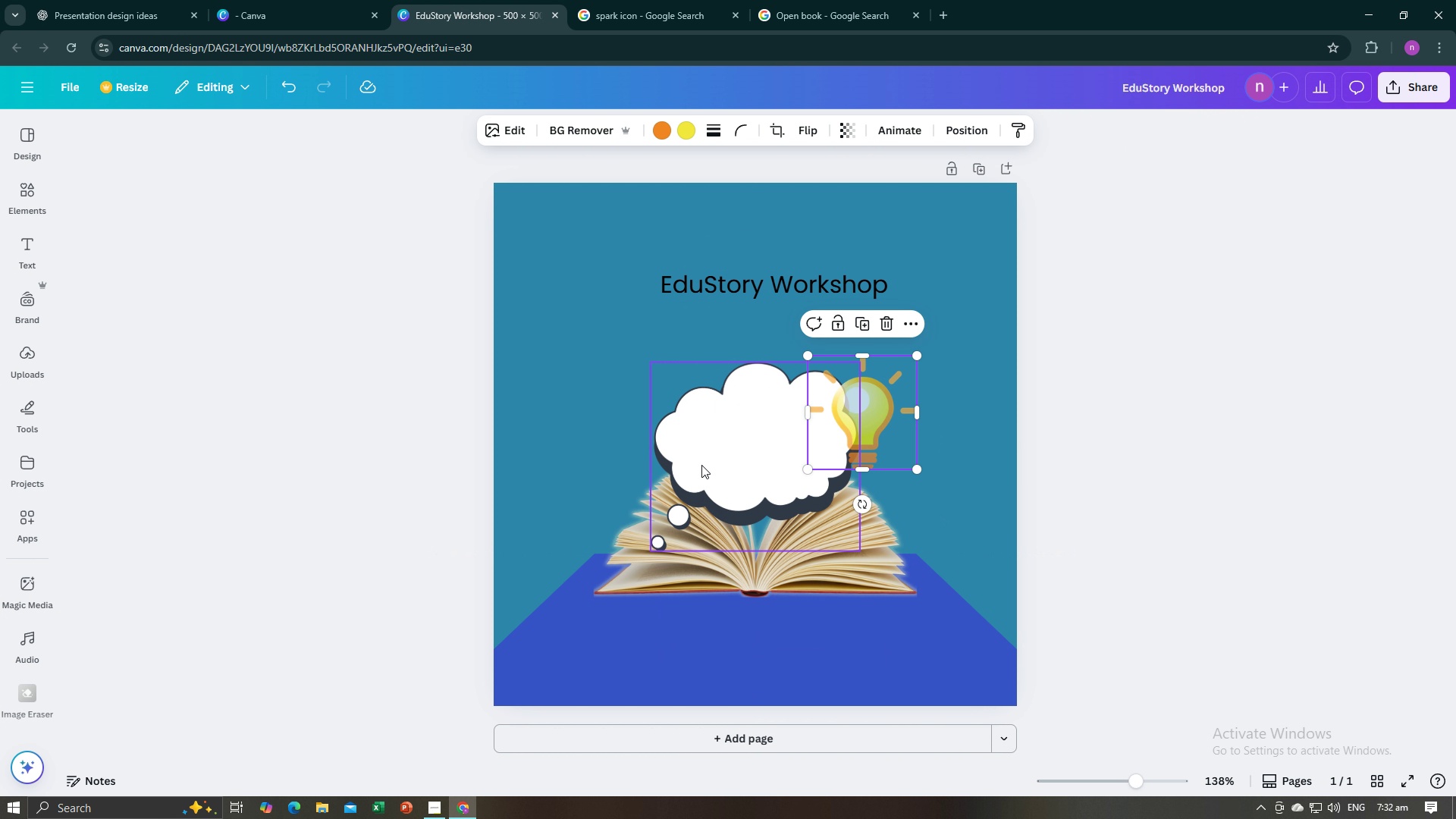 
left_click_drag(start_coordinate=[701, 465], to_coordinate=[800, 406])
 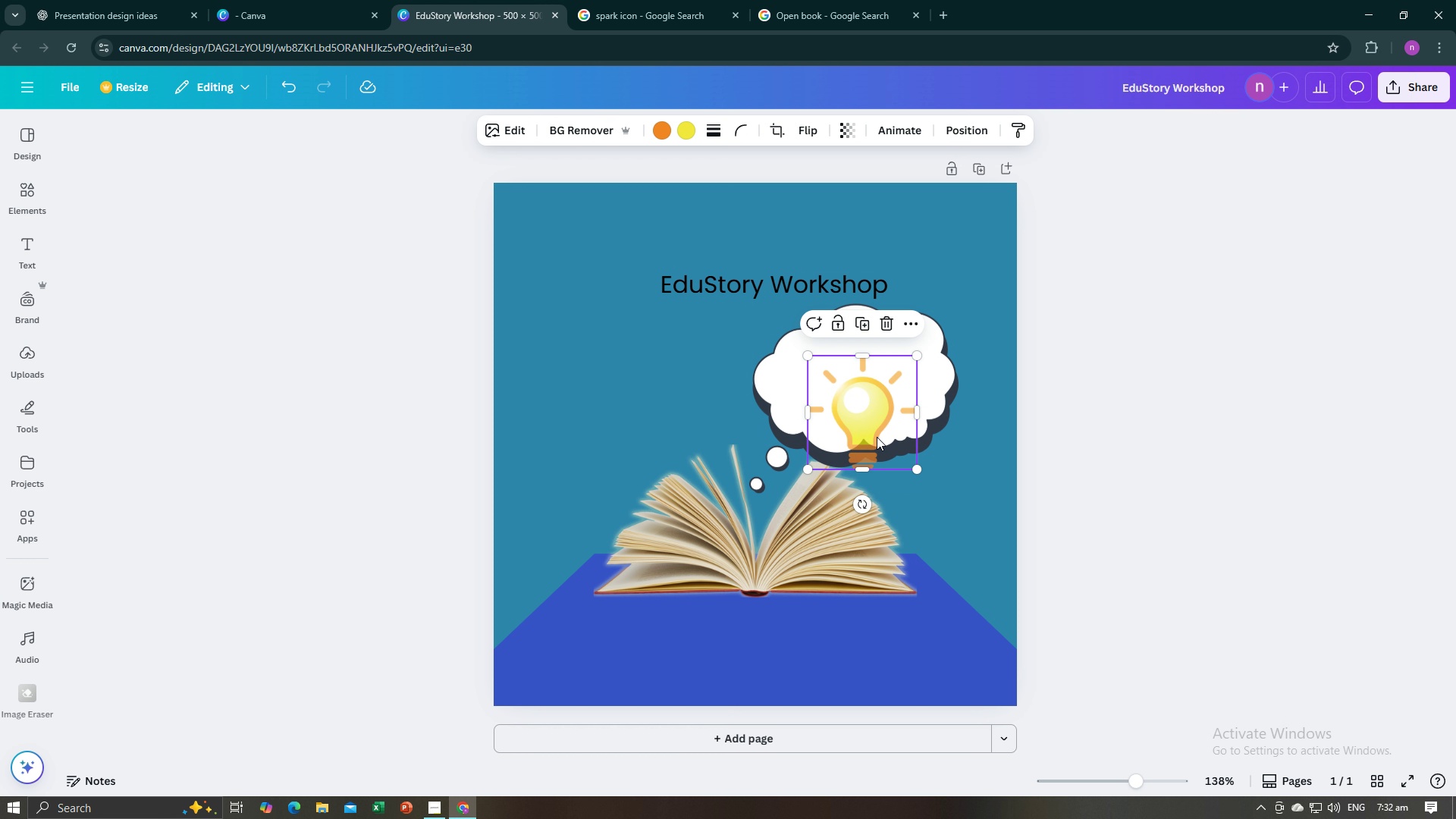 
left_click([877, 437])
 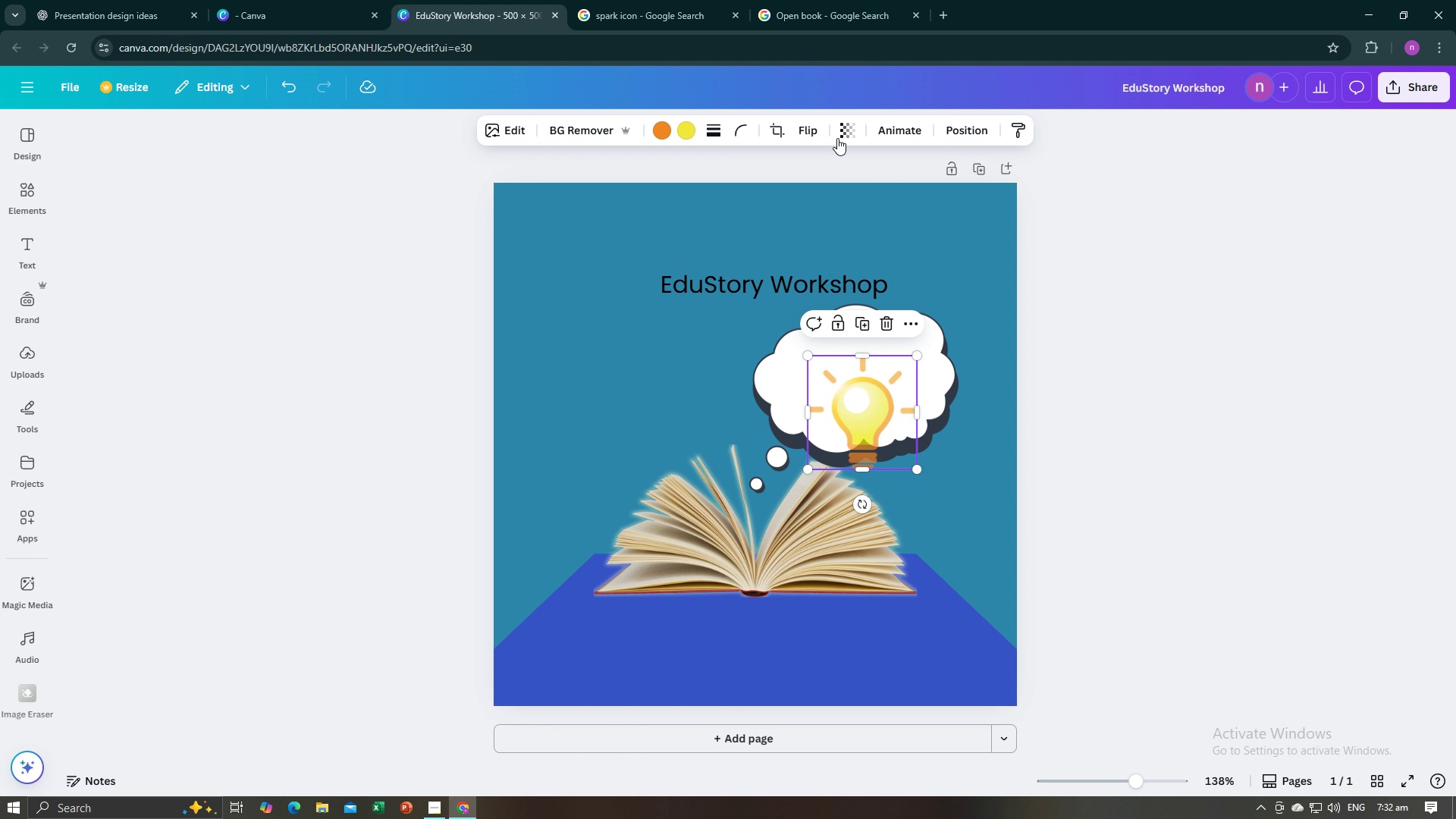 
left_click([838, 132])
 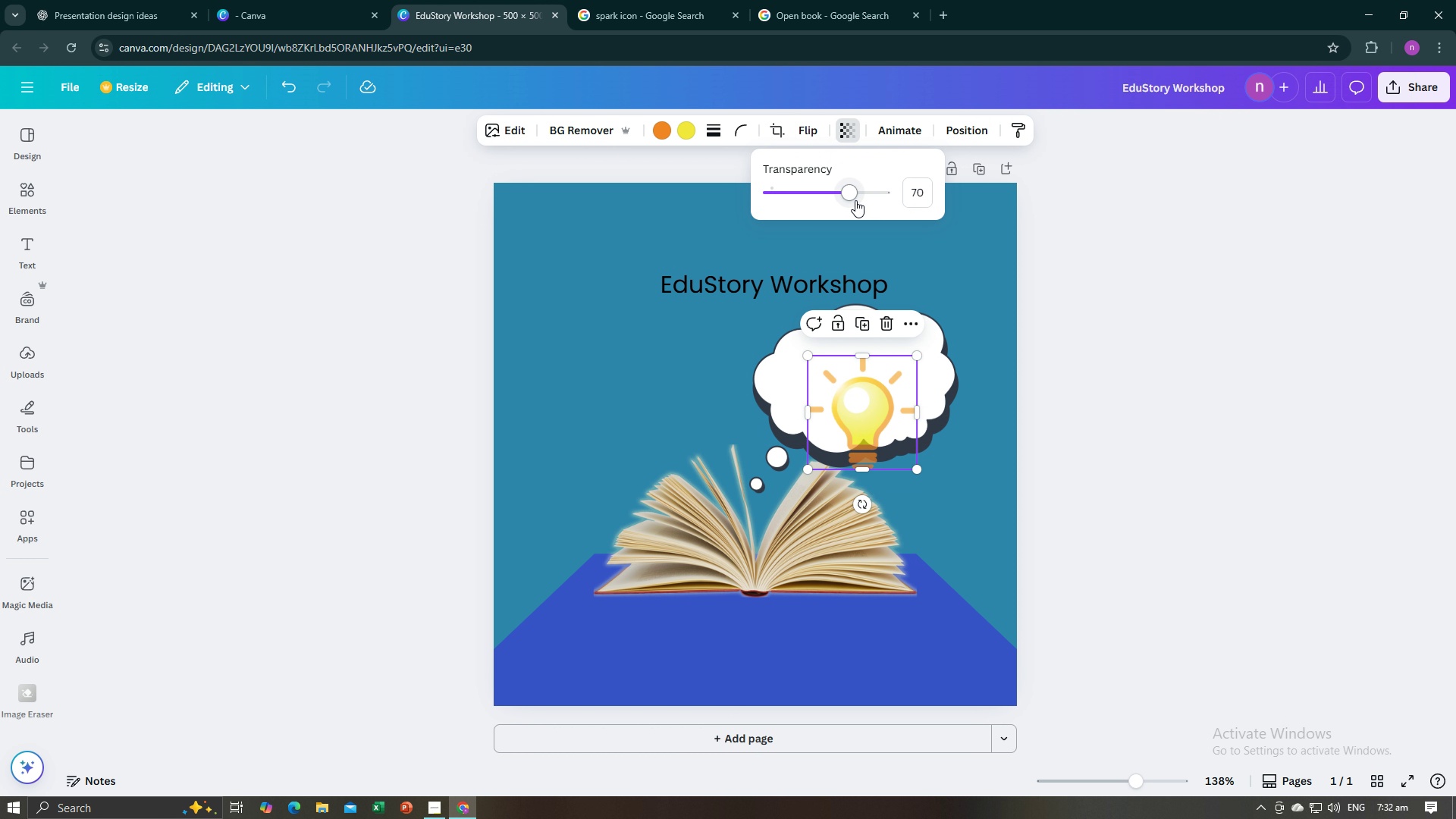 
left_click_drag(start_coordinate=[855, 200], to_coordinate=[885, 197])
 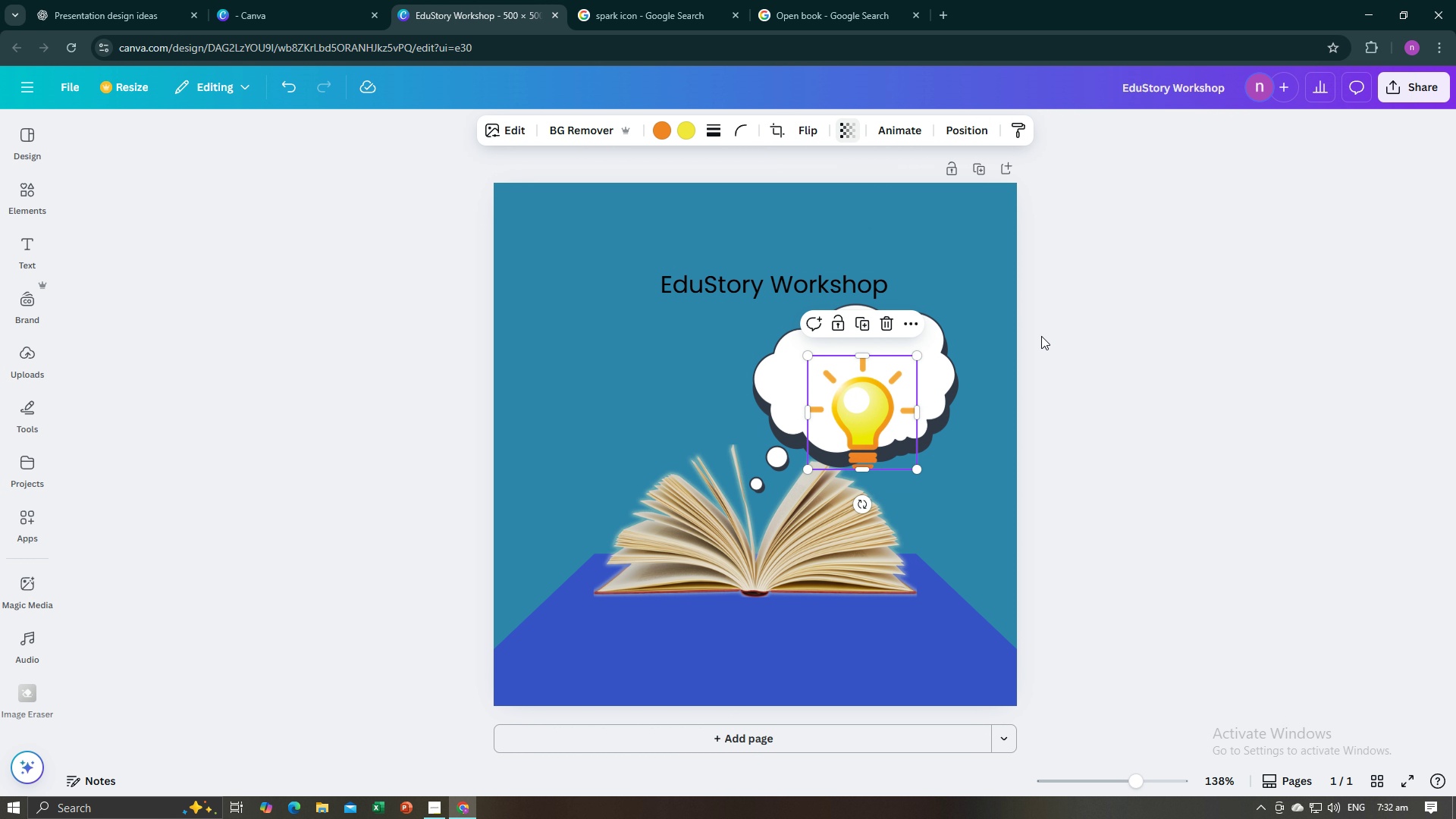 
left_click([1041, 336])
 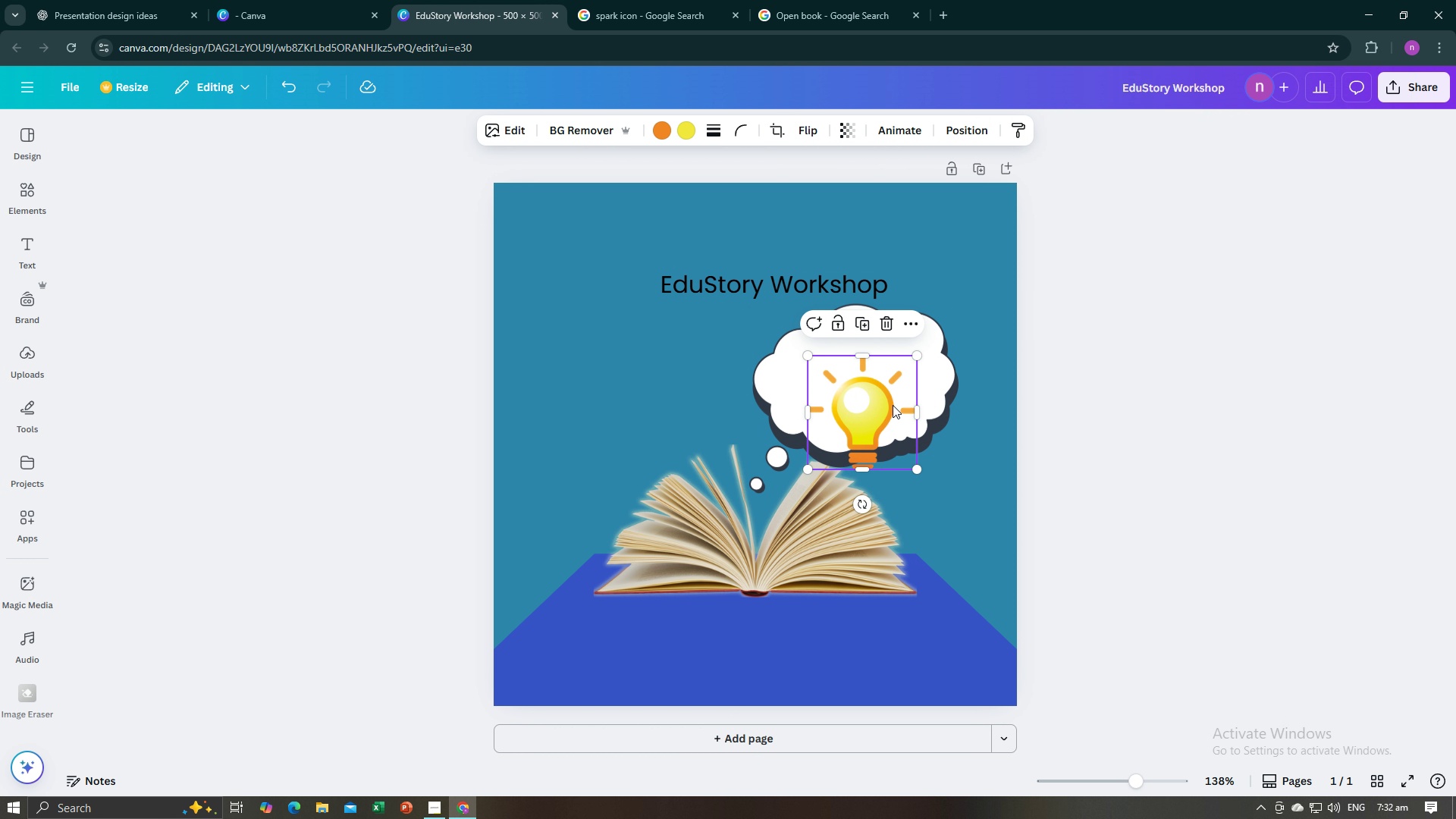 
left_click([893, 405])
 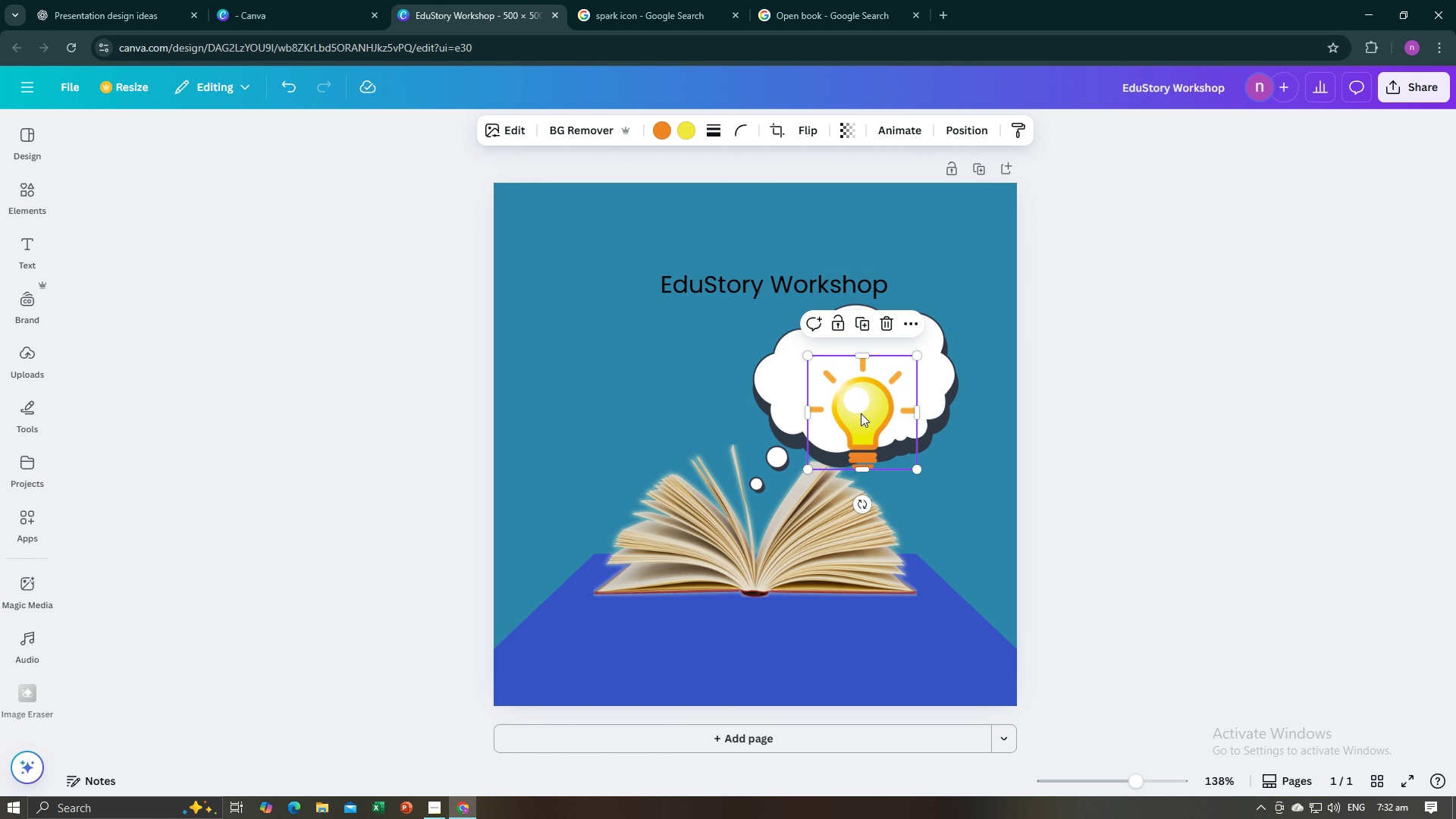 
left_click_drag(start_coordinate=[862, 414], to_coordinate=[862, 381])
 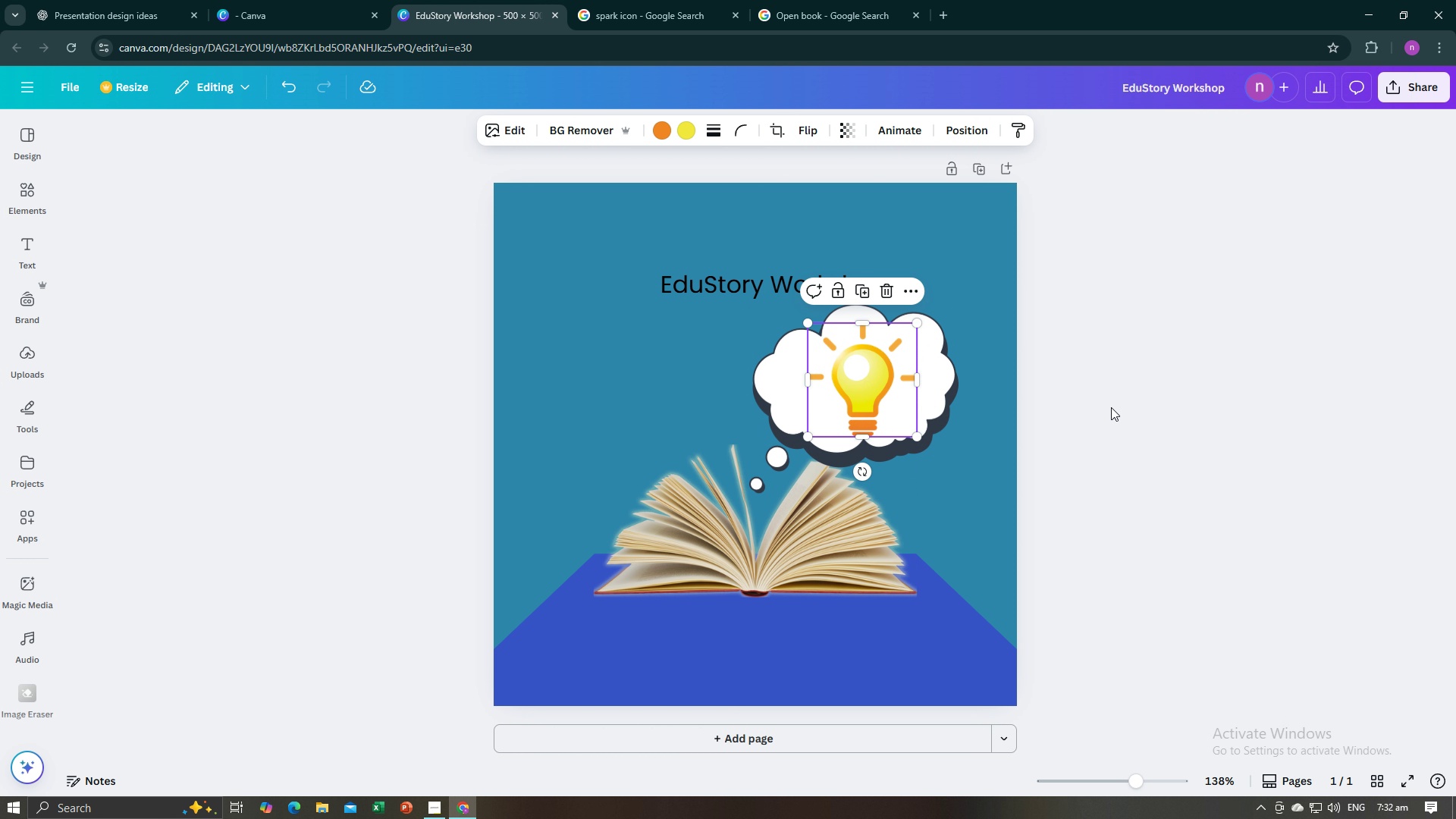 
left_click([1111, 407])
 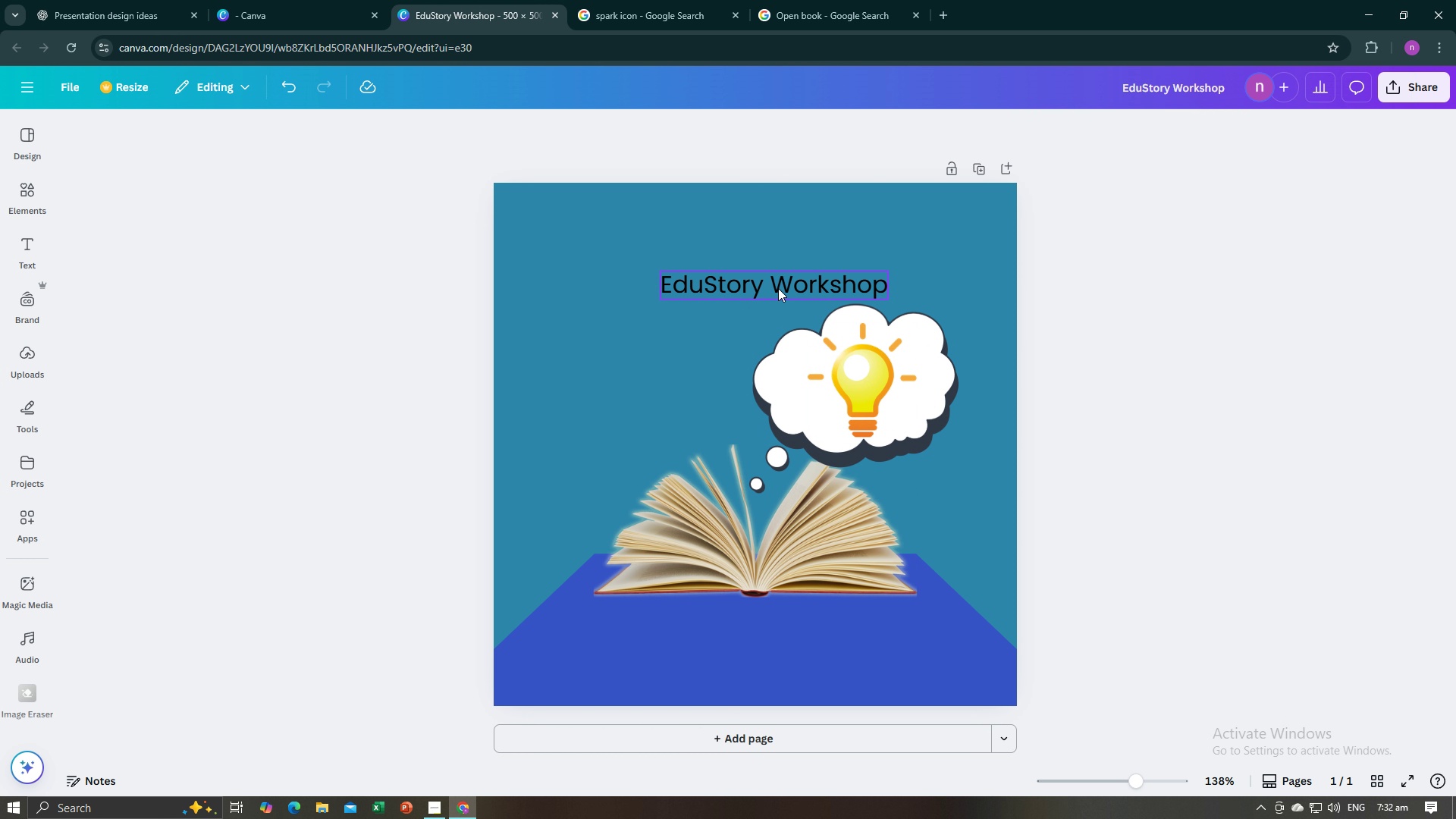 
left_click([778, 287])
 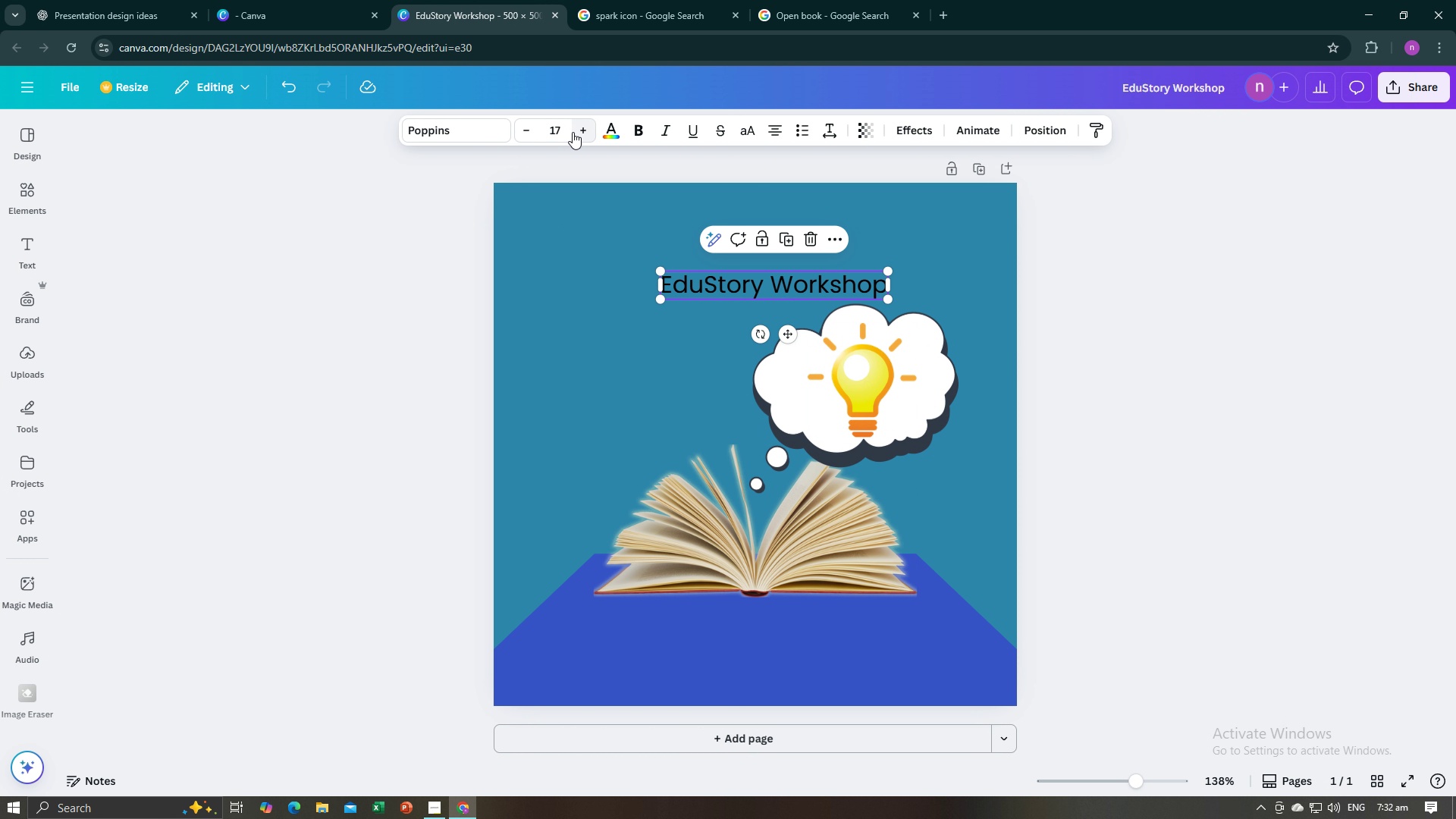 
double_click([573, 132])
 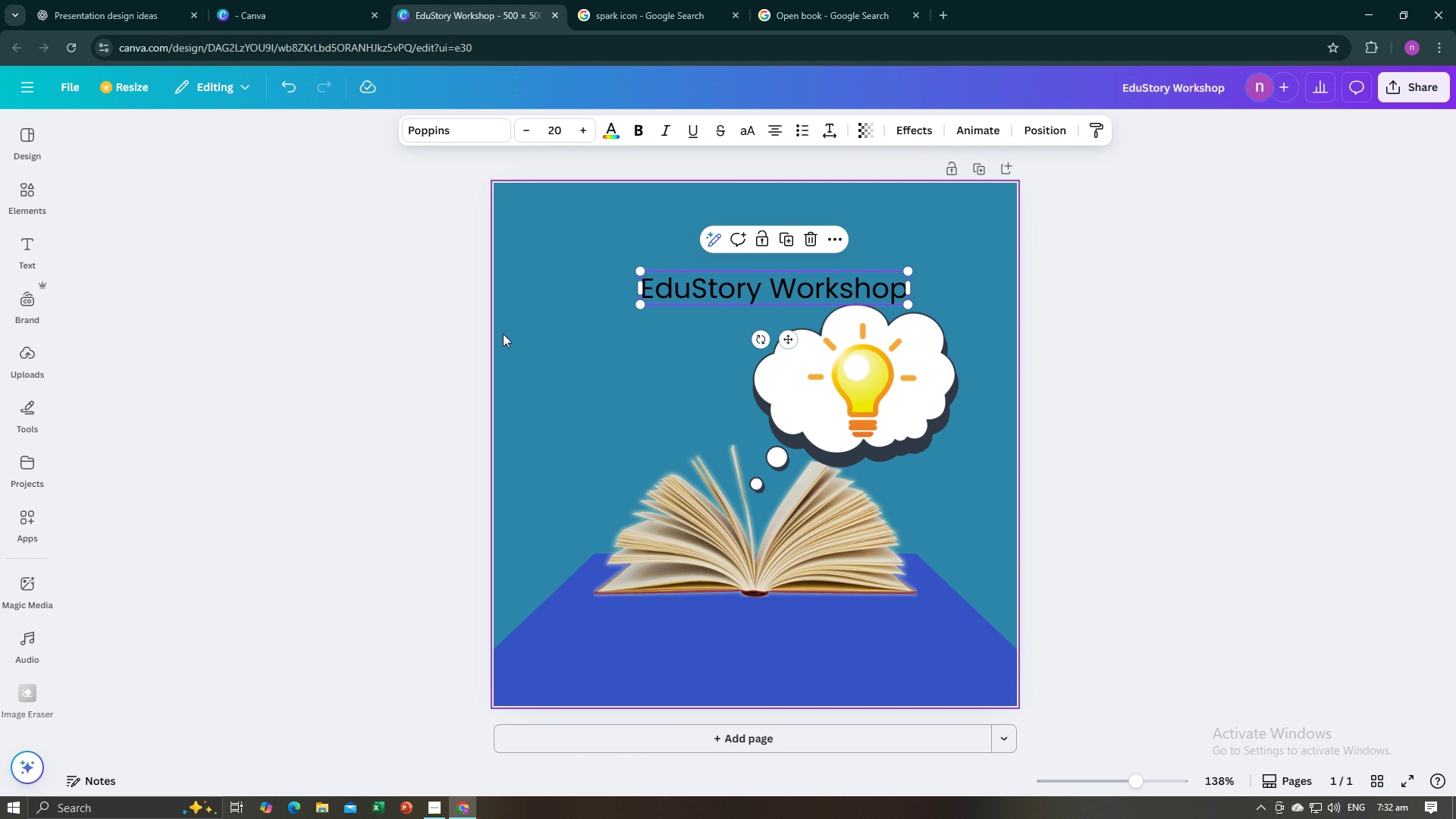 
left_click([449, 361])
 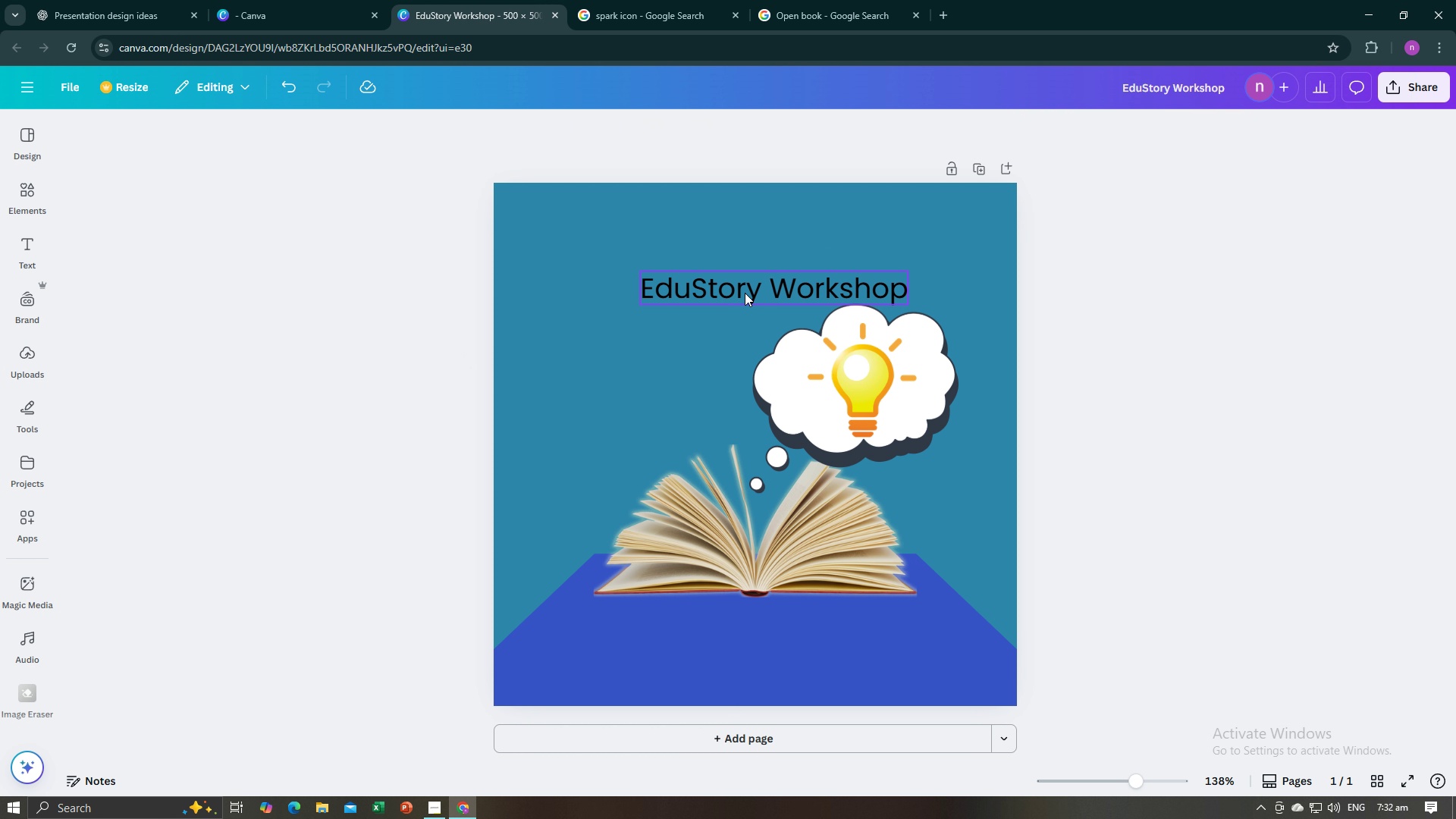 
left_click([745, 293])
 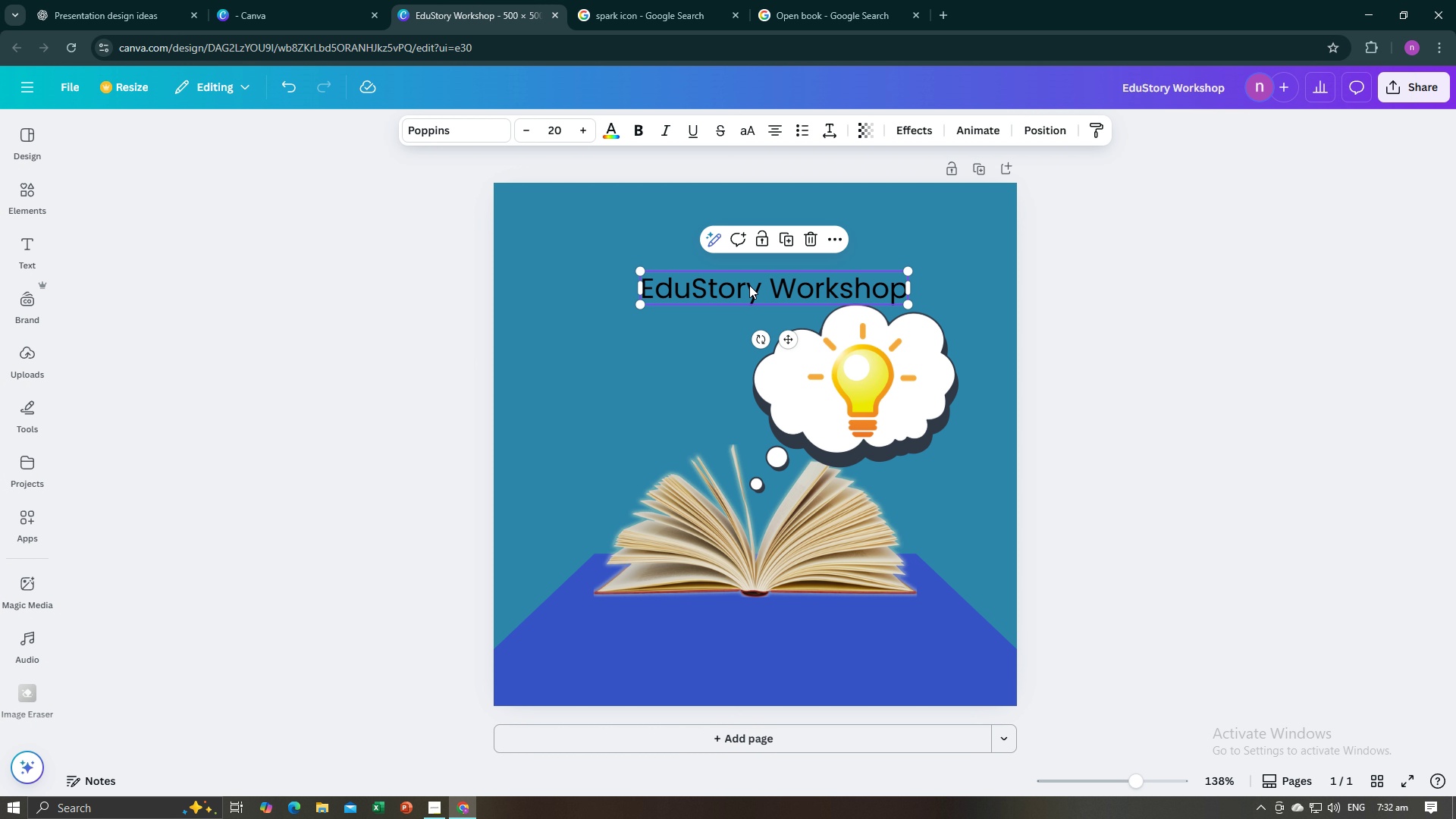 
left_click_drag(start_coordinate=[749, 286], to_coordinate=[689, 282])
 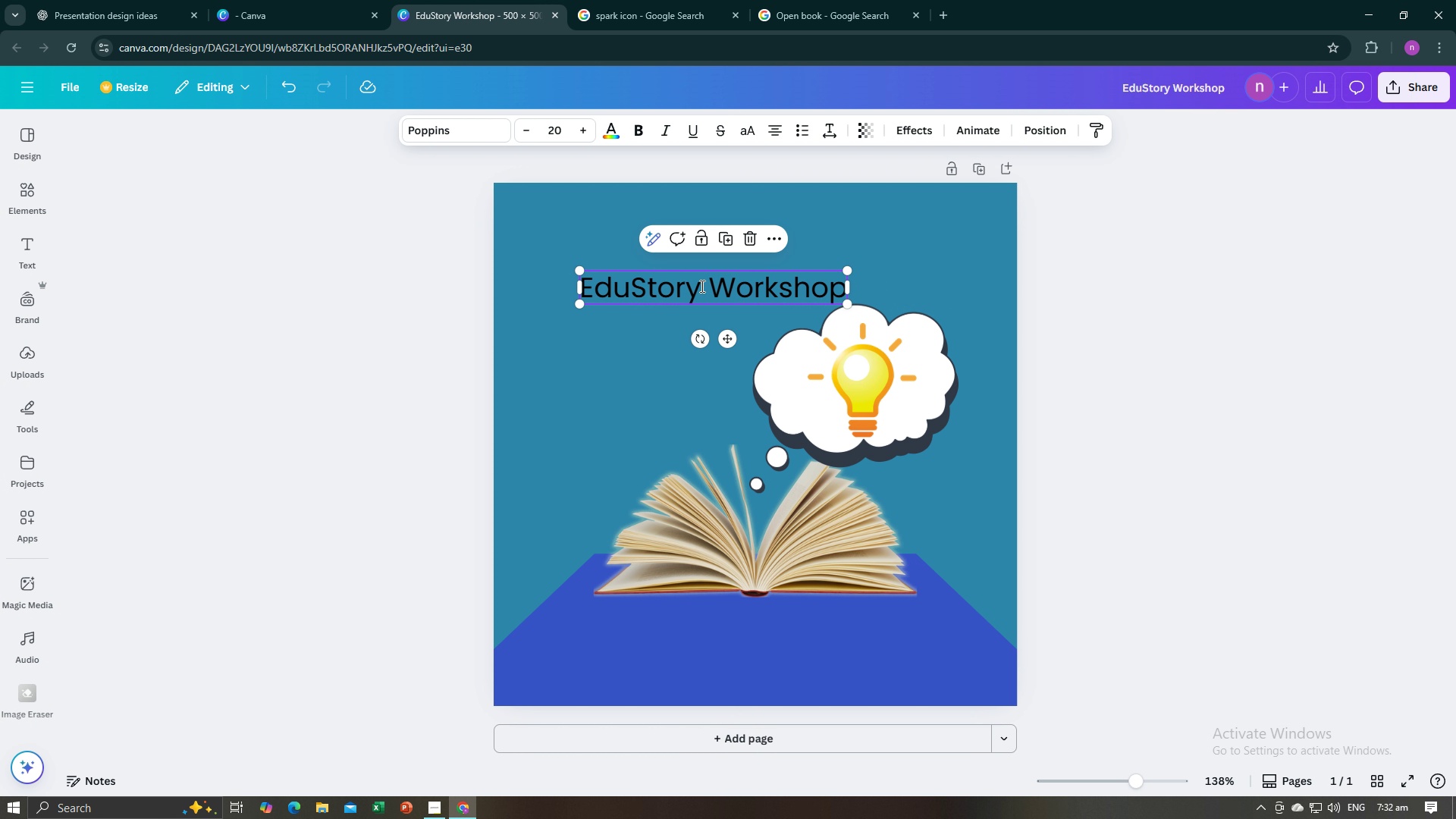 
left_click([701, 286])
 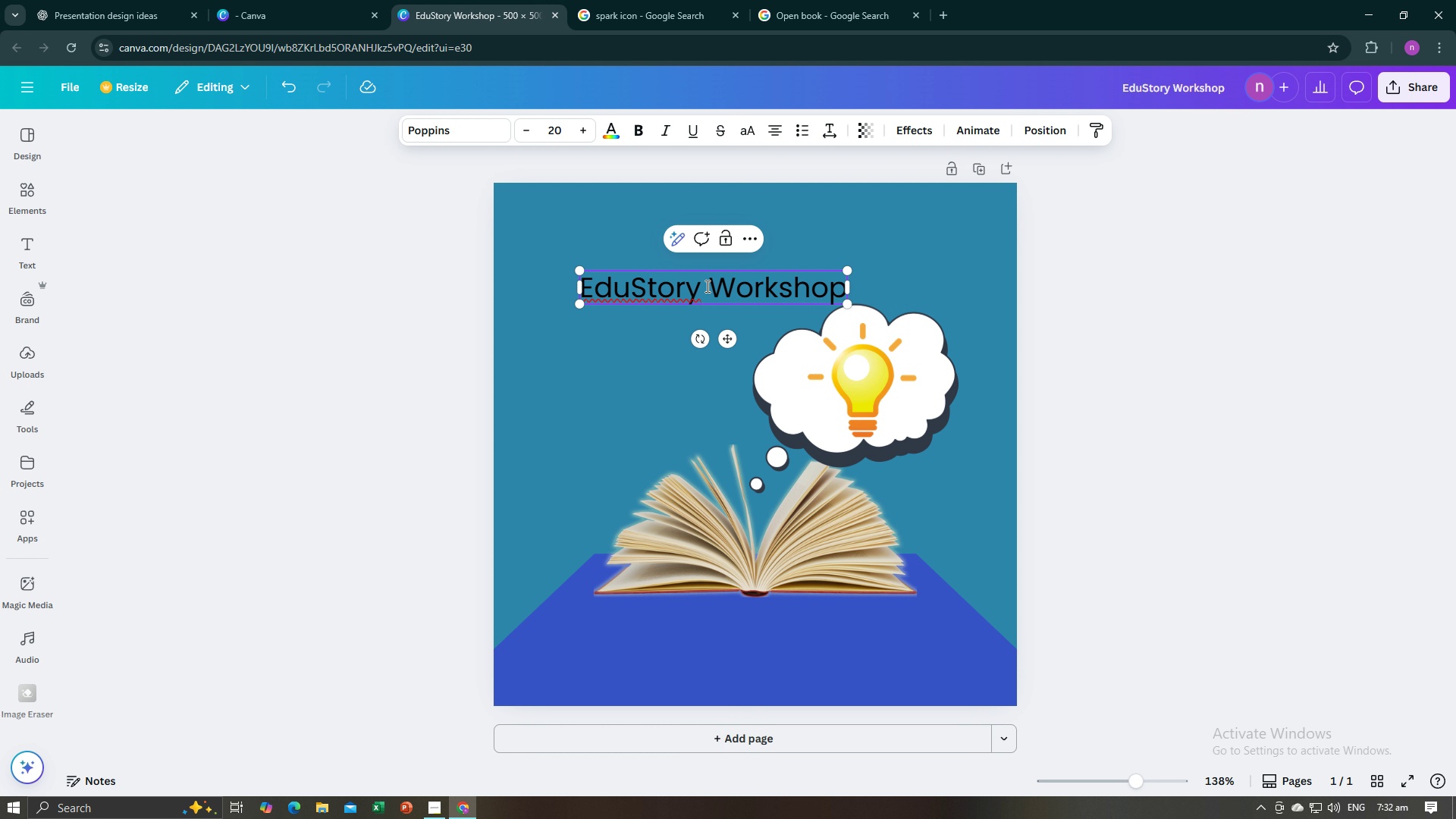 
key(Enter)
 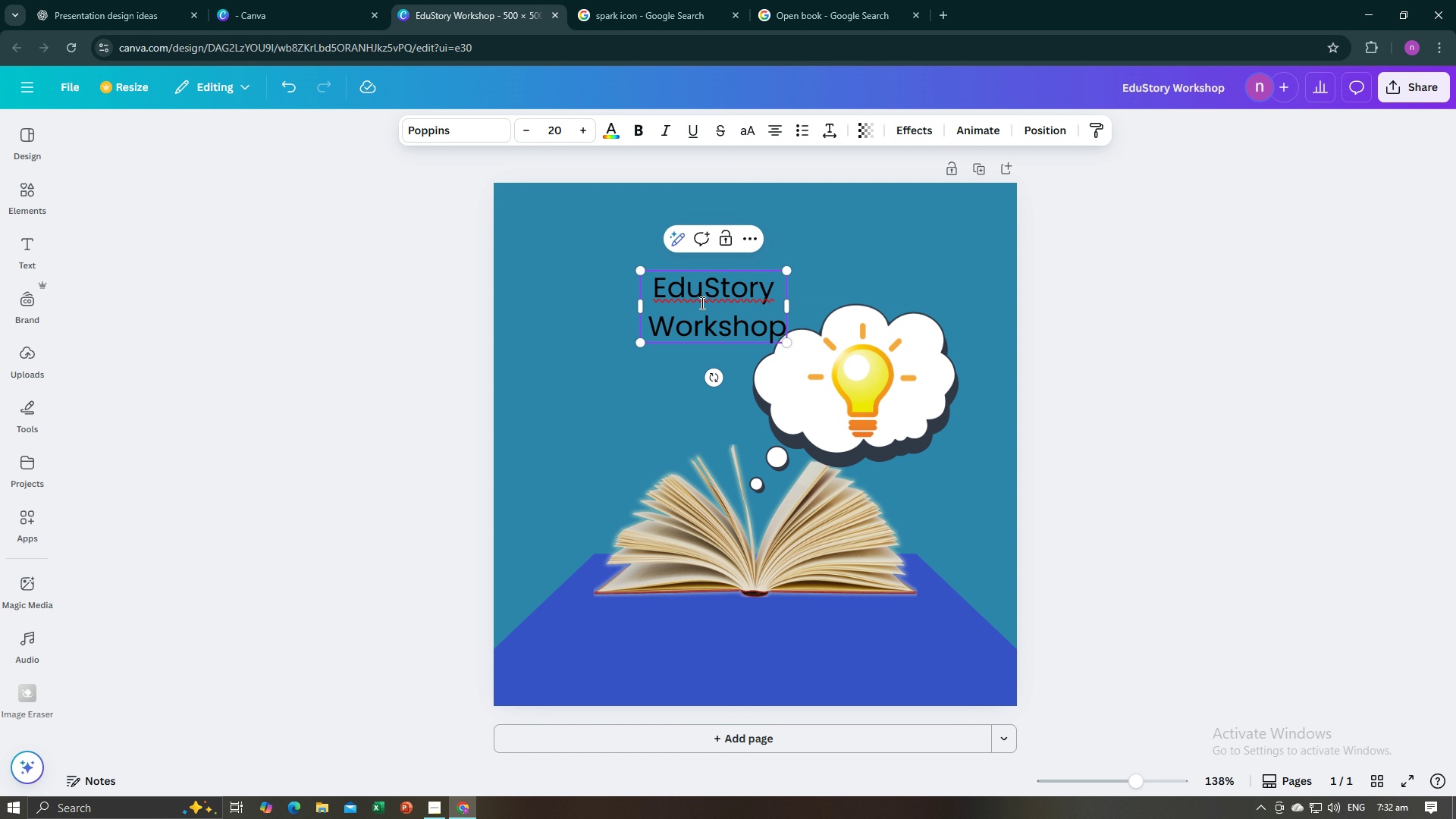 
key(Control+A)
 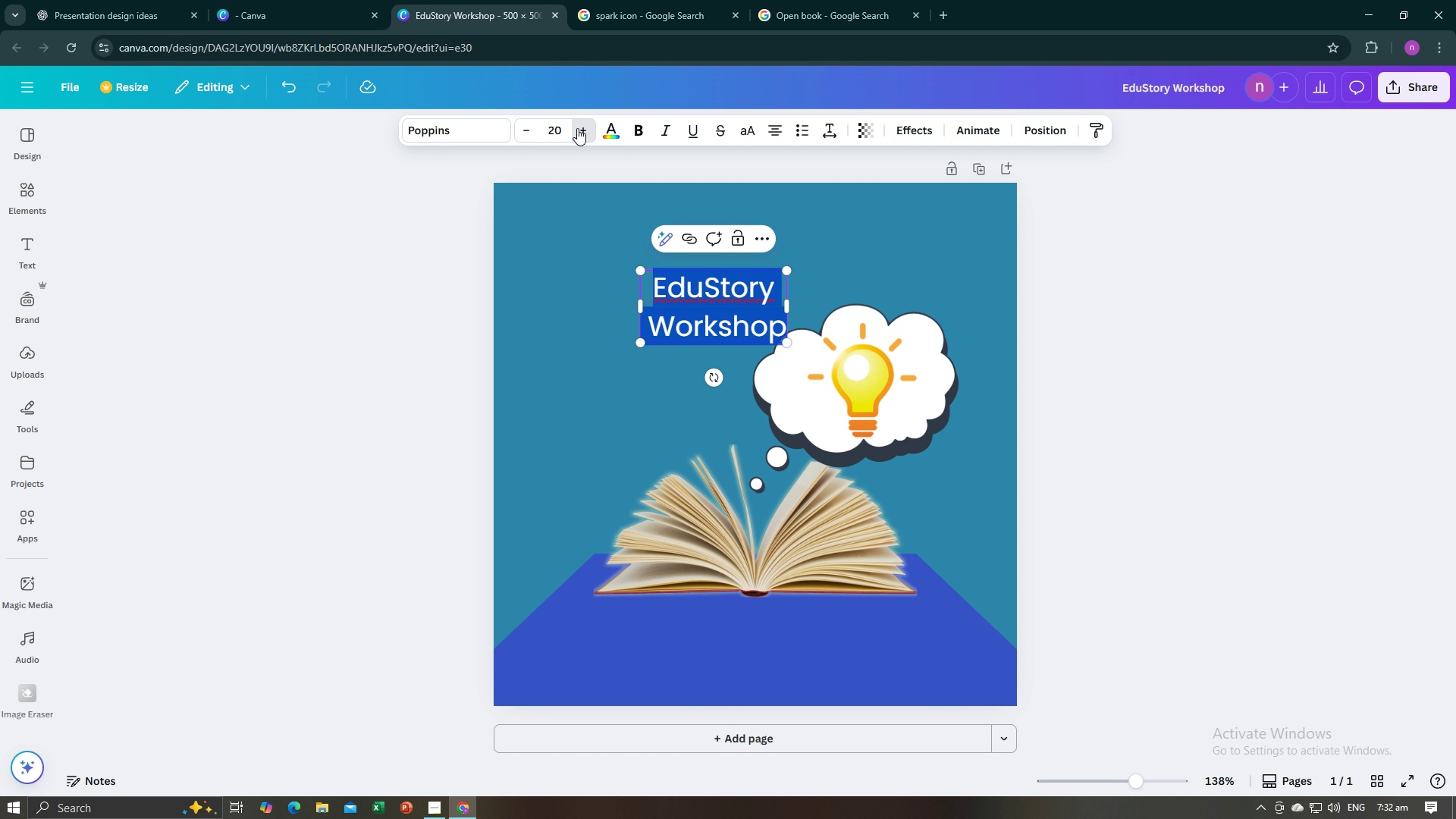 
double_click([577, 128])
 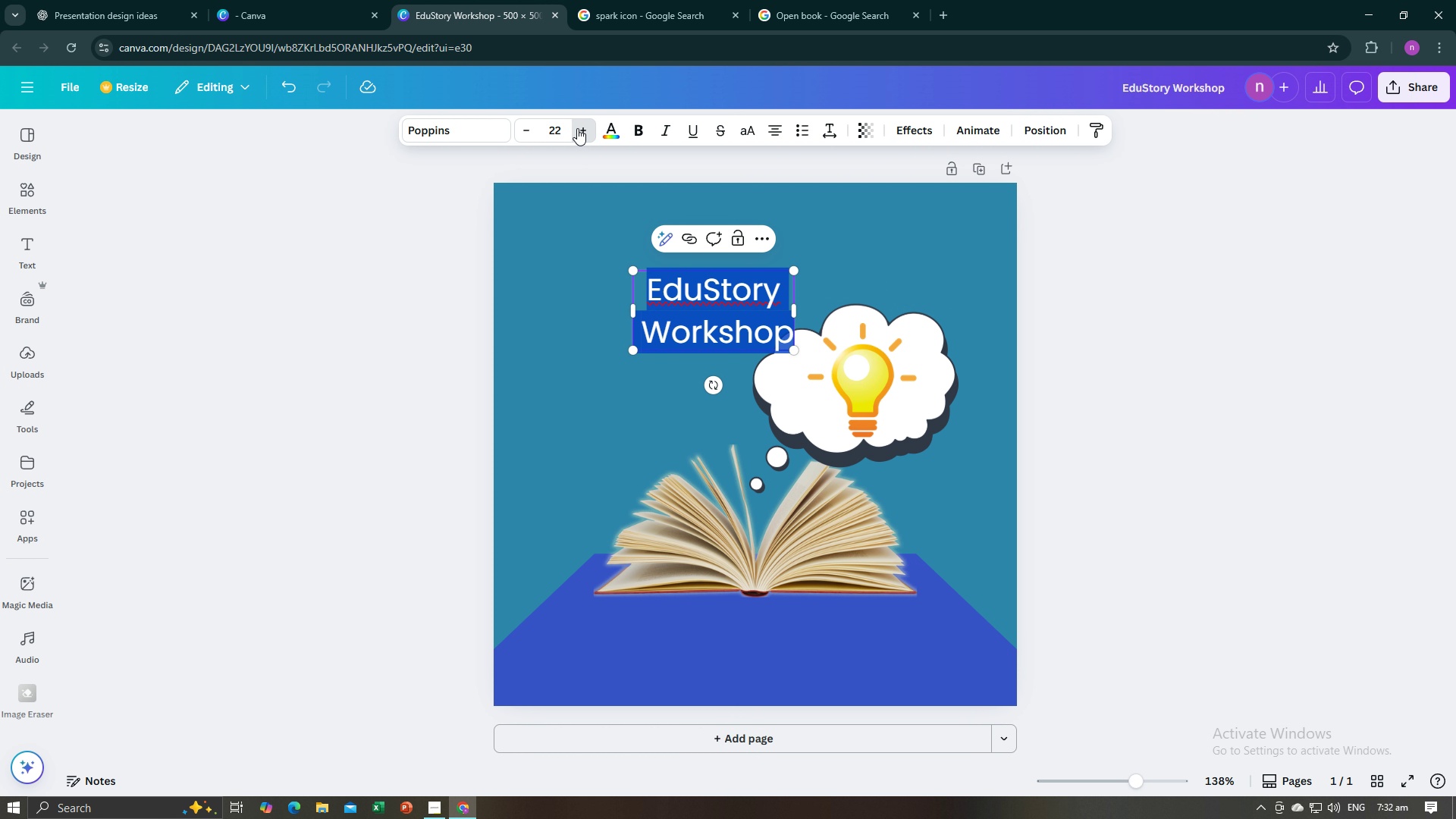 
triple_click([577, 128])
 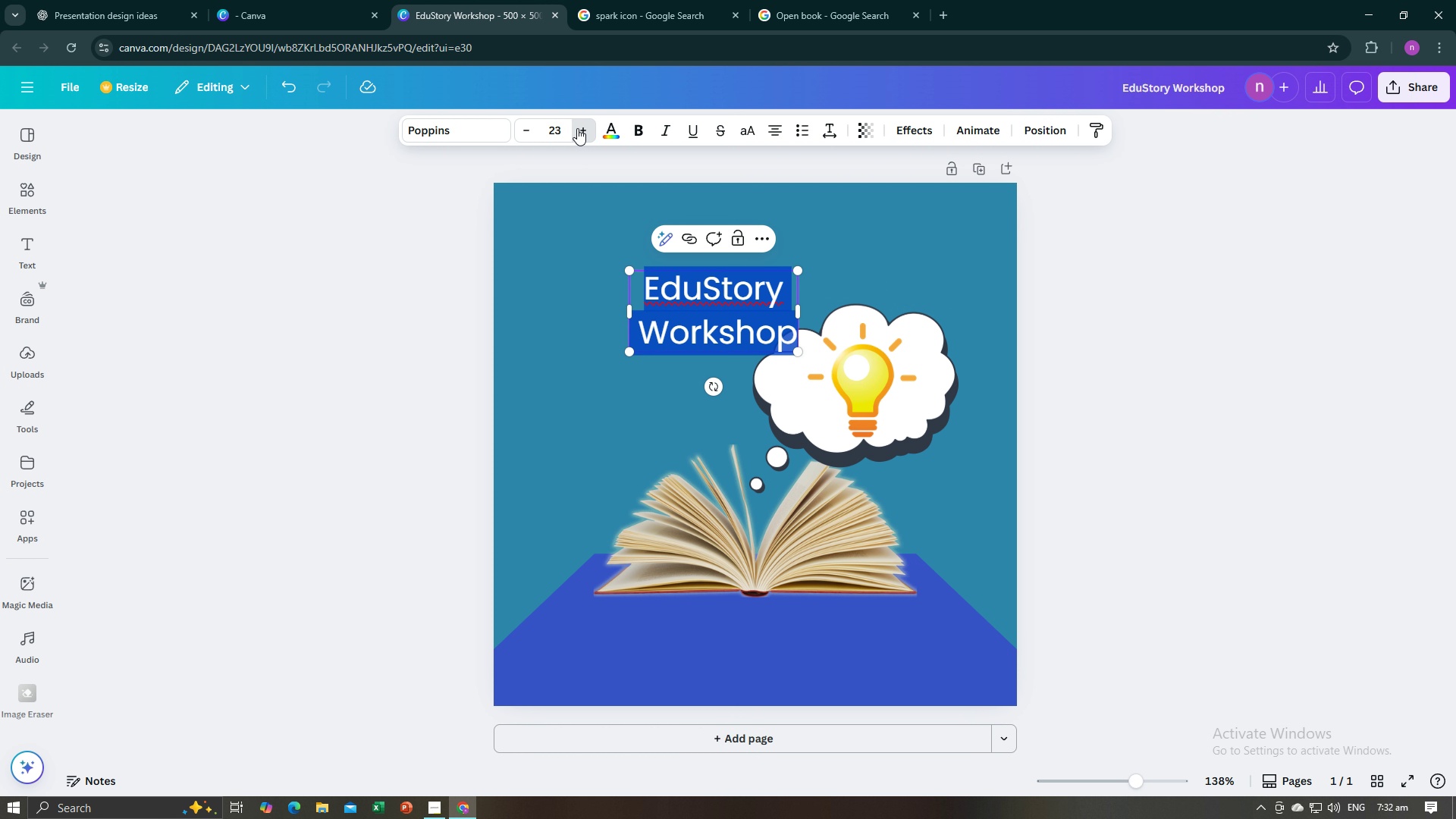 
triple_click([577, 128])
 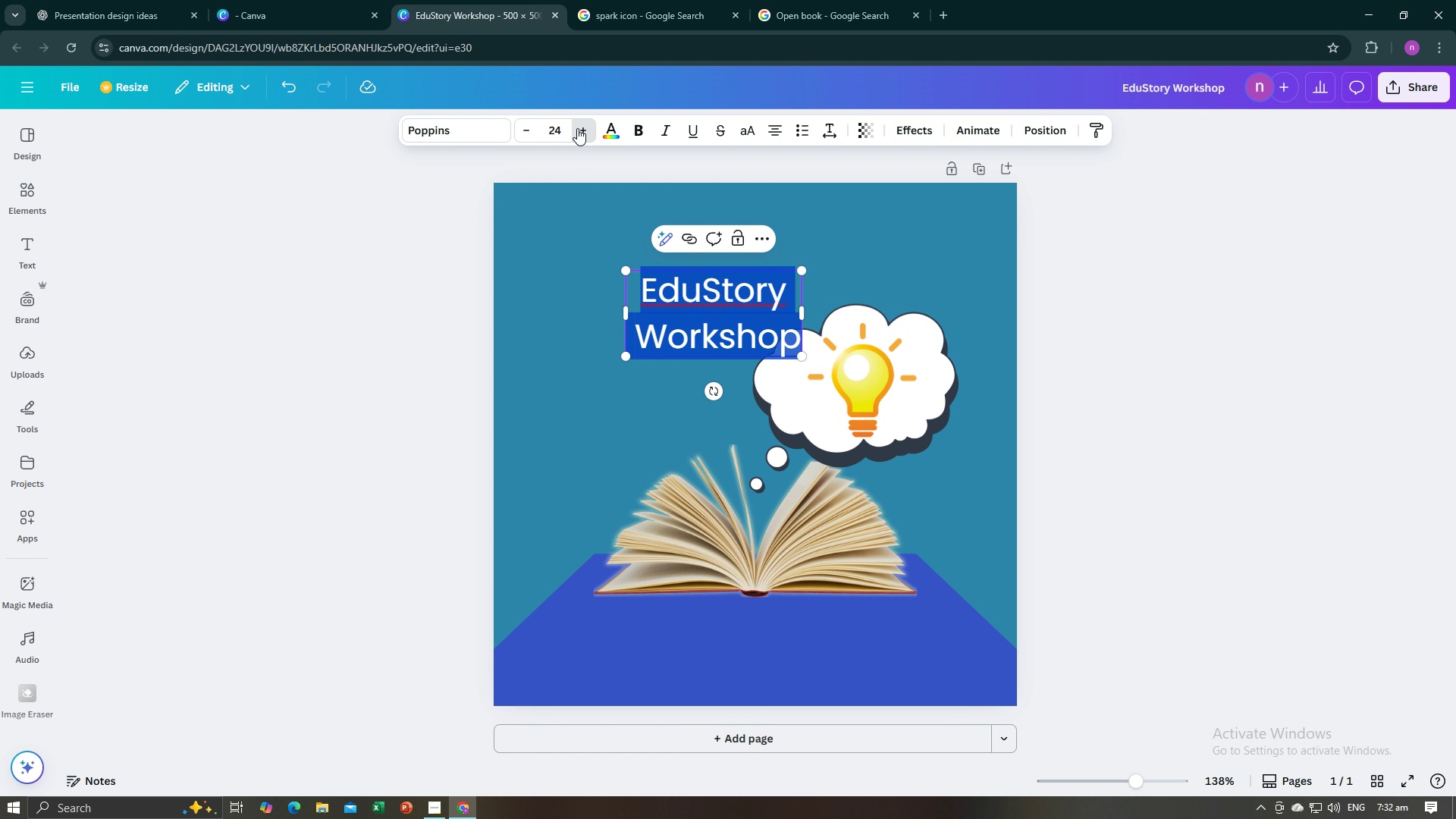 
triple_click([577, 128])
 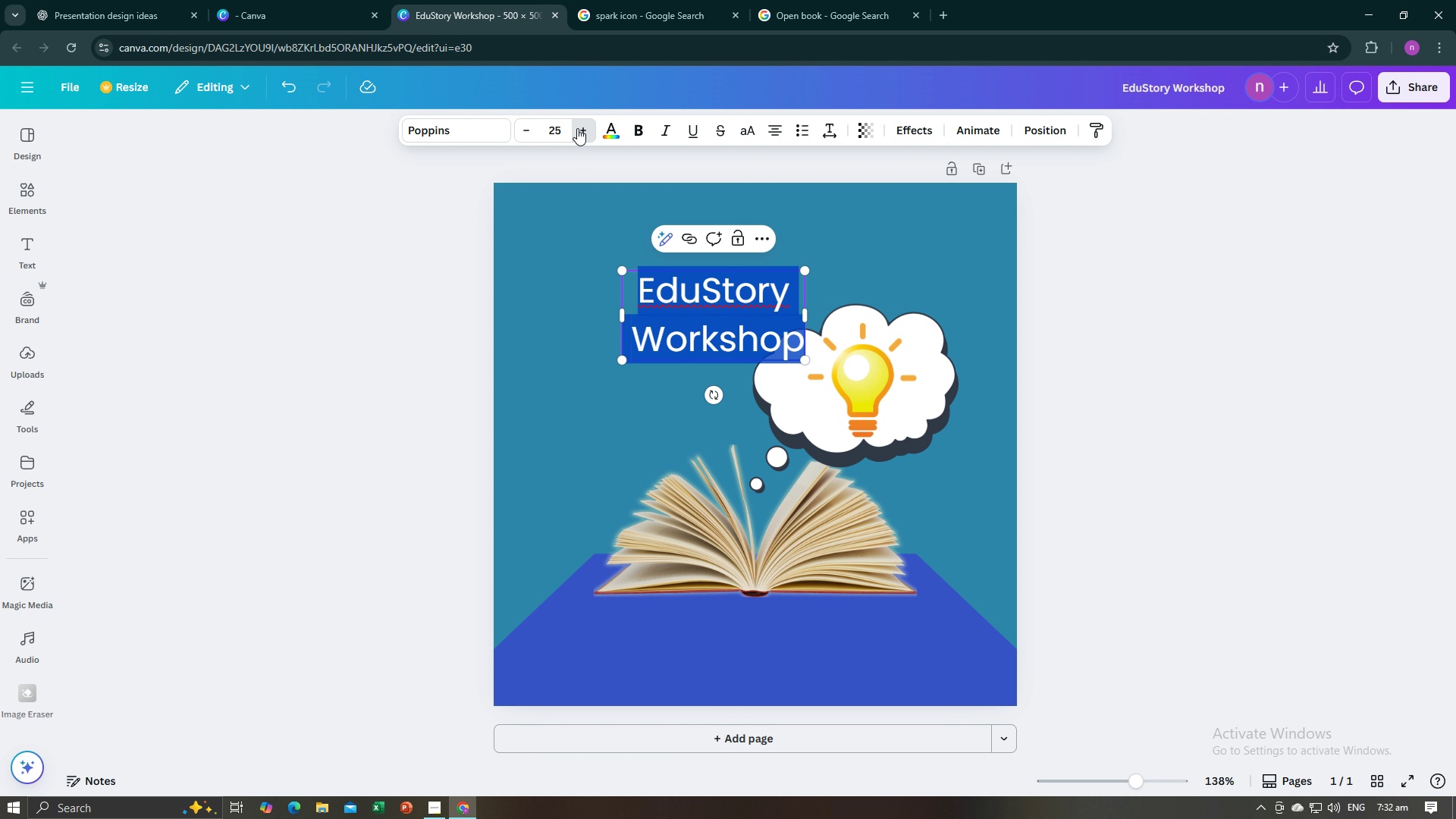 
triple_click([577, 128])
 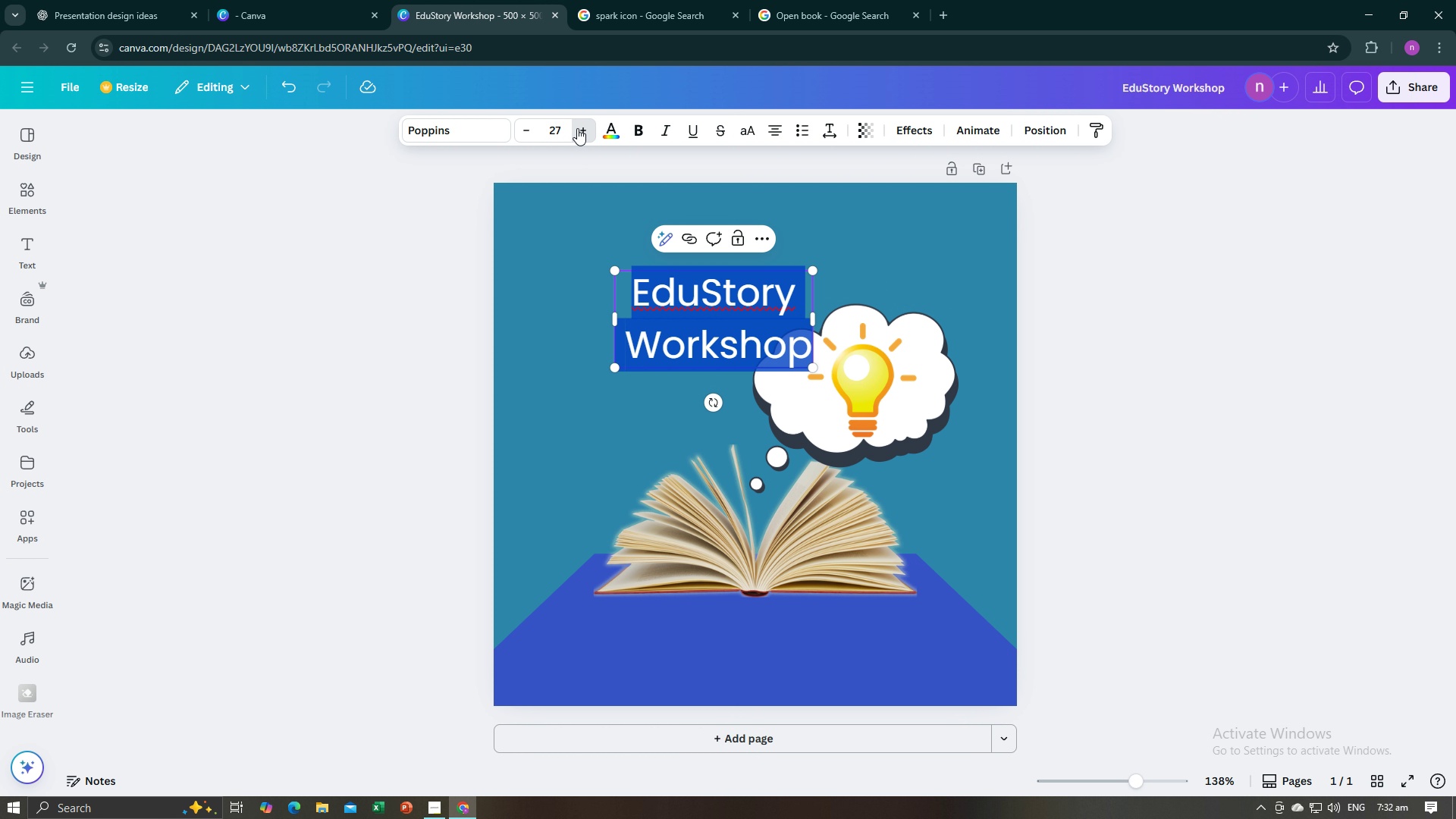 
triple_click([577, 128])
 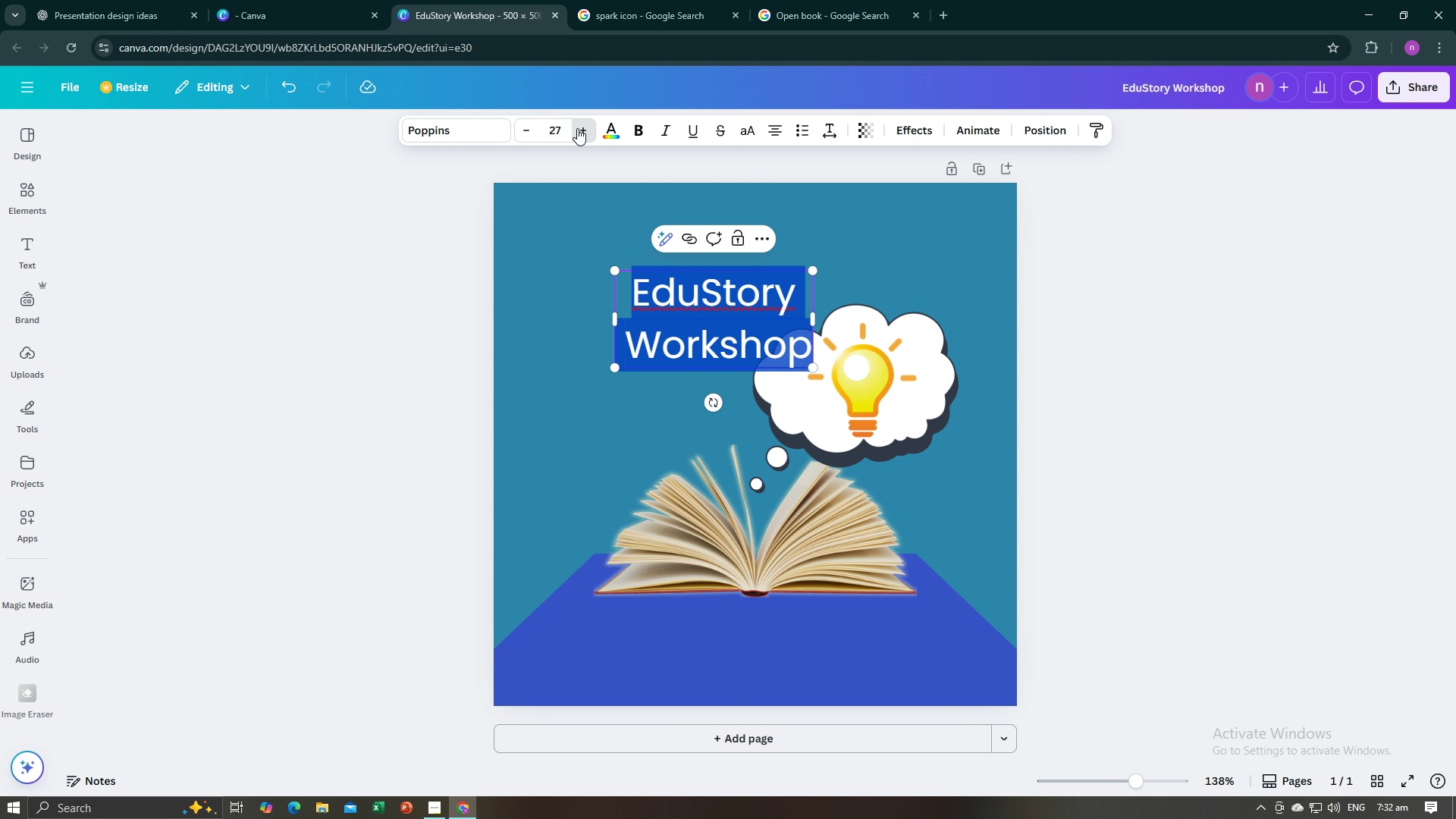 
triple_click([577, 128])
 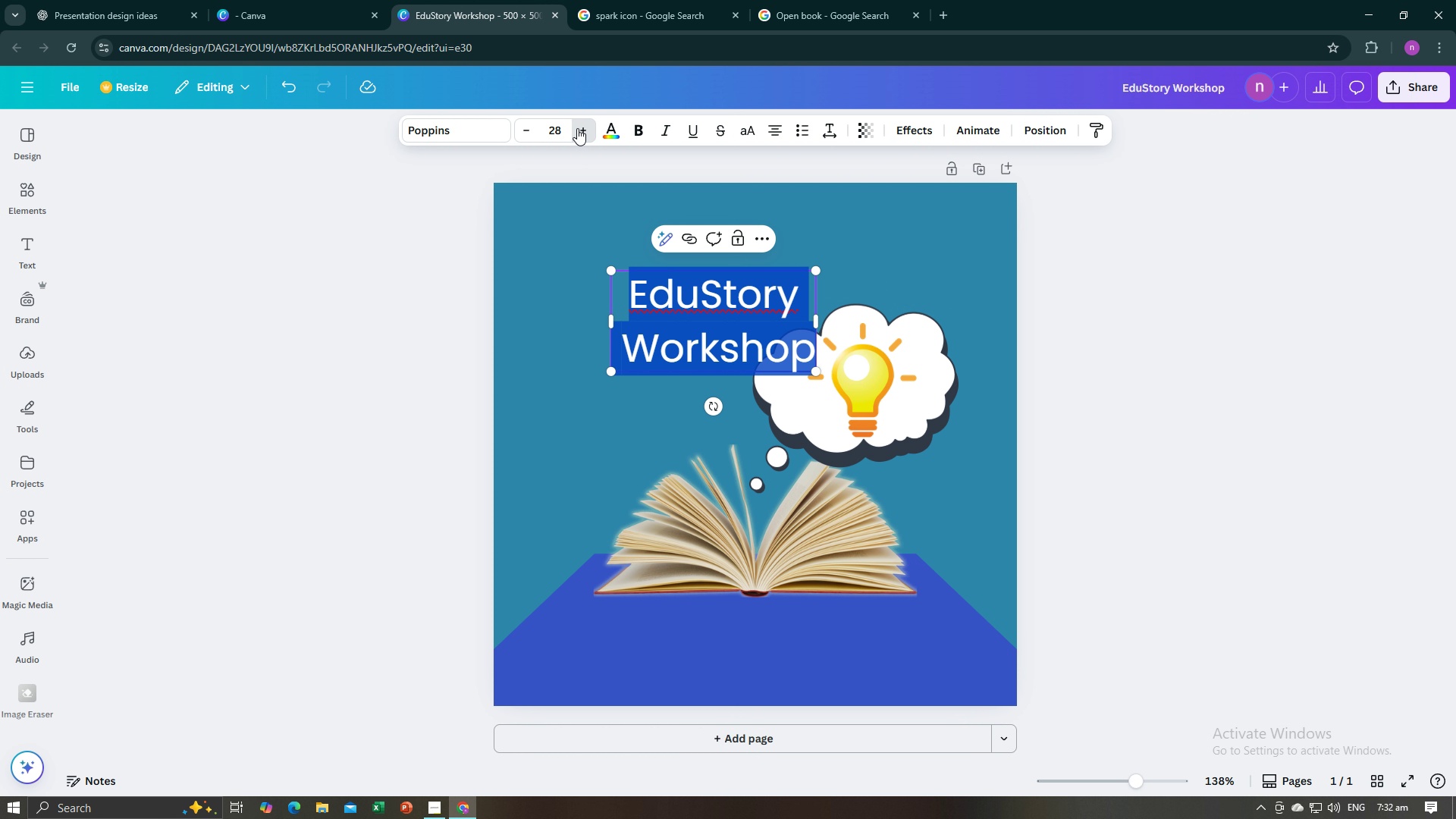 
triple_click([577, 128])
 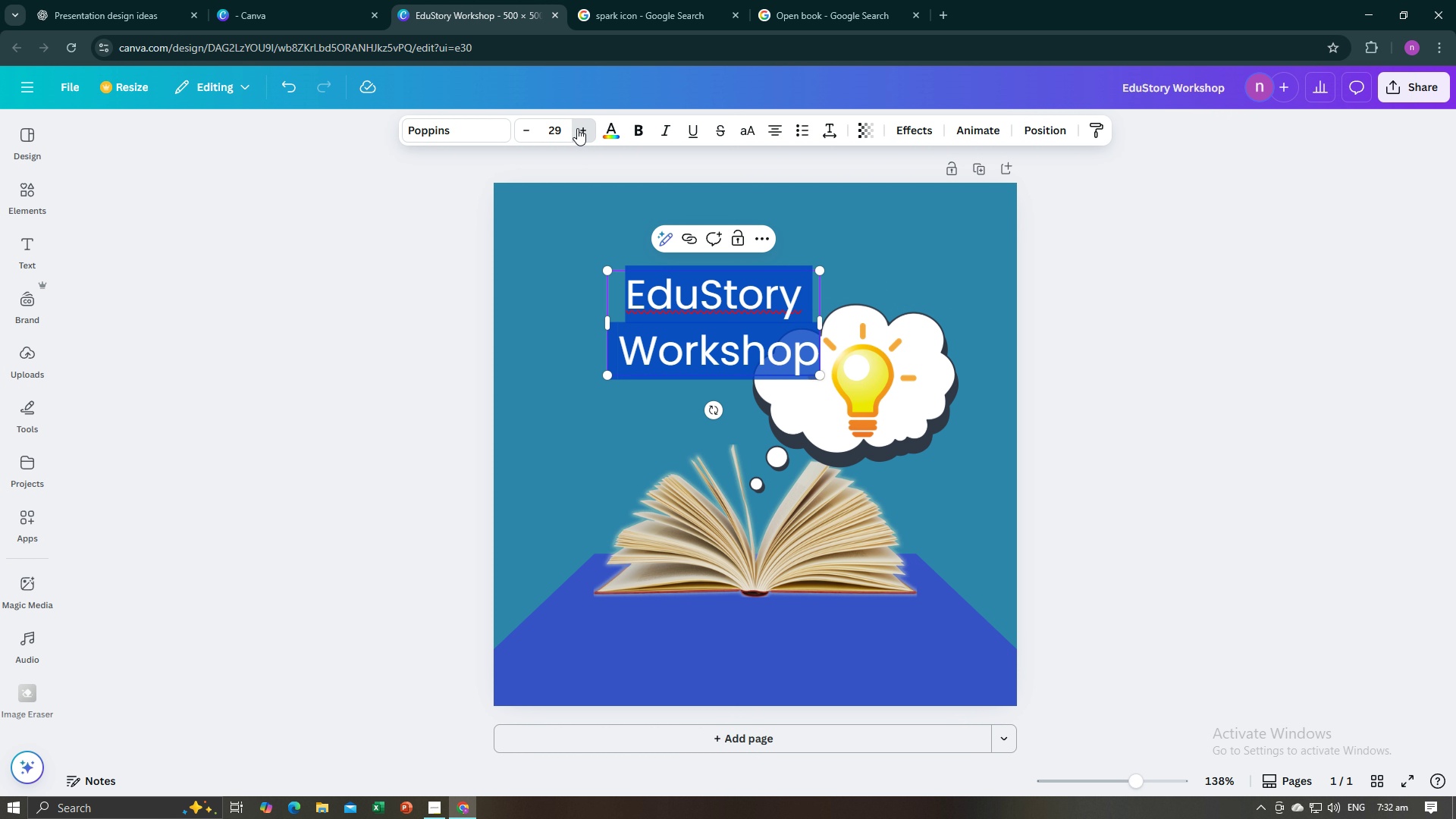 
triple_click([577, 128])
 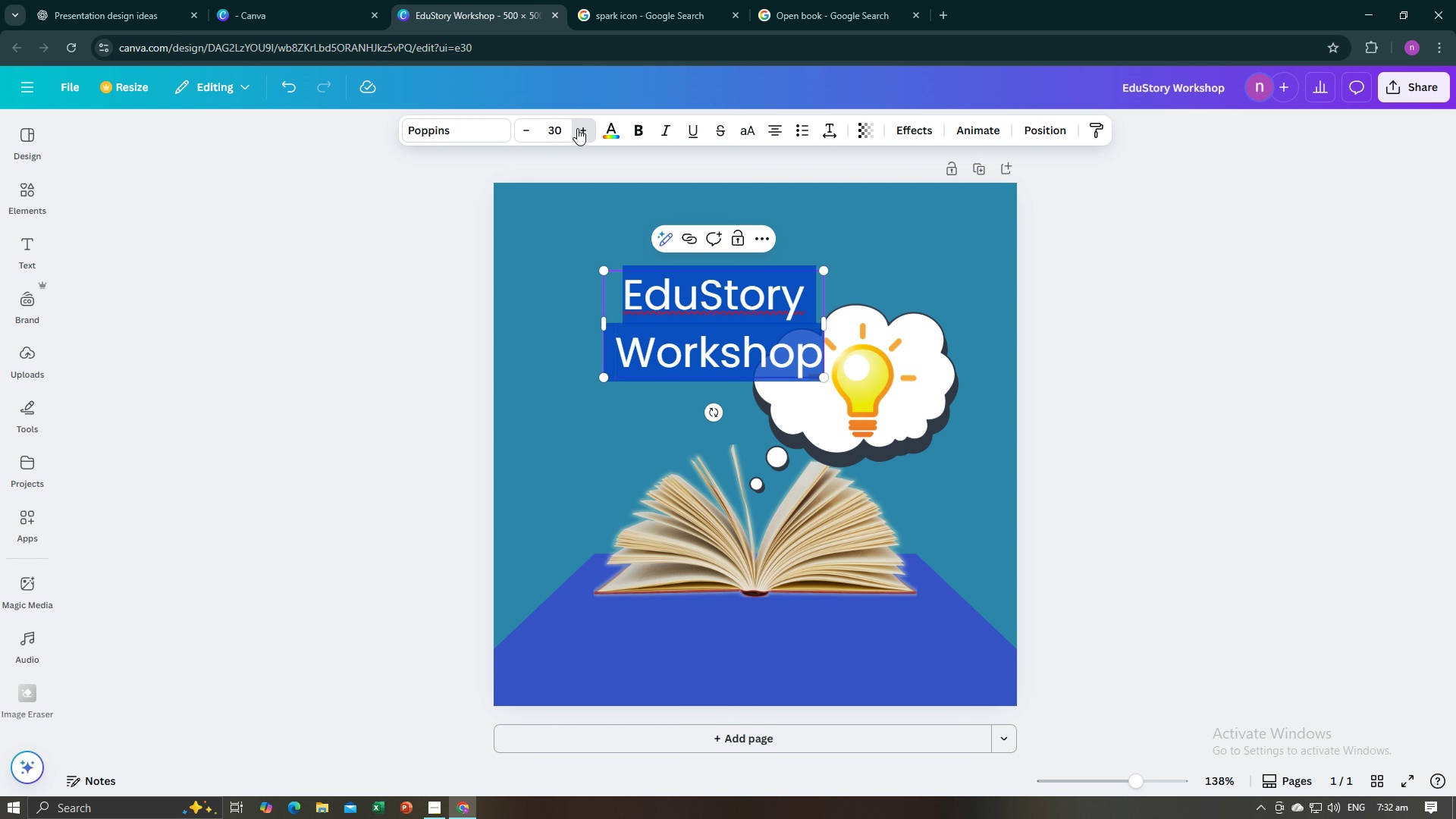 
triple_click([577, 128])
 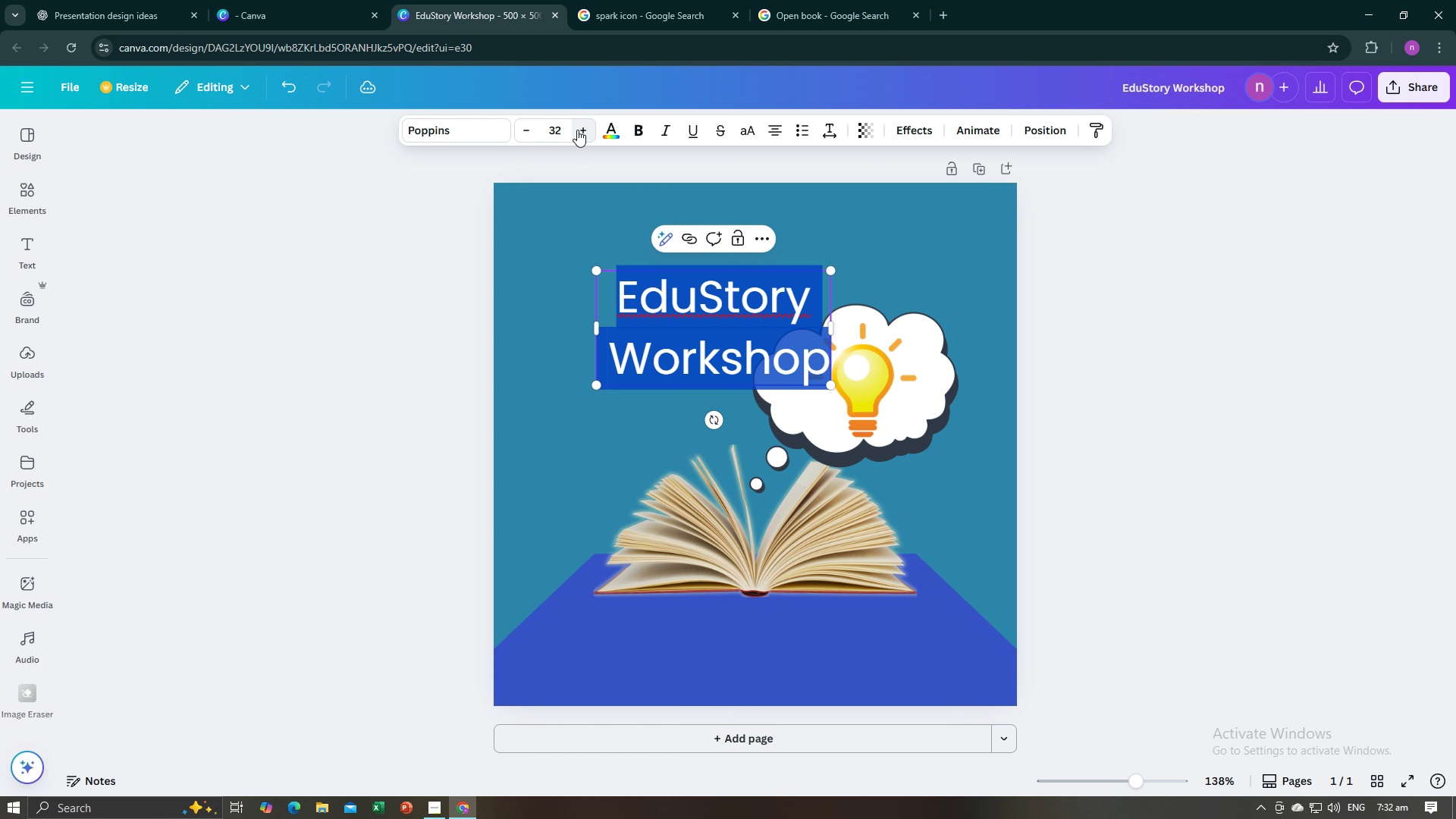 
triple_click([577, 130])
 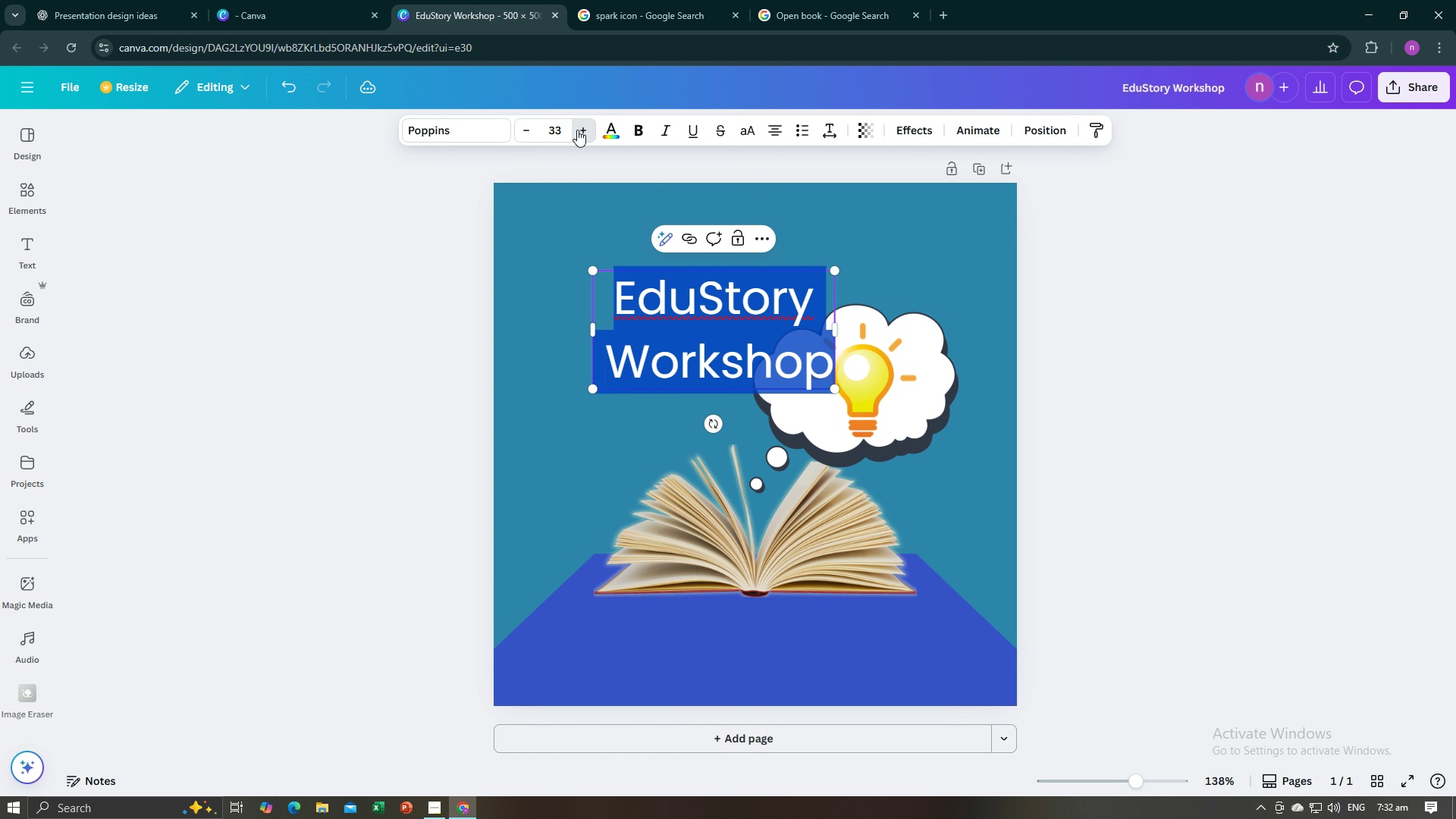 
triple_click([577, 130])
 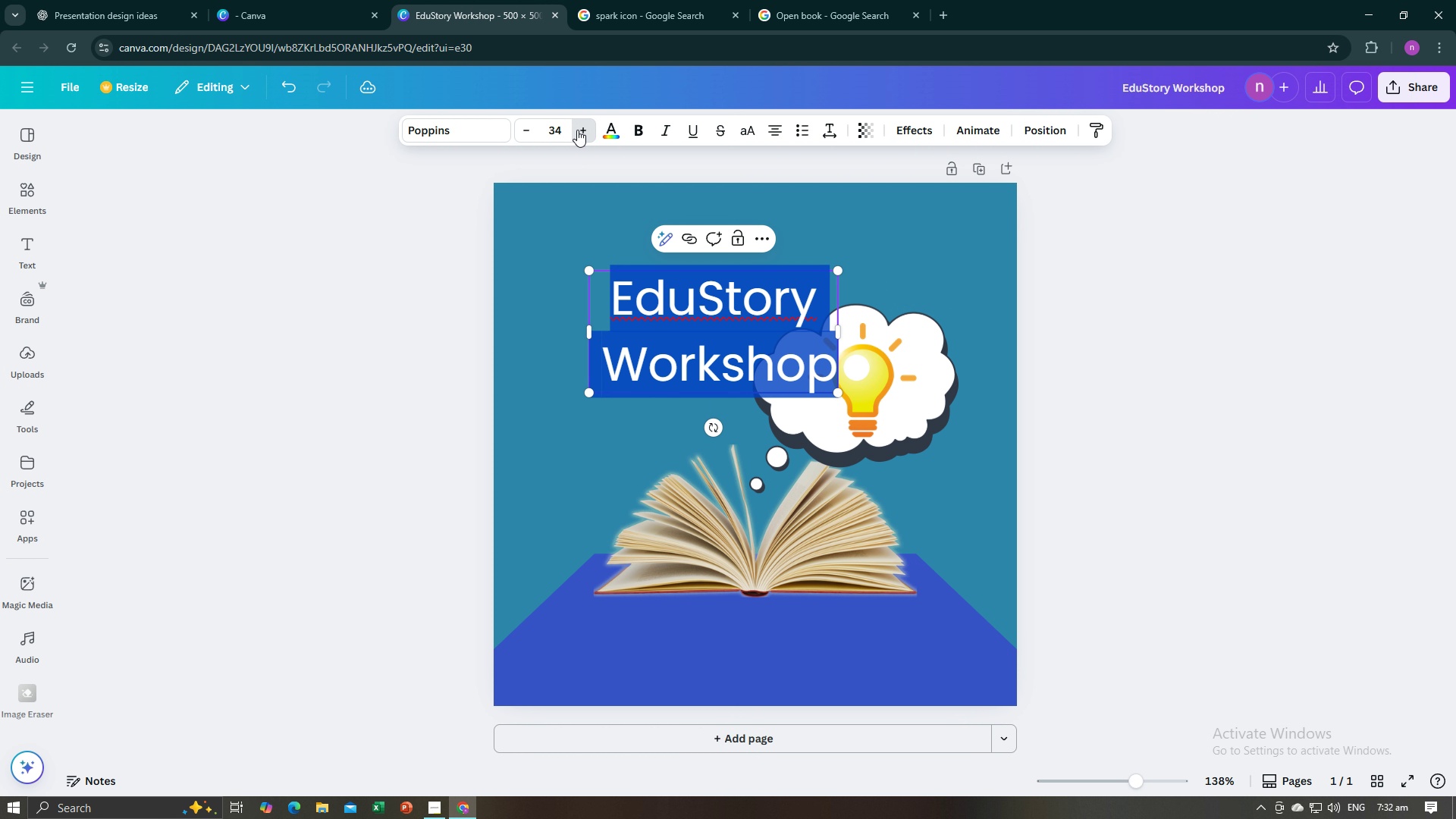 
triple_click([577, 130])
 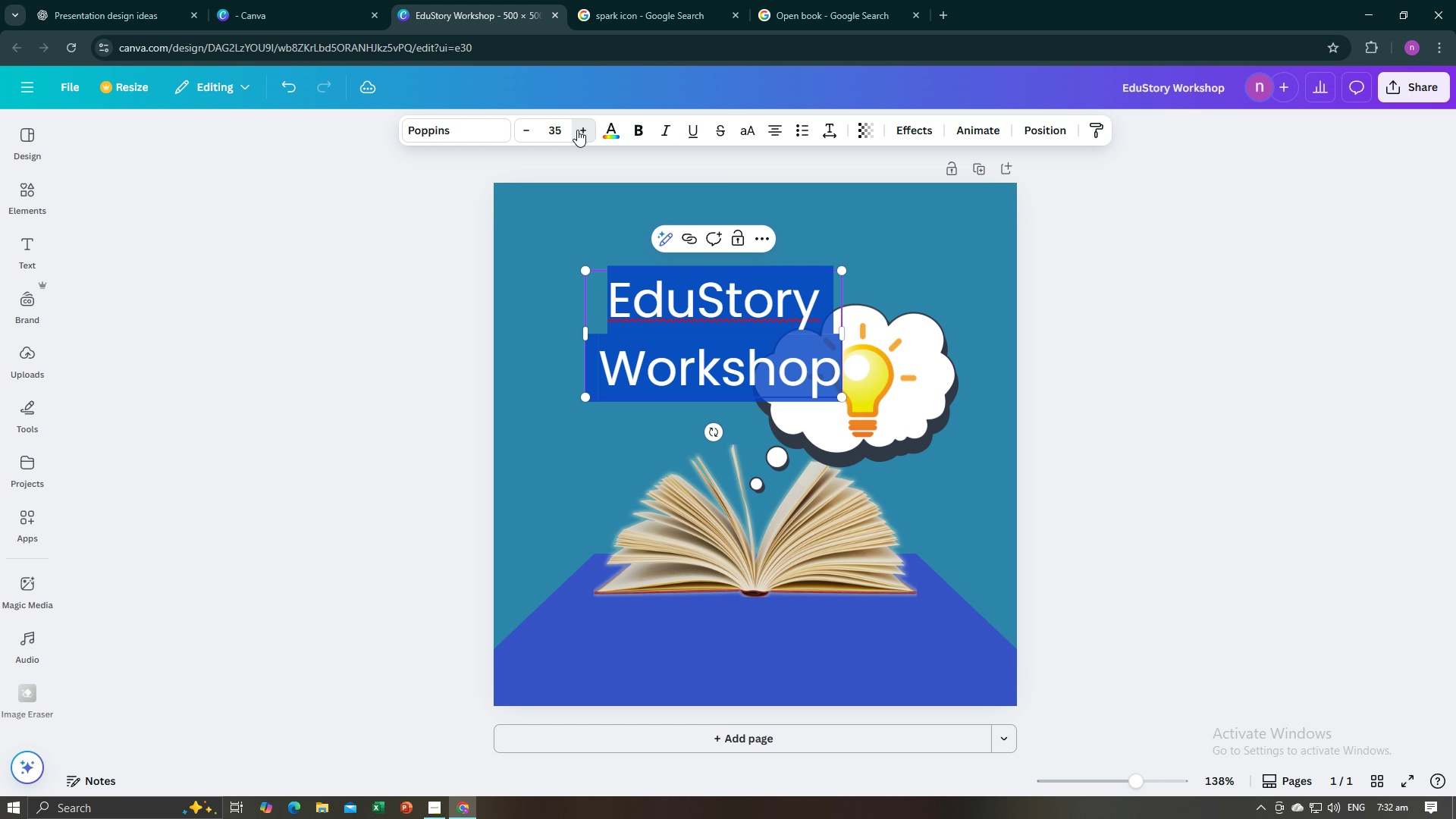 
triple_click([577, 130])
 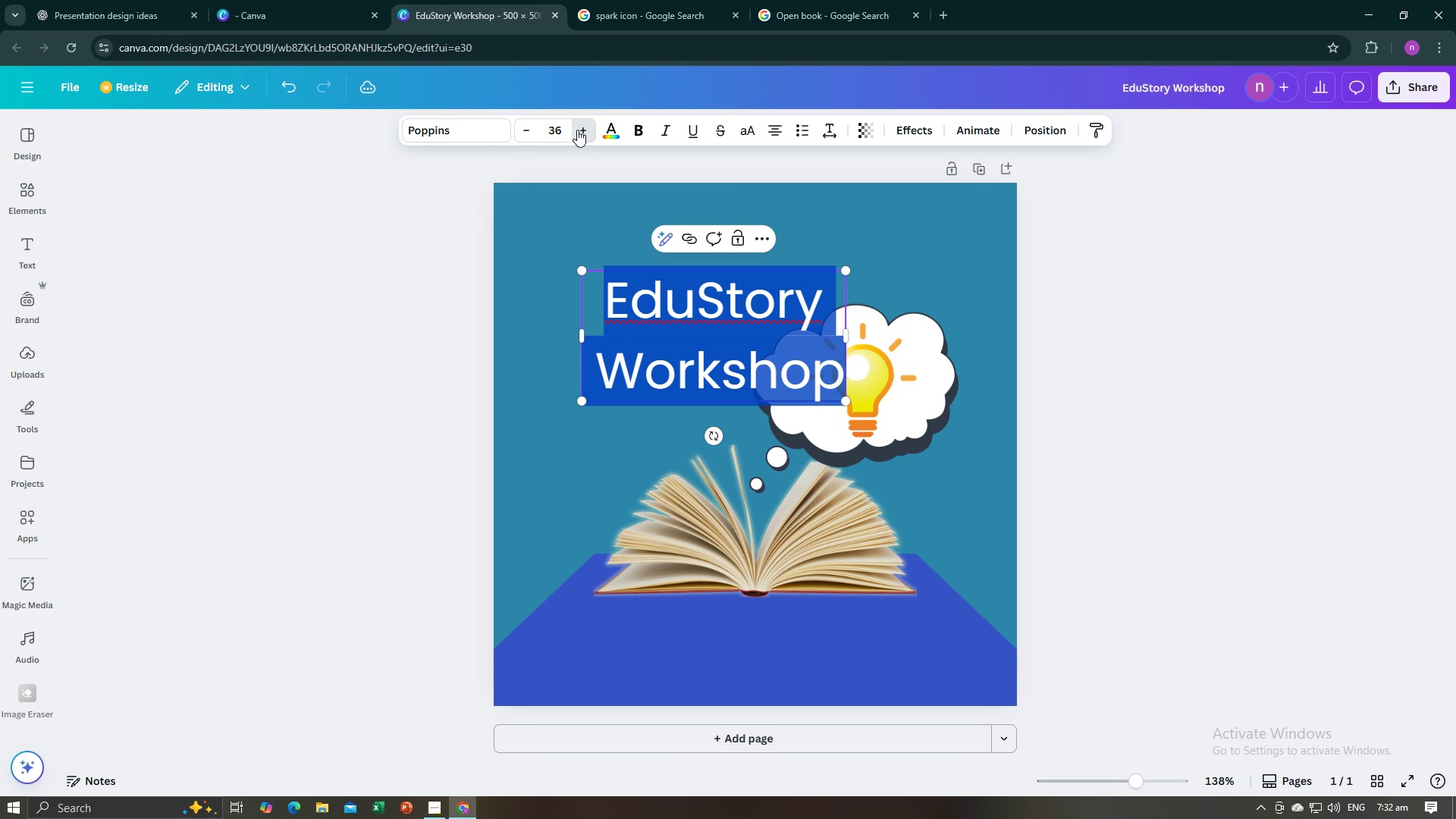 
triple_click([577, 130])
 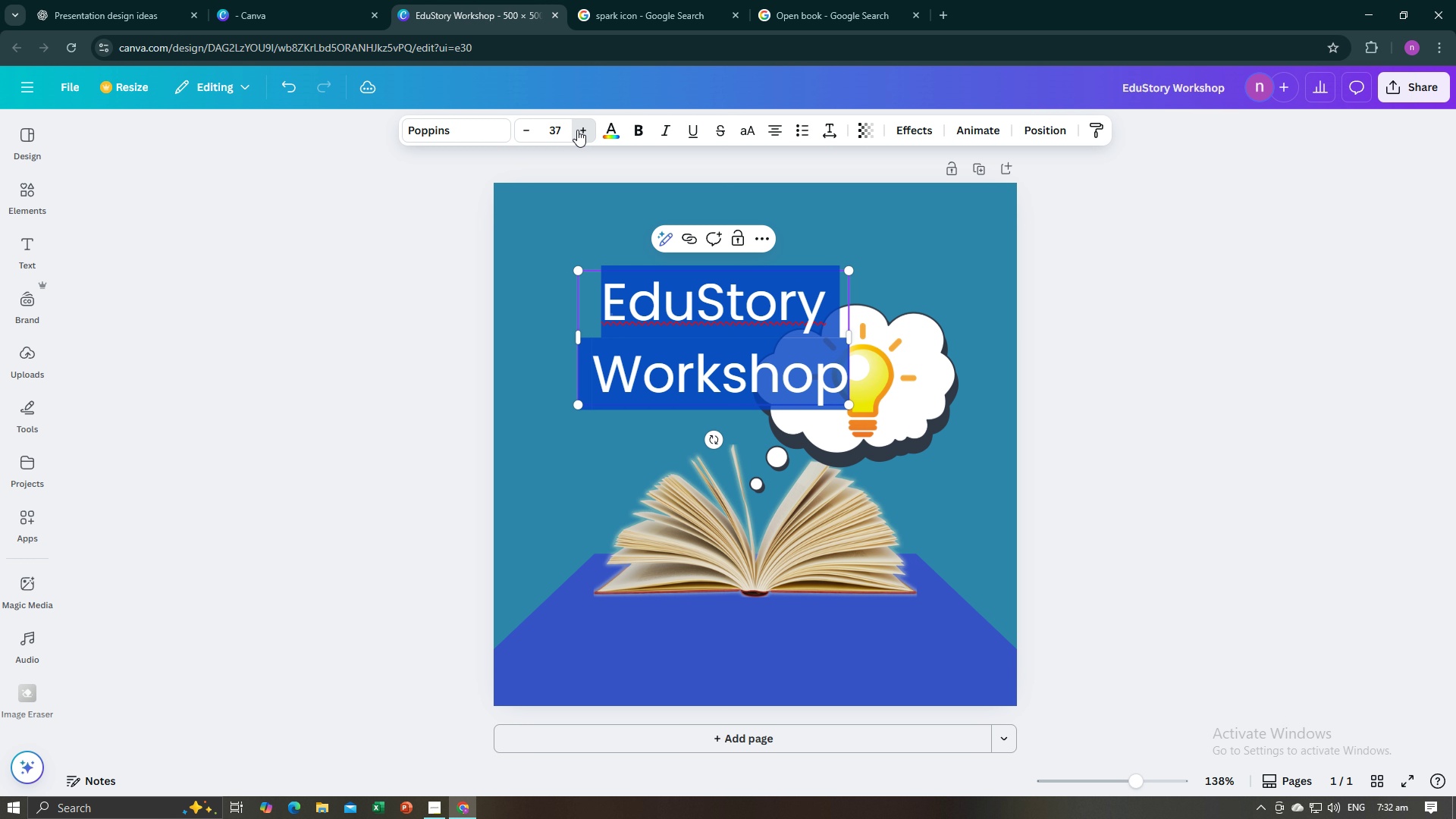 
triple_click([577, 130])
 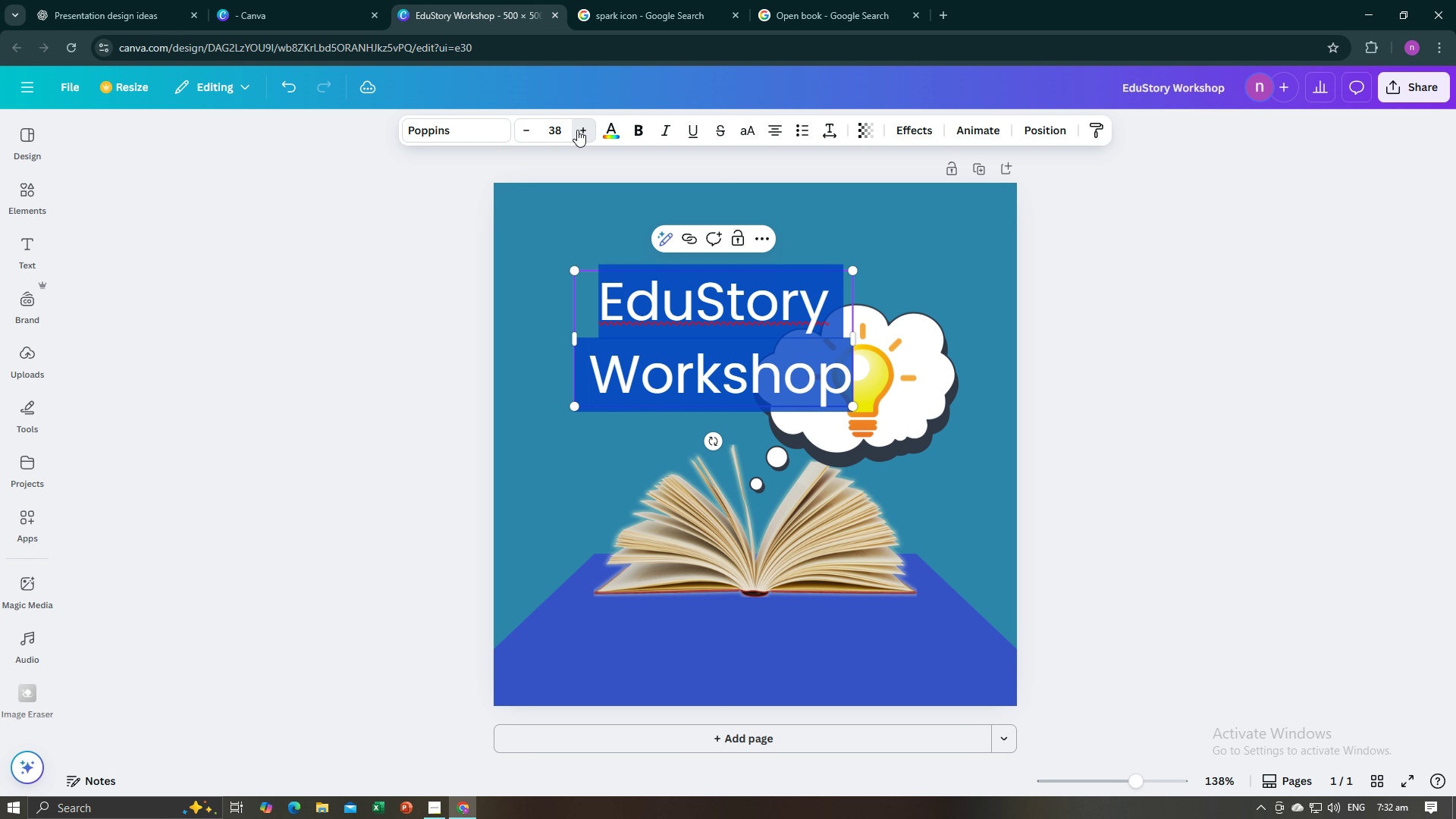 
triple_click([577, 130])
 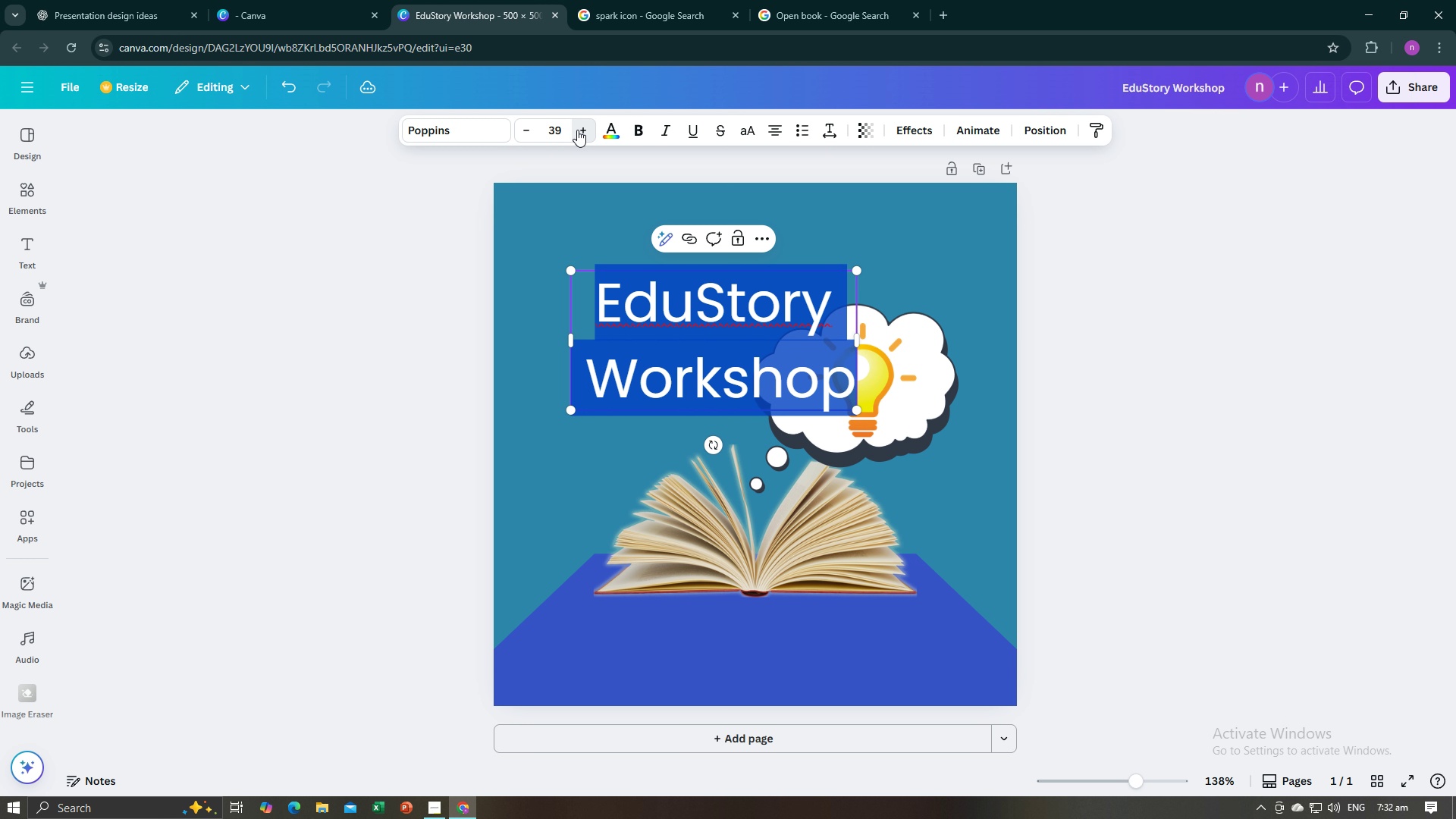 
left_click([577, 130])
 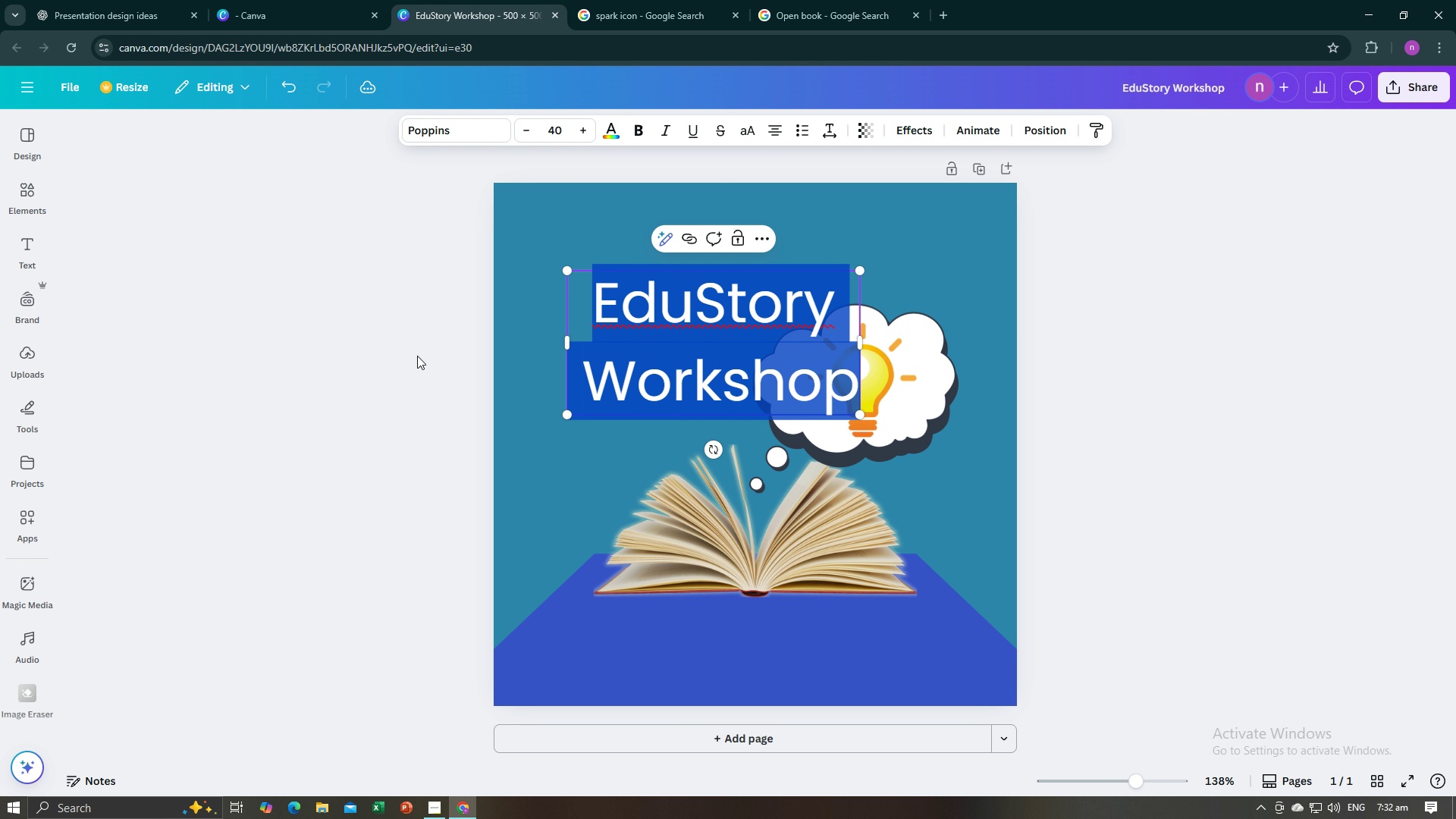 
left_click([417, 356])
 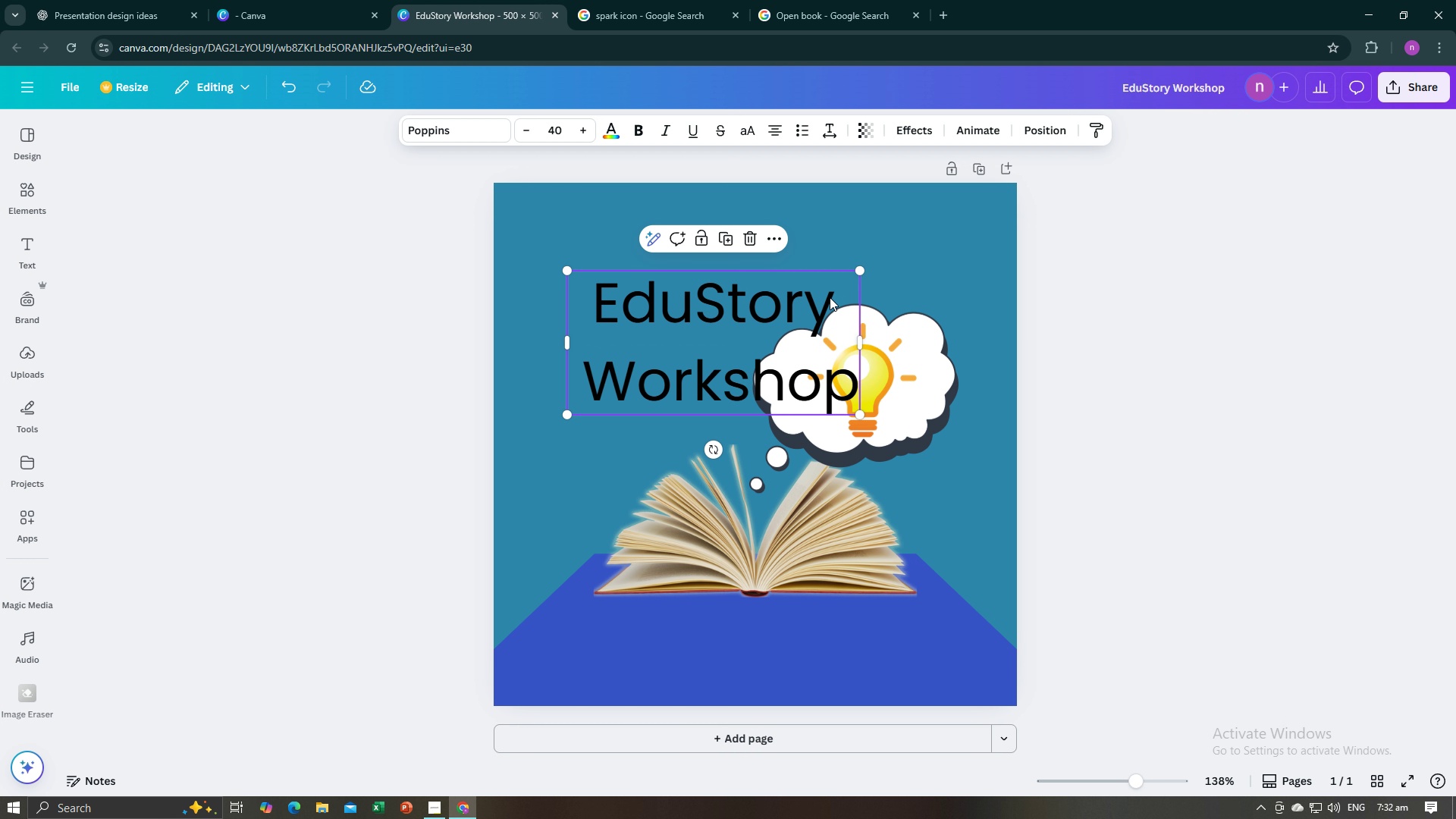 
left_click([830, 297])
 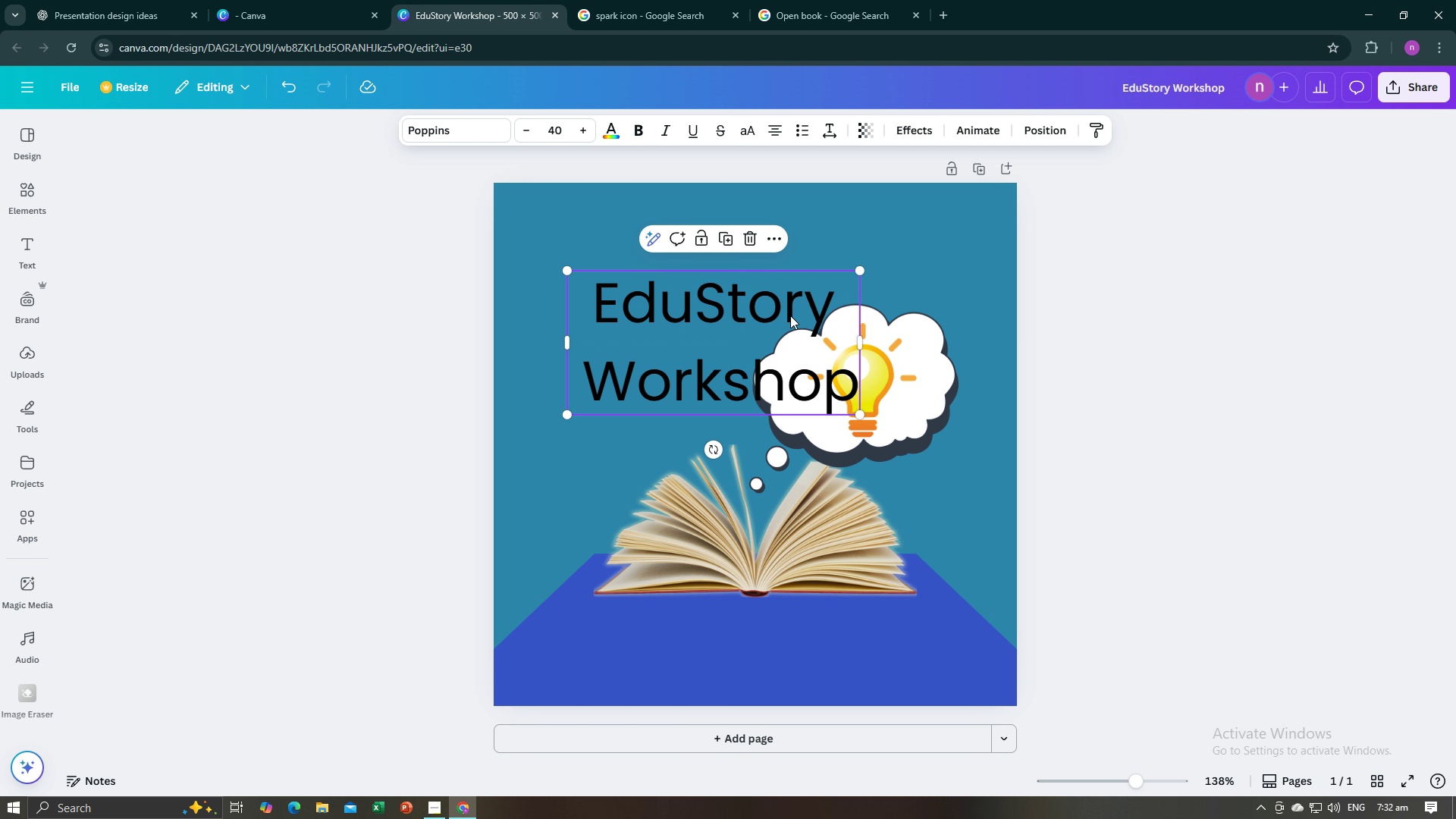 
left_click_drag(start_coordinate=[791, 315], to_coordinate=[705, 347])
 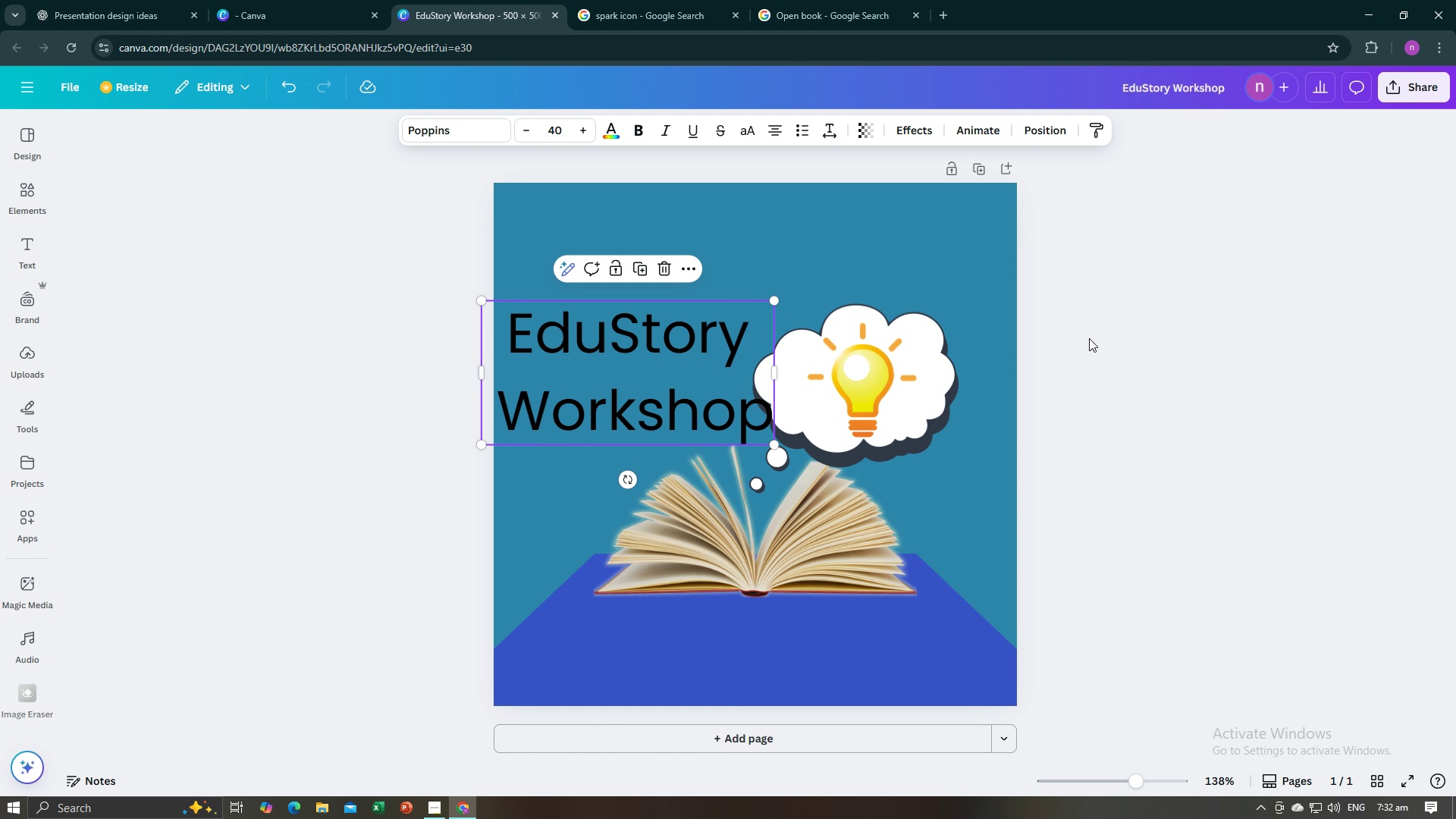 
left_click([1089, 338])
 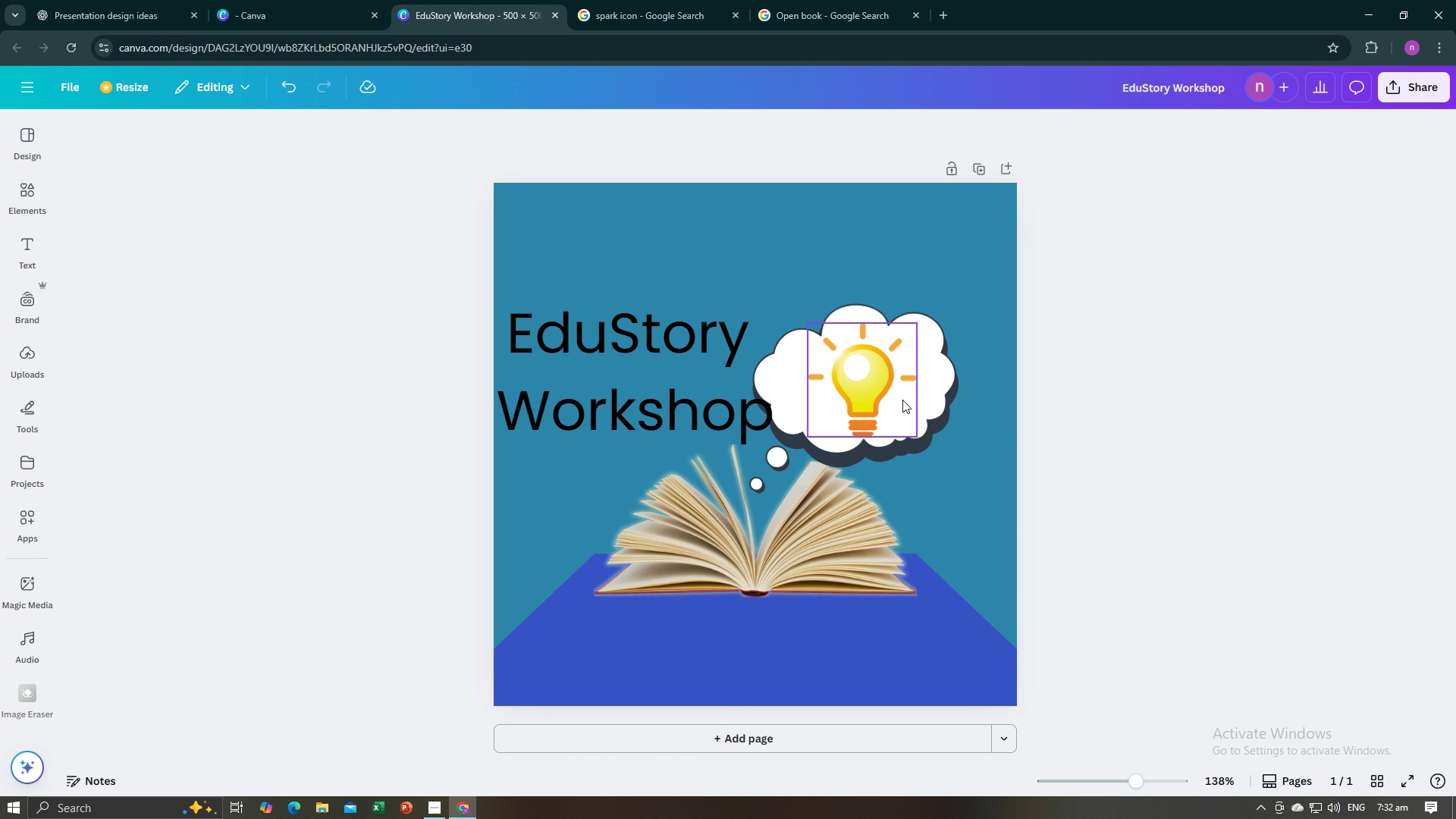 
left_click([902, 400])
 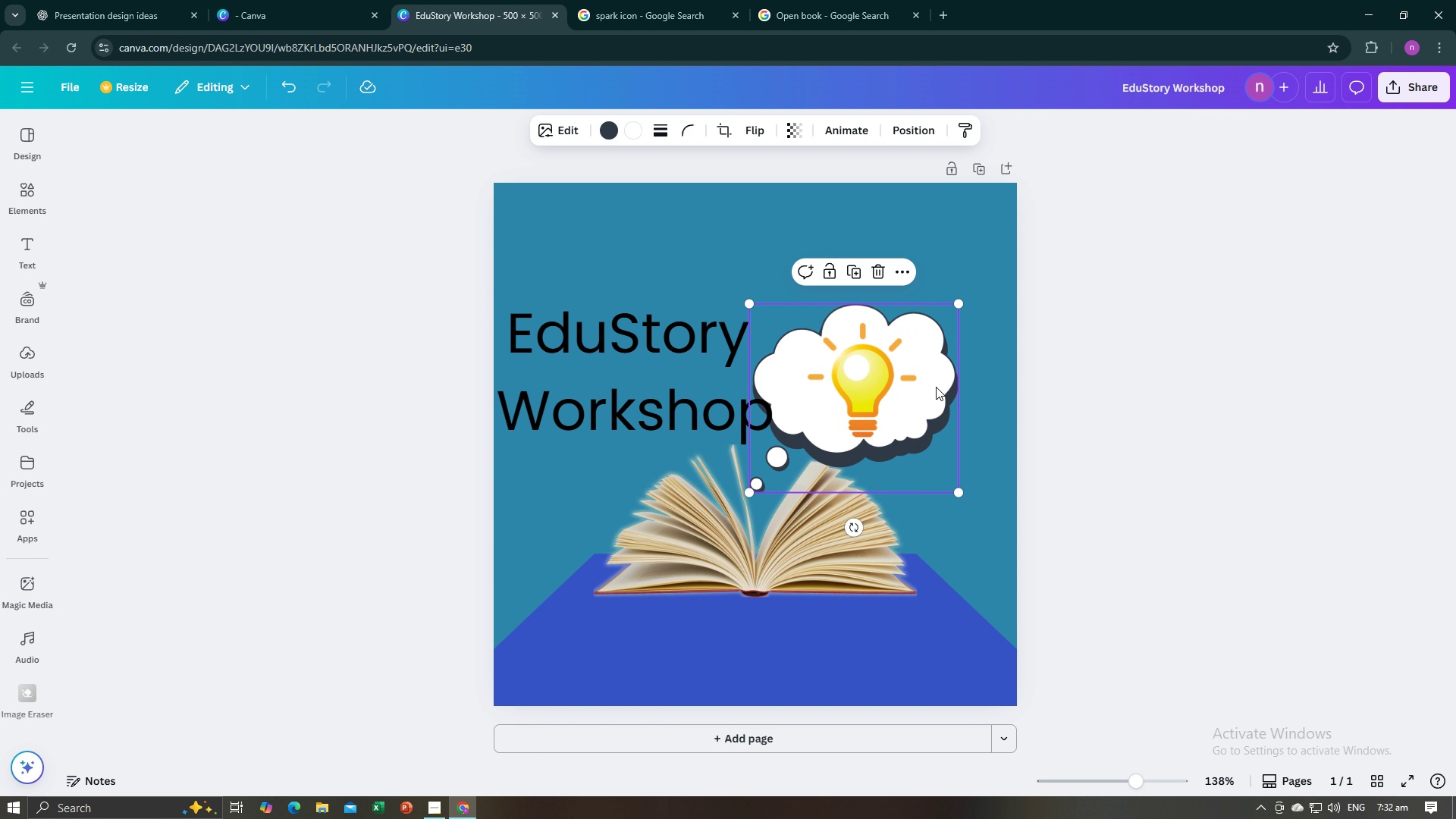 
left_click([936, 387])
 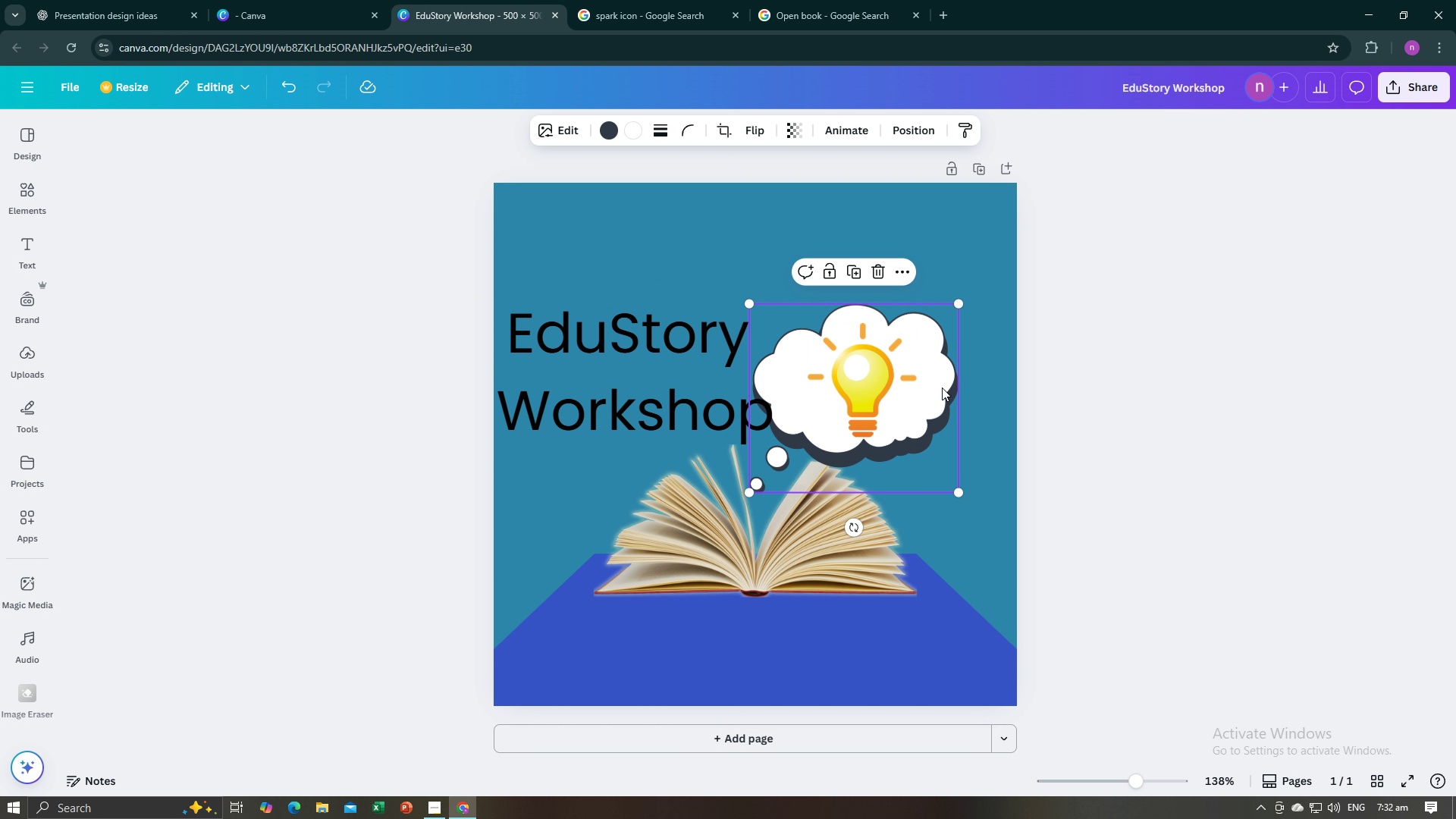 
left_click_drag(start_coordinate=[940, 388], to_coordinate=[958, 391])
 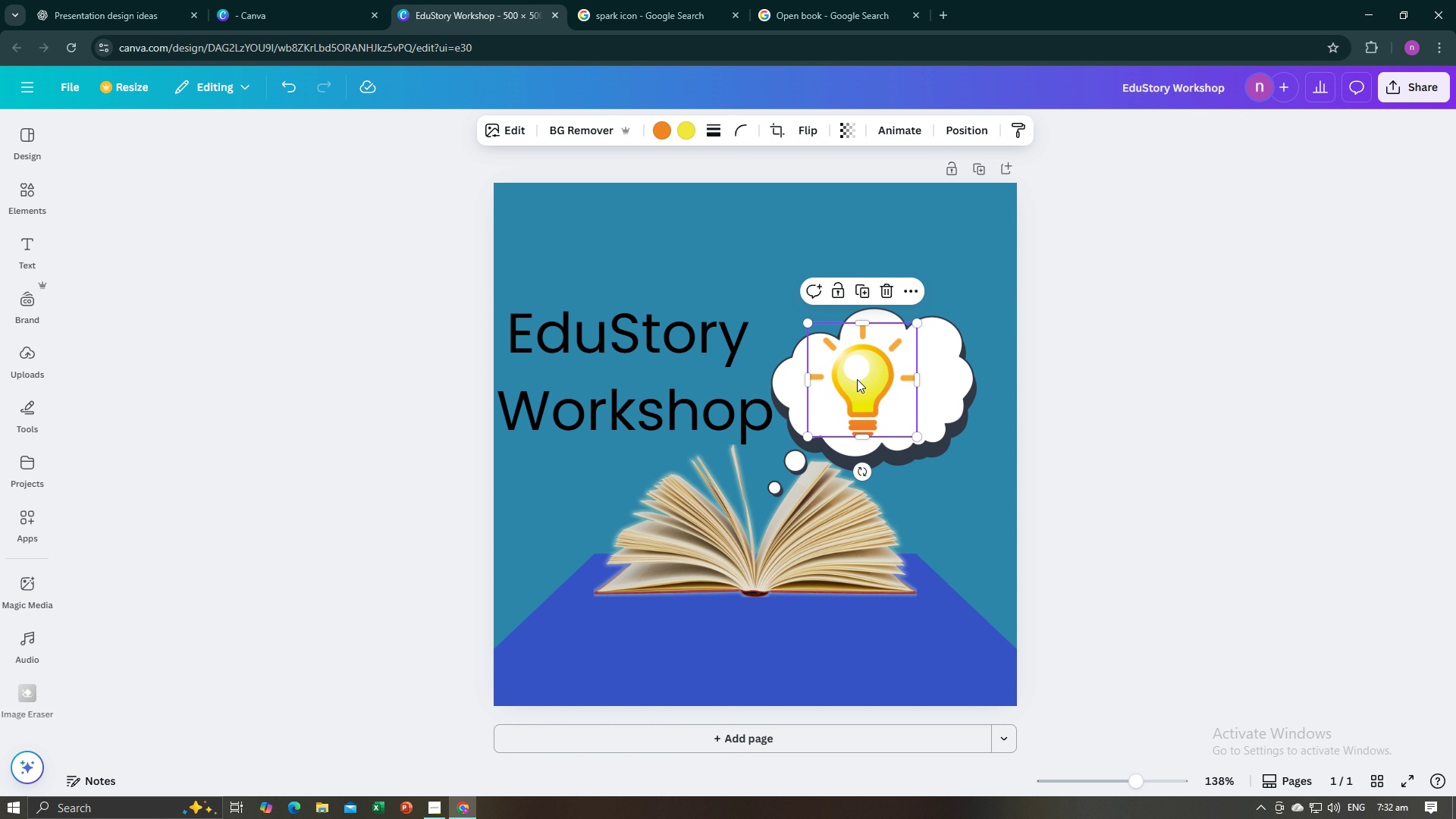 
left_click([857, 379])
 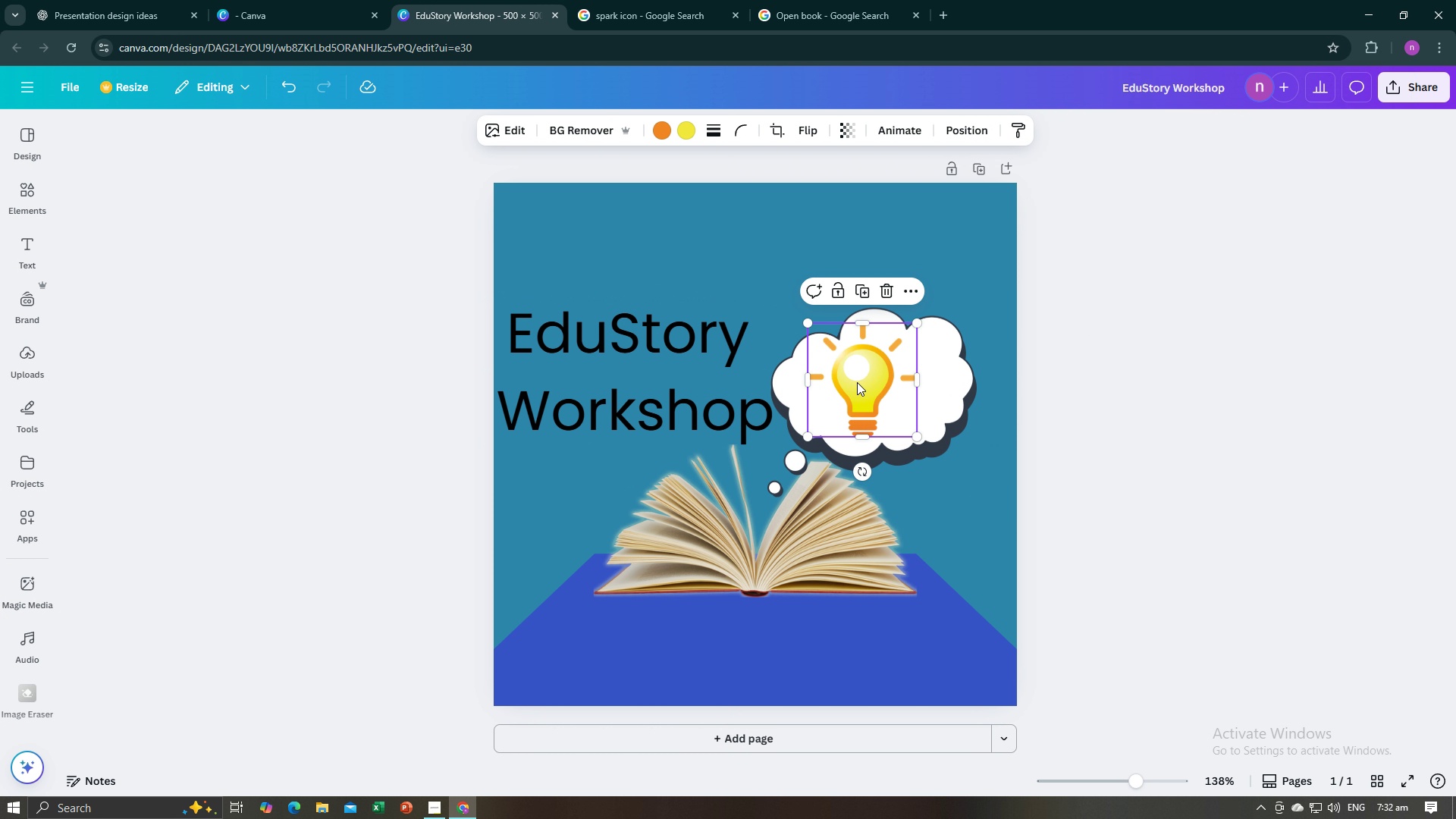 
left_click_drag(start_coordinate=[857, 381], to_coordinate=[879, 382])
 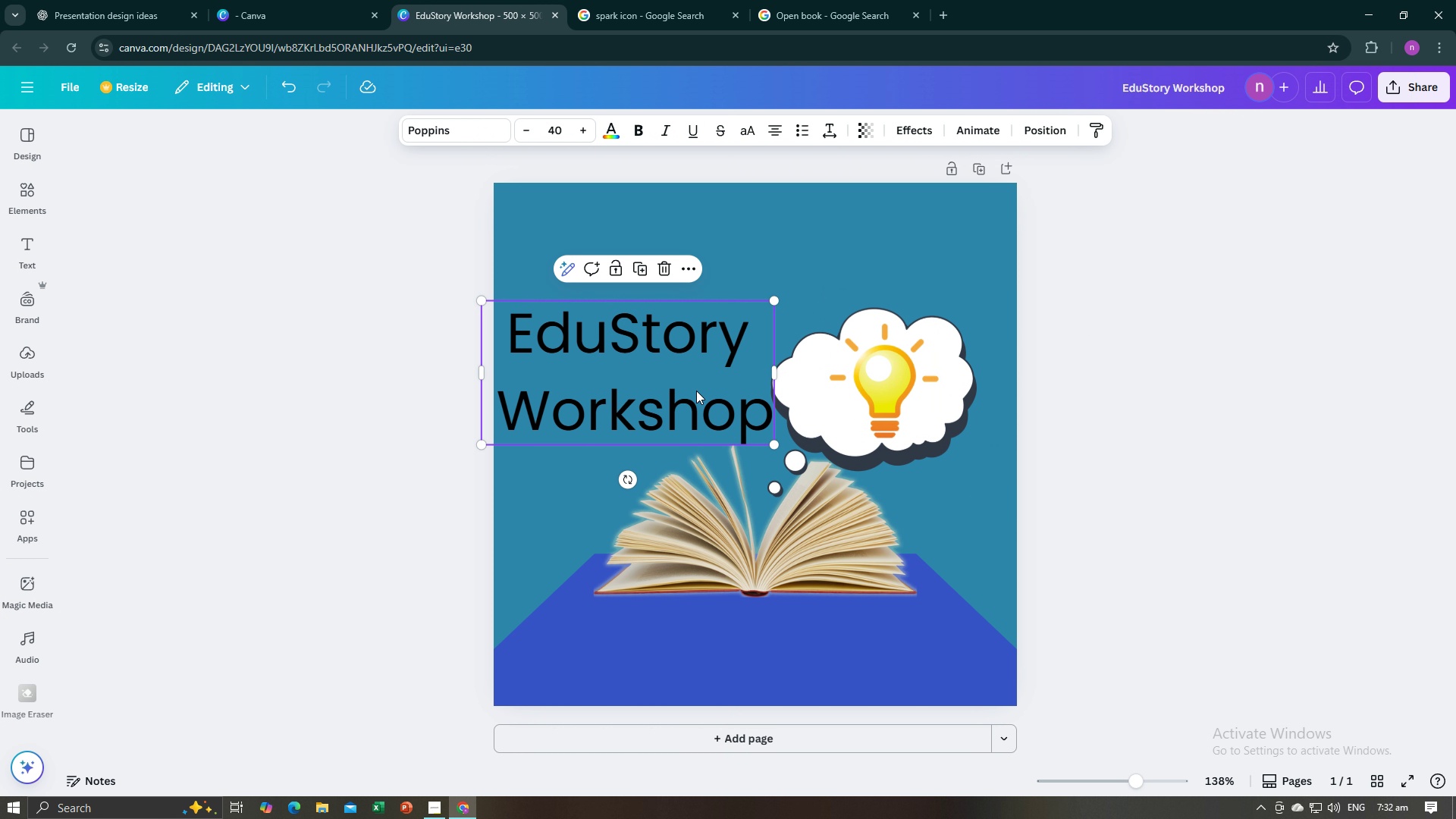 
left_click([696, 391])
 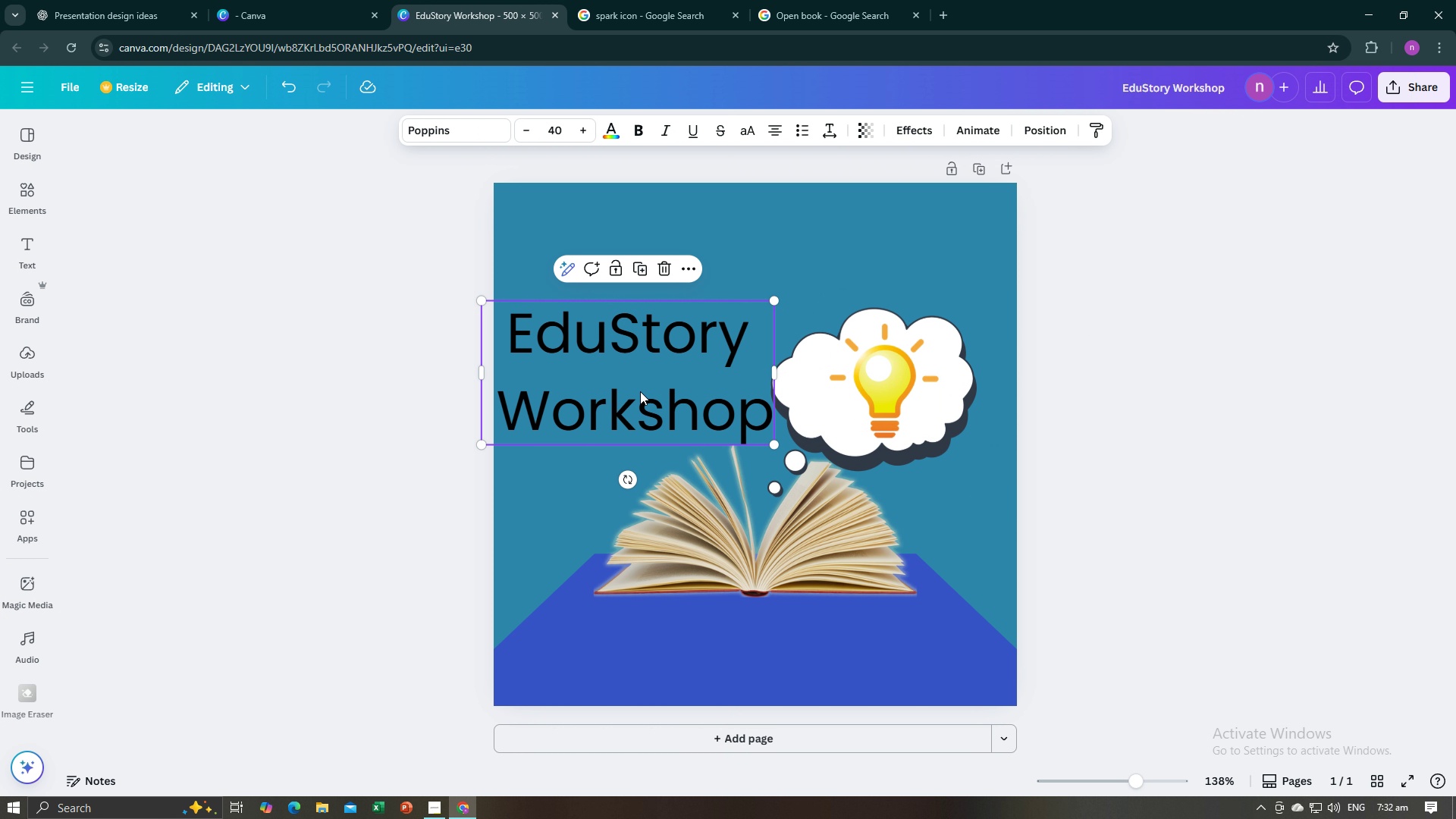 
left_click_drag(start_coordinate=[640, 391], to_coordinate=[645, 391])
 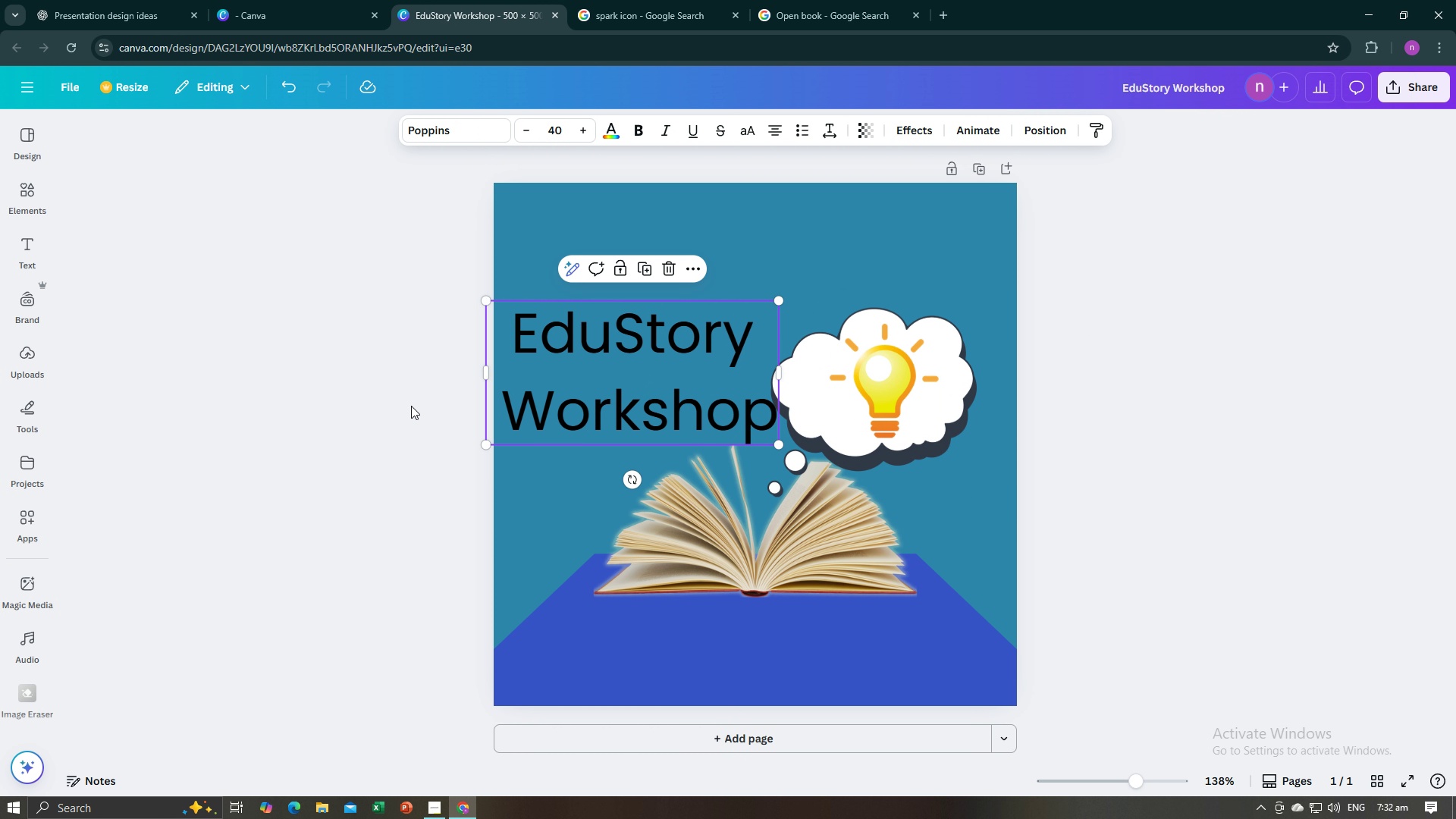 
left_click([411, 406])
 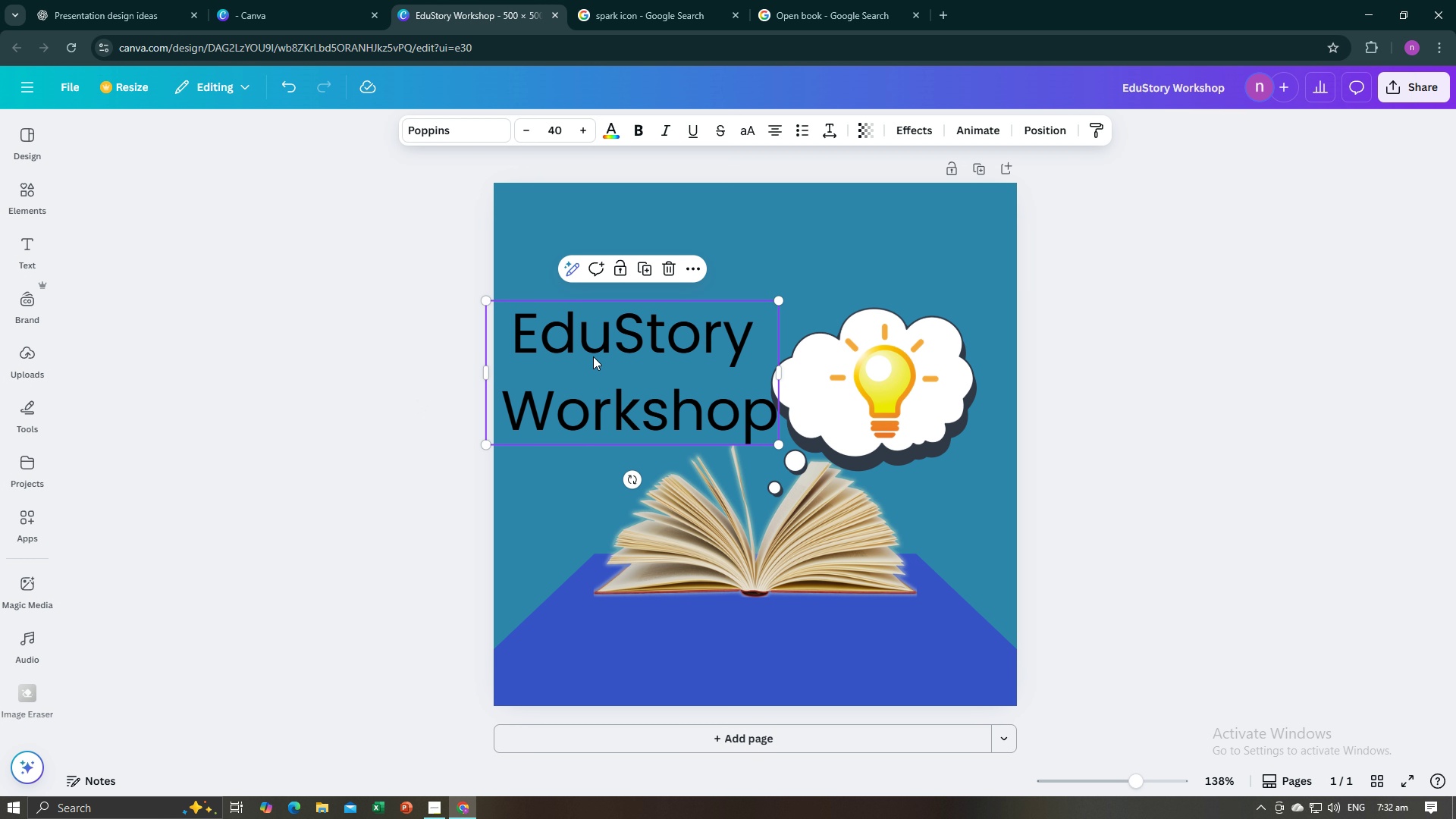 
left_click([593, 356])
 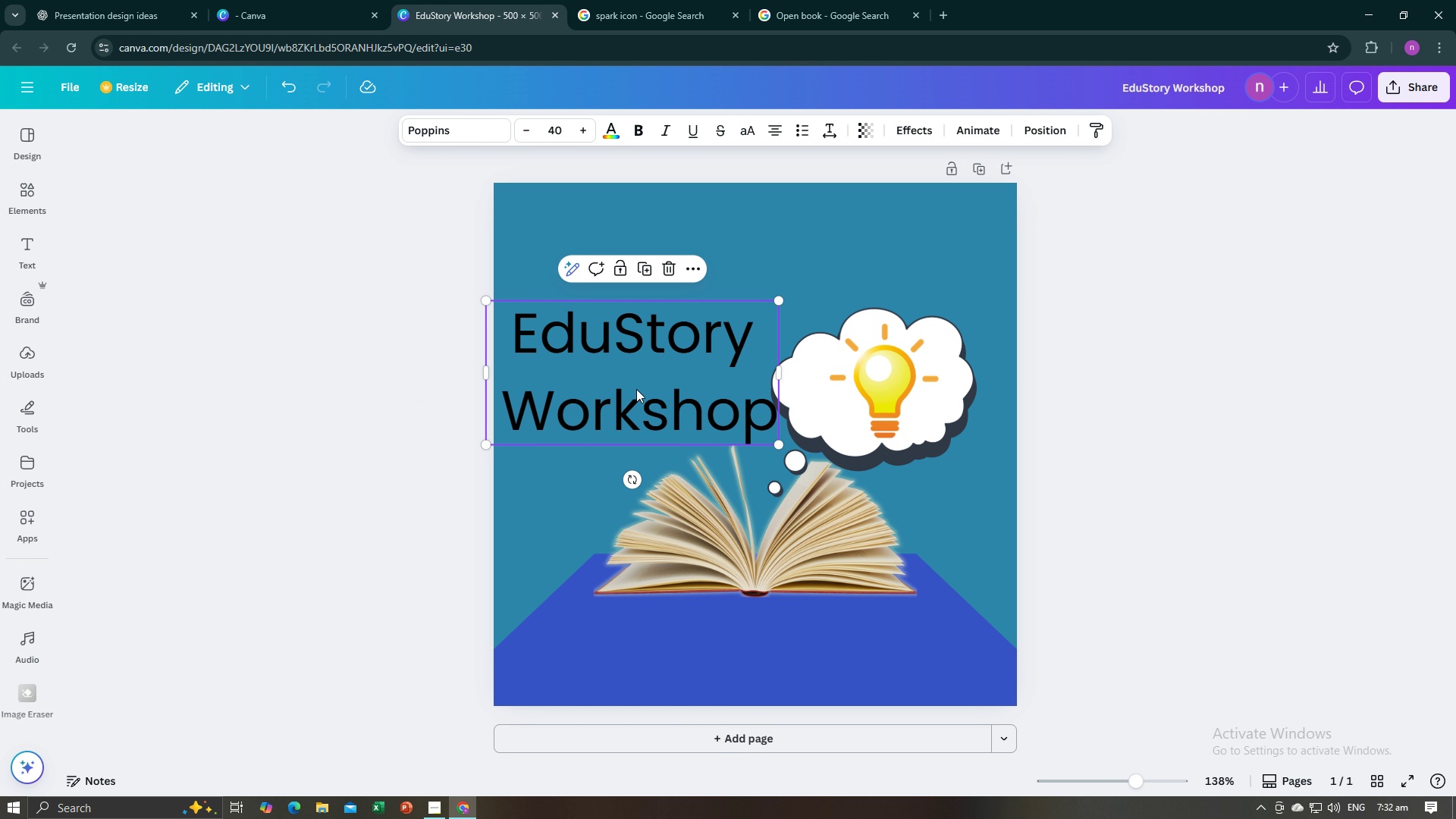 
left_click([473, 517])
 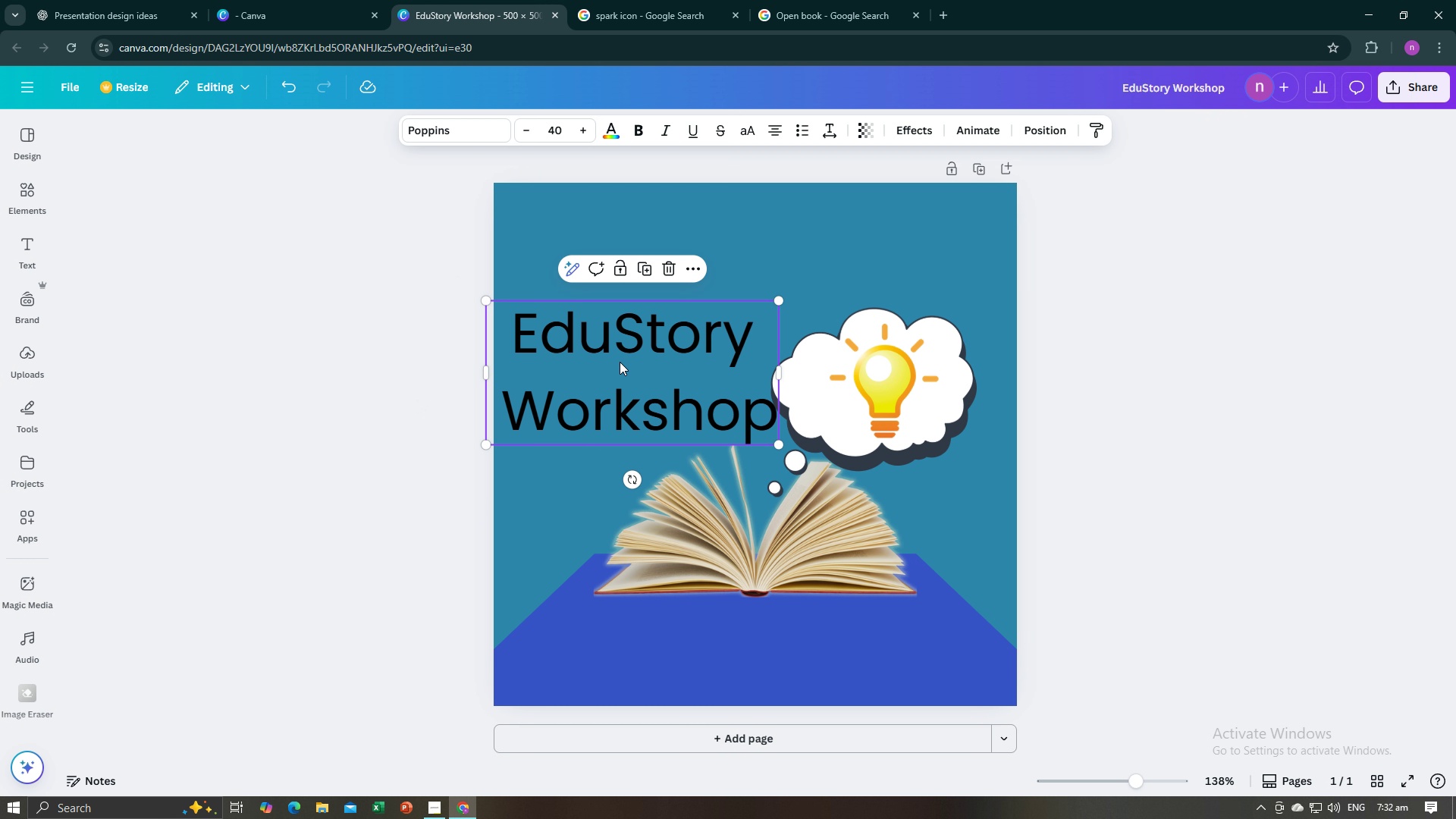 
left_click([620, 362])
 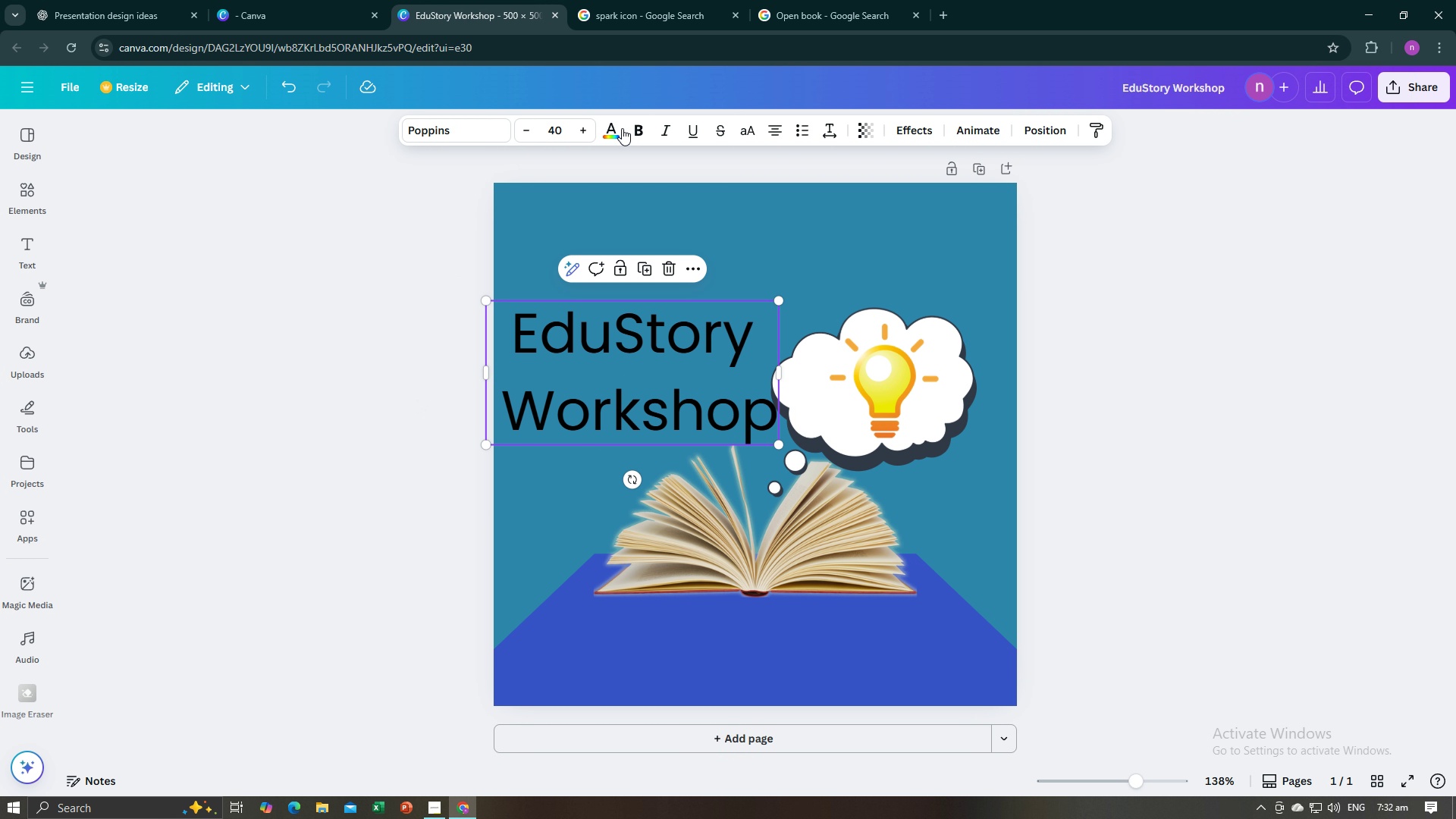 
double_click([617, 129])
 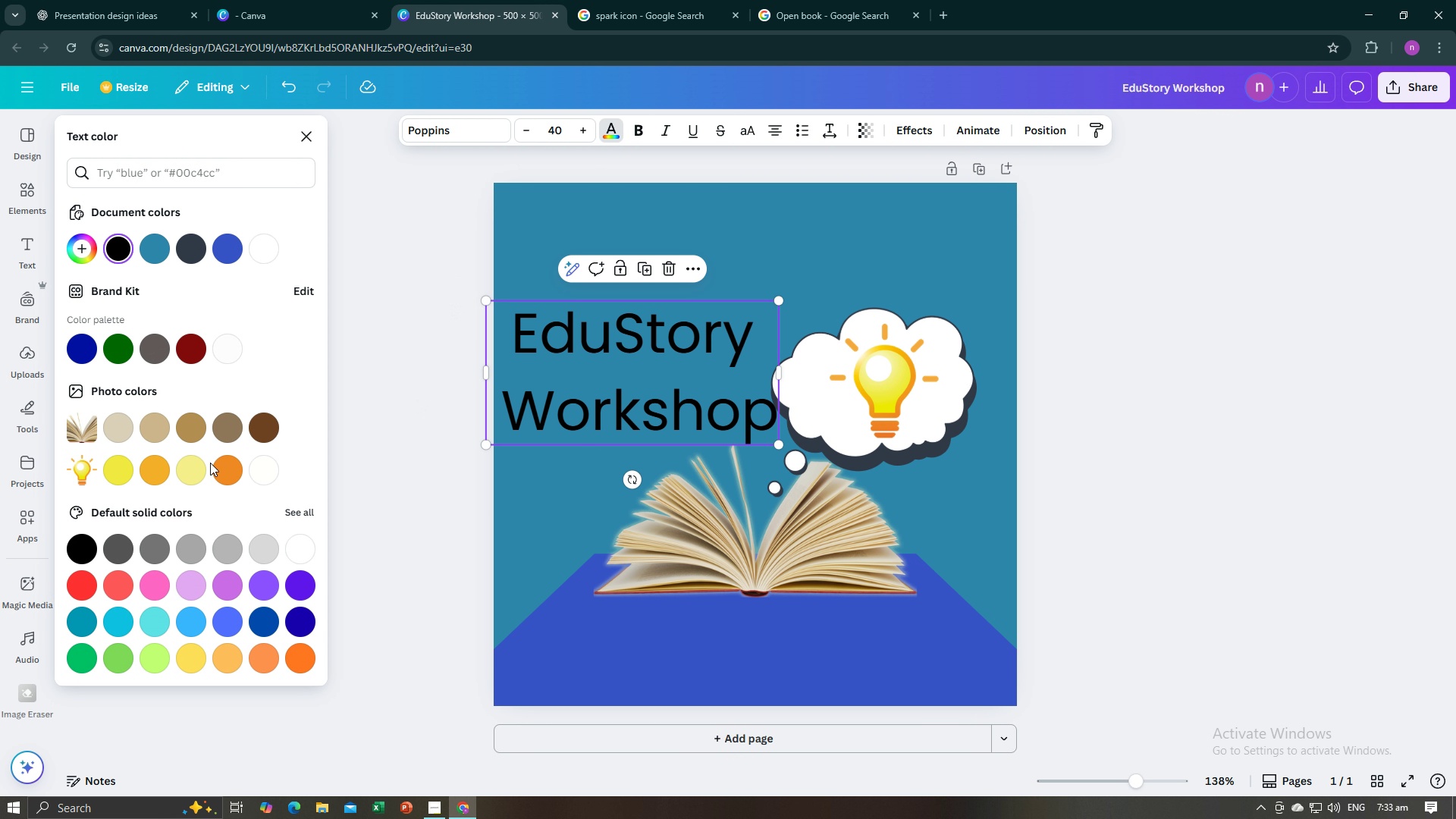 
wait(5.61)
 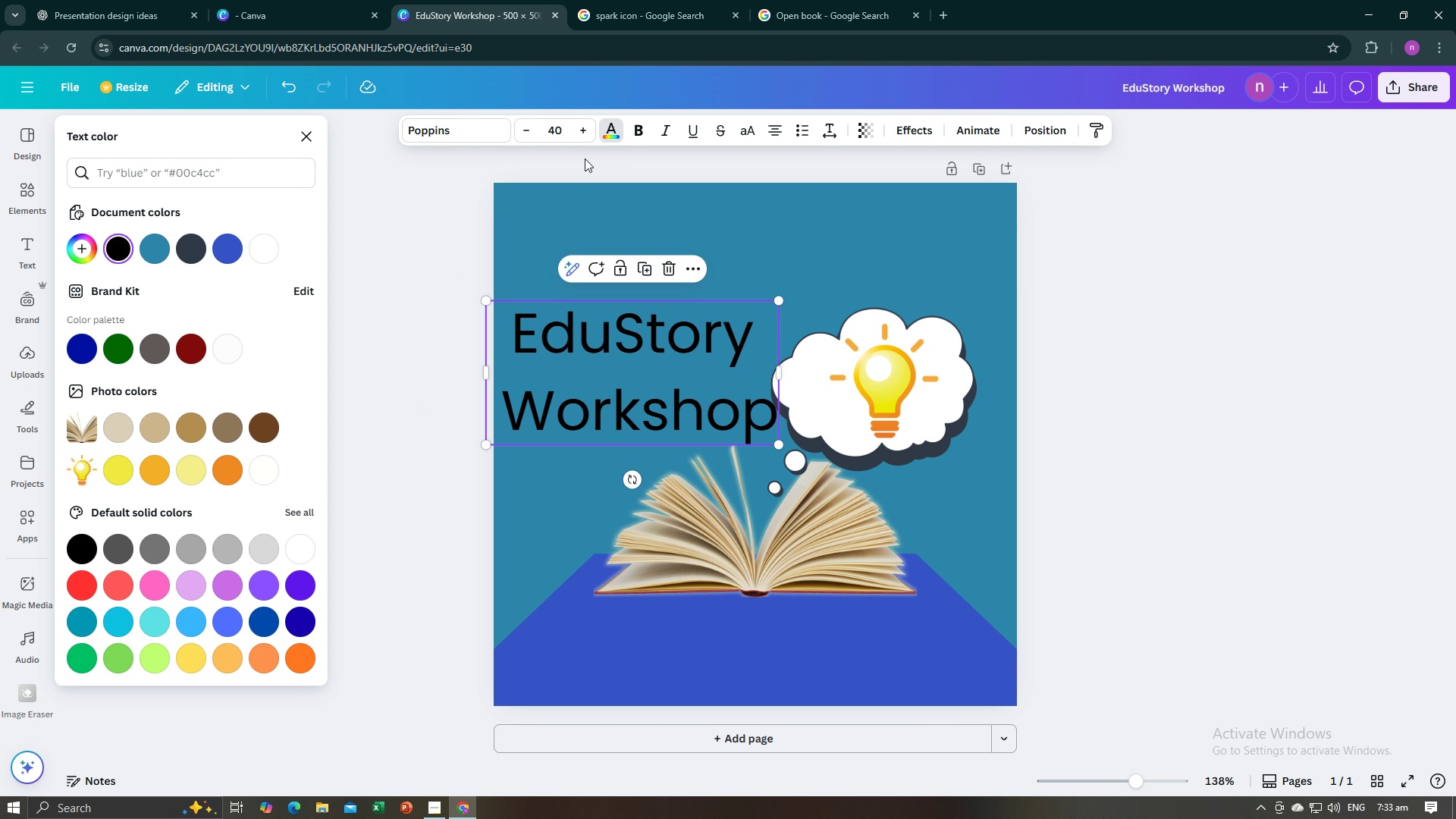 
left_click([159, 468])
 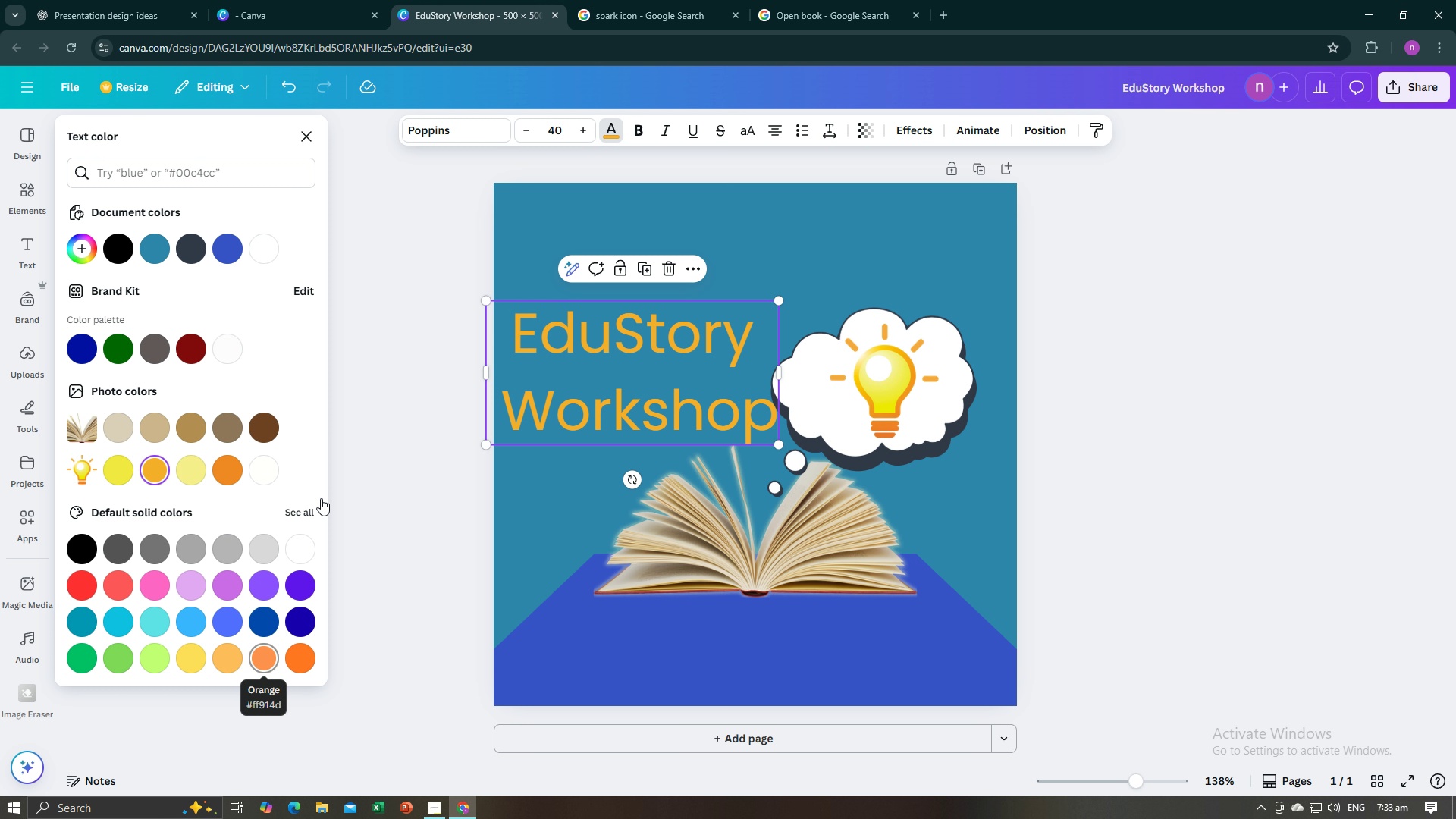 
left_click([165, 0])
 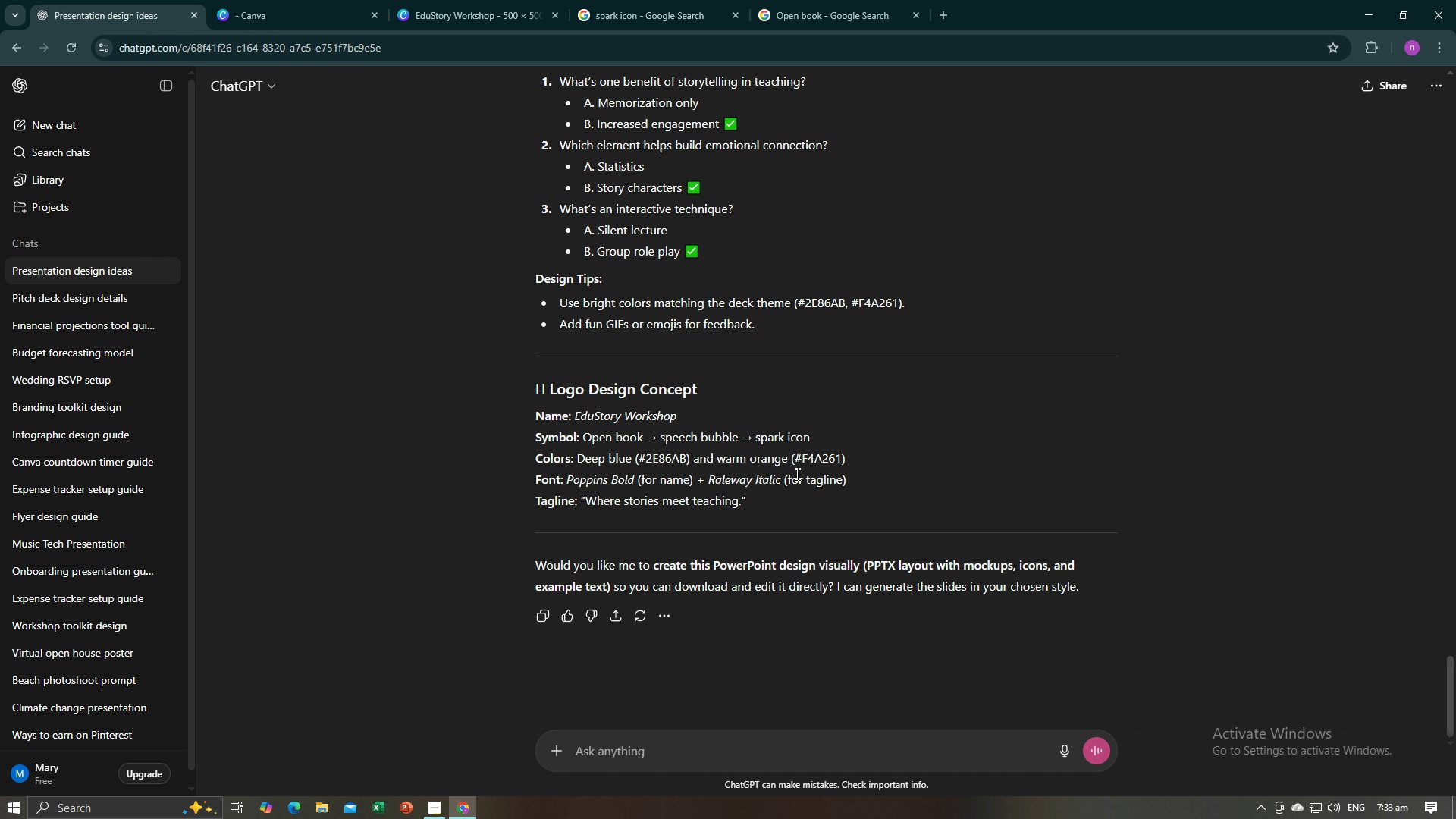 
left_click_drag(start_coordinate=[797, 460], to_coordinate=[839, 457])
 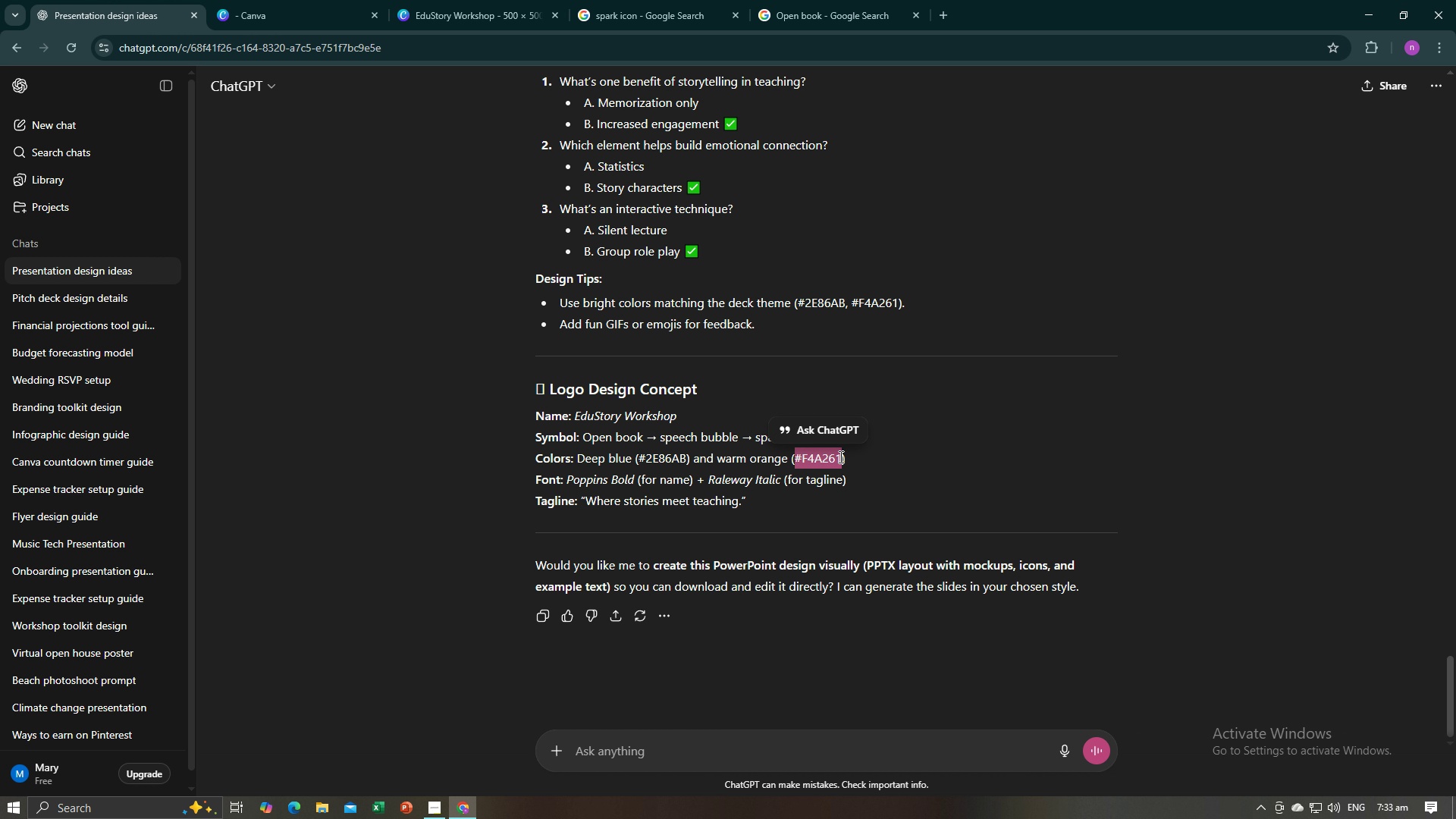 
key(Control+C)